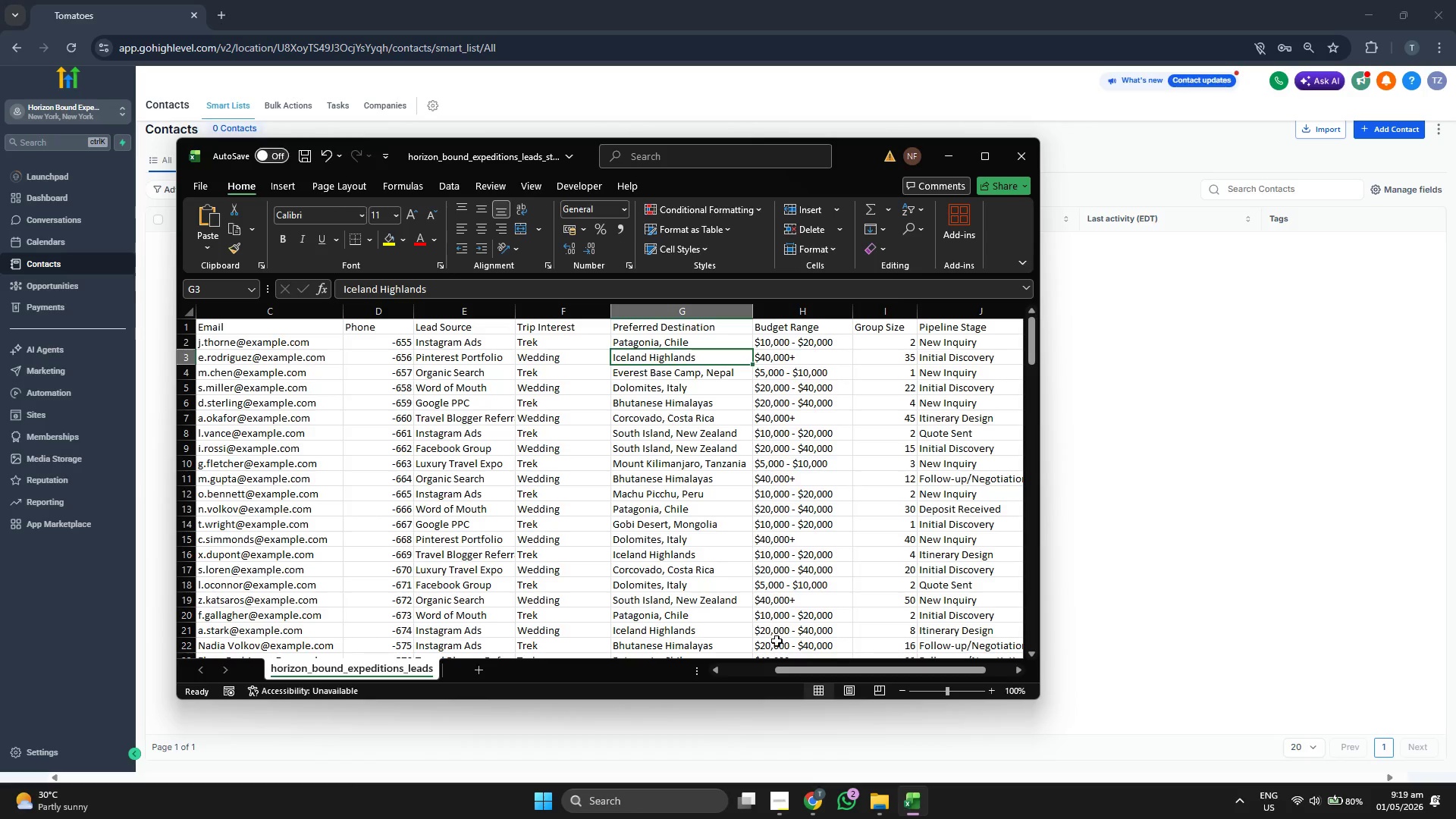 
left_click_drag(start_coordinate=[812, 665], to_coordinate=[850, 664])
 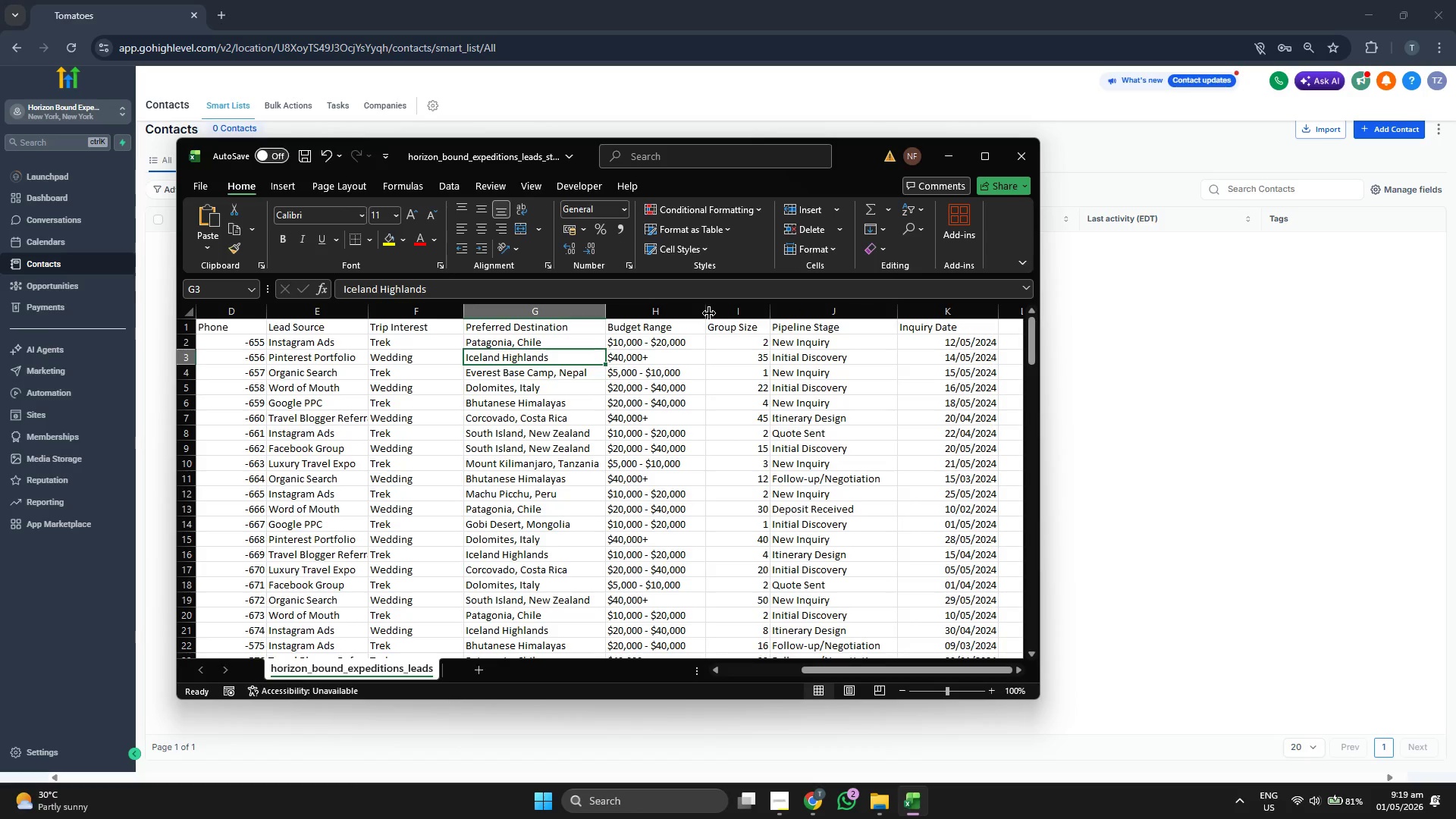 
left_click_drag(start_coordinate=[708, 313], to_coordinate=[723, 313])
 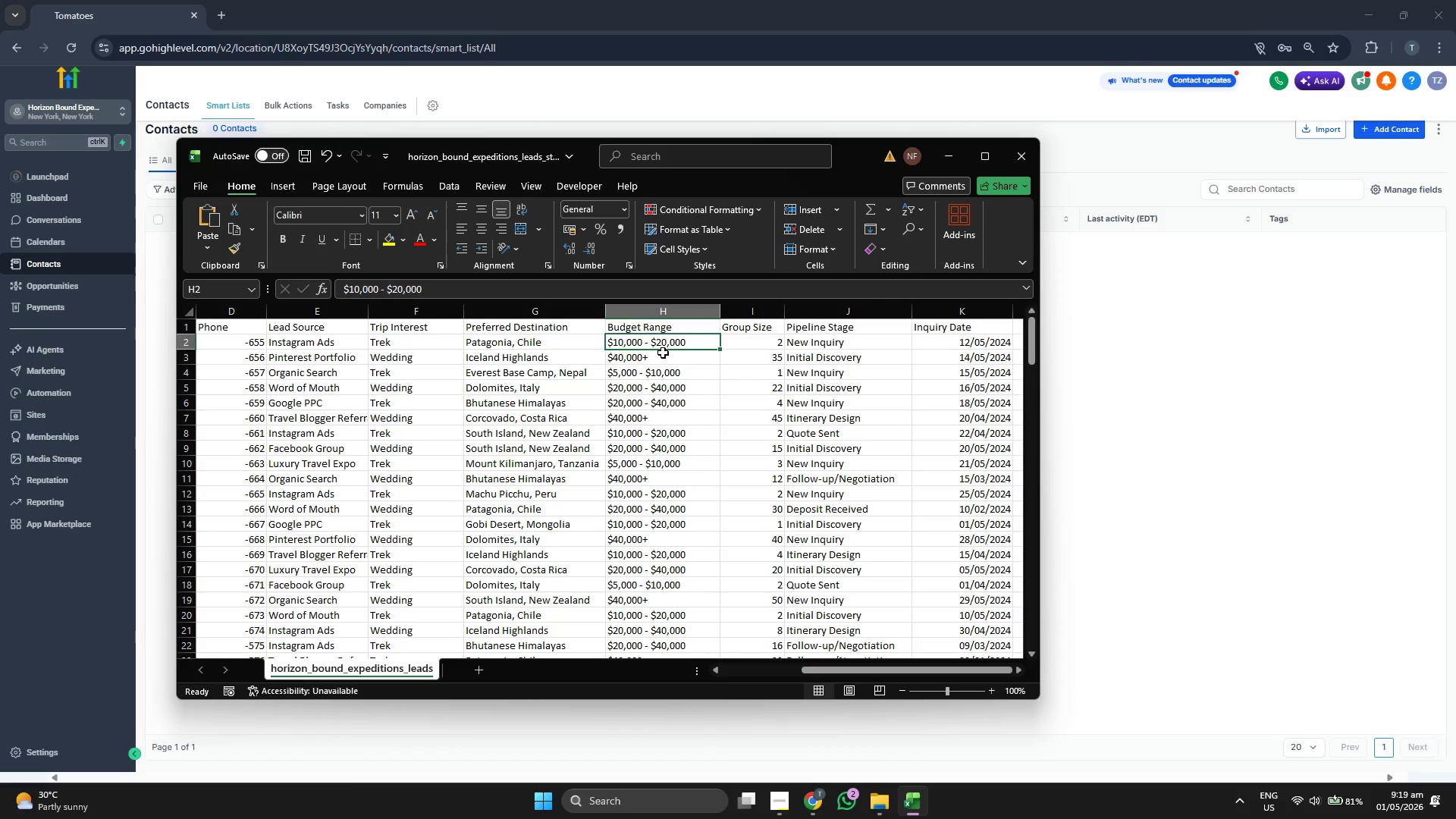 
double_click([663, 353])
 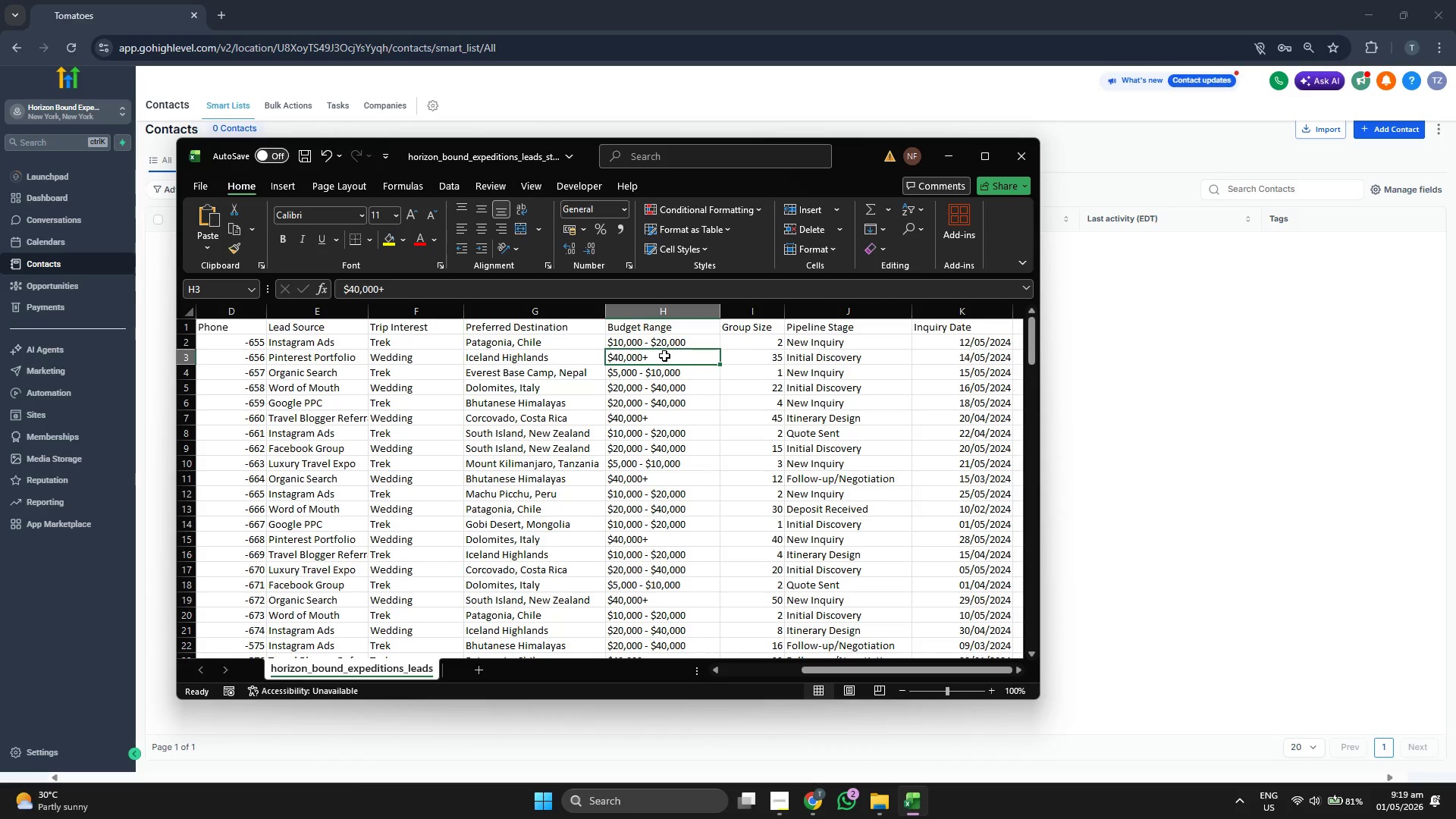 
double_click([664, 356])
 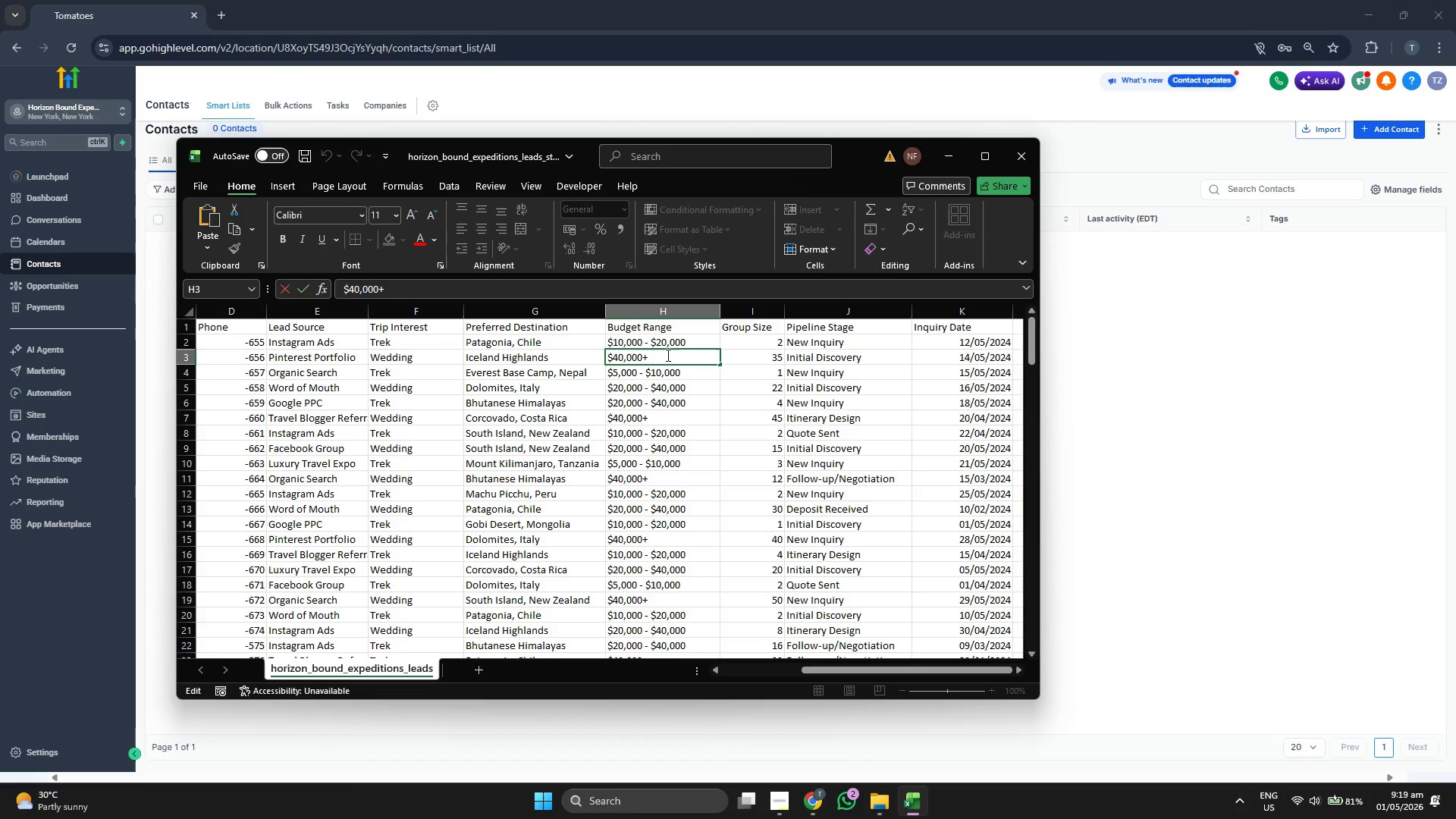 
left_click([677, 431])
 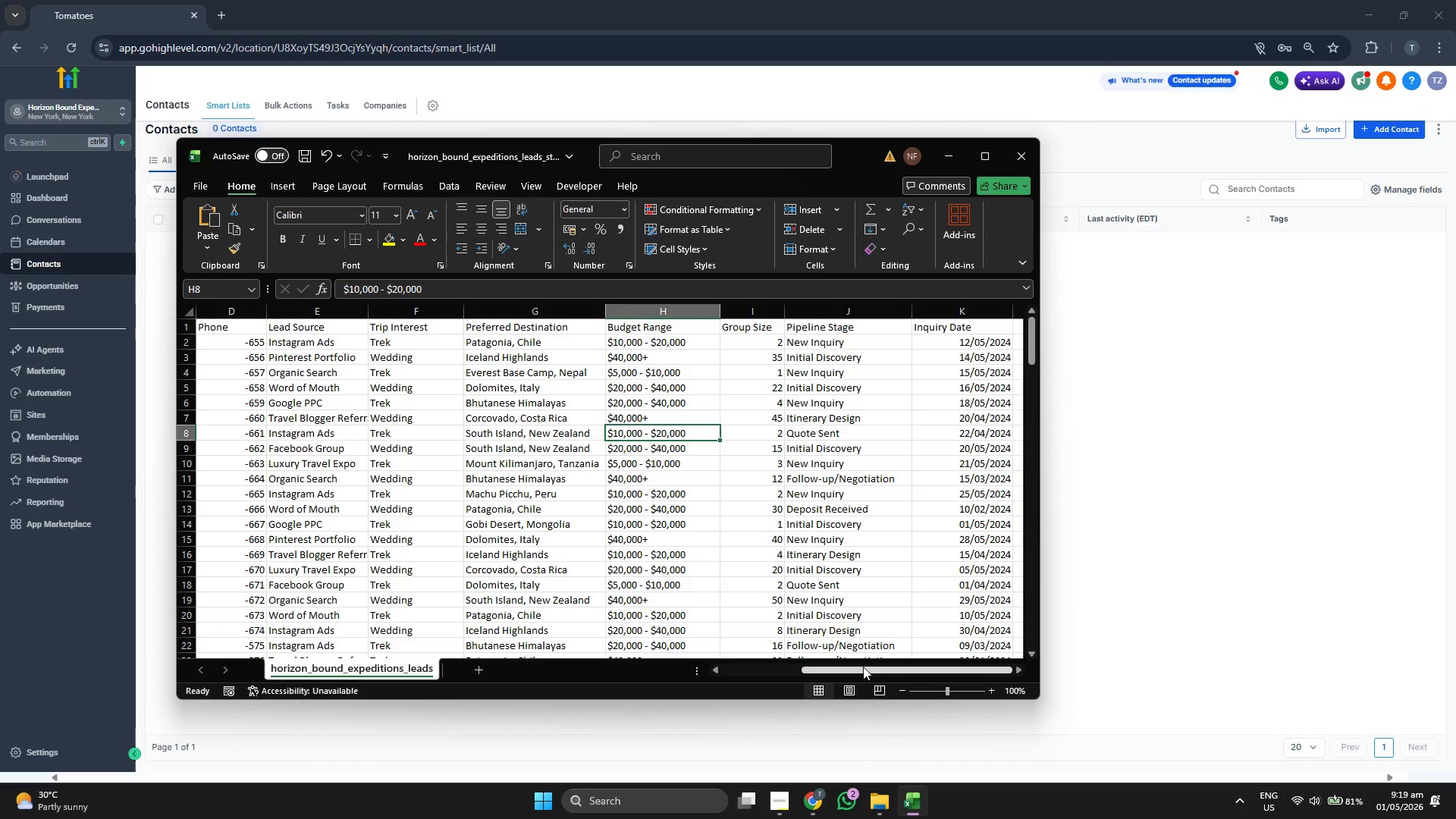 
left_click_drag(start_coordinate=[864, 667], to_coordinate=[750, 656])
 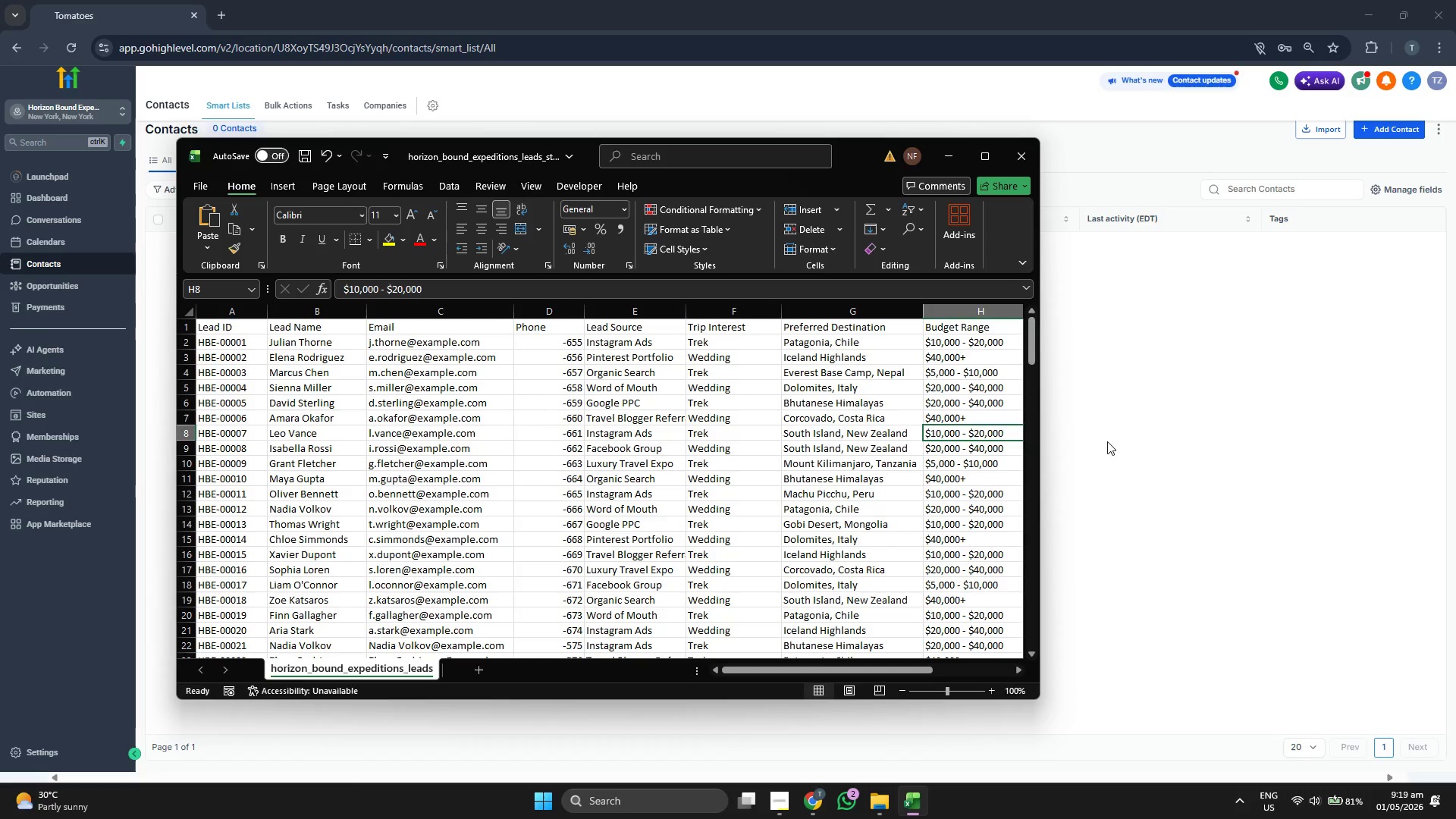 
left_click([1107, 441])
 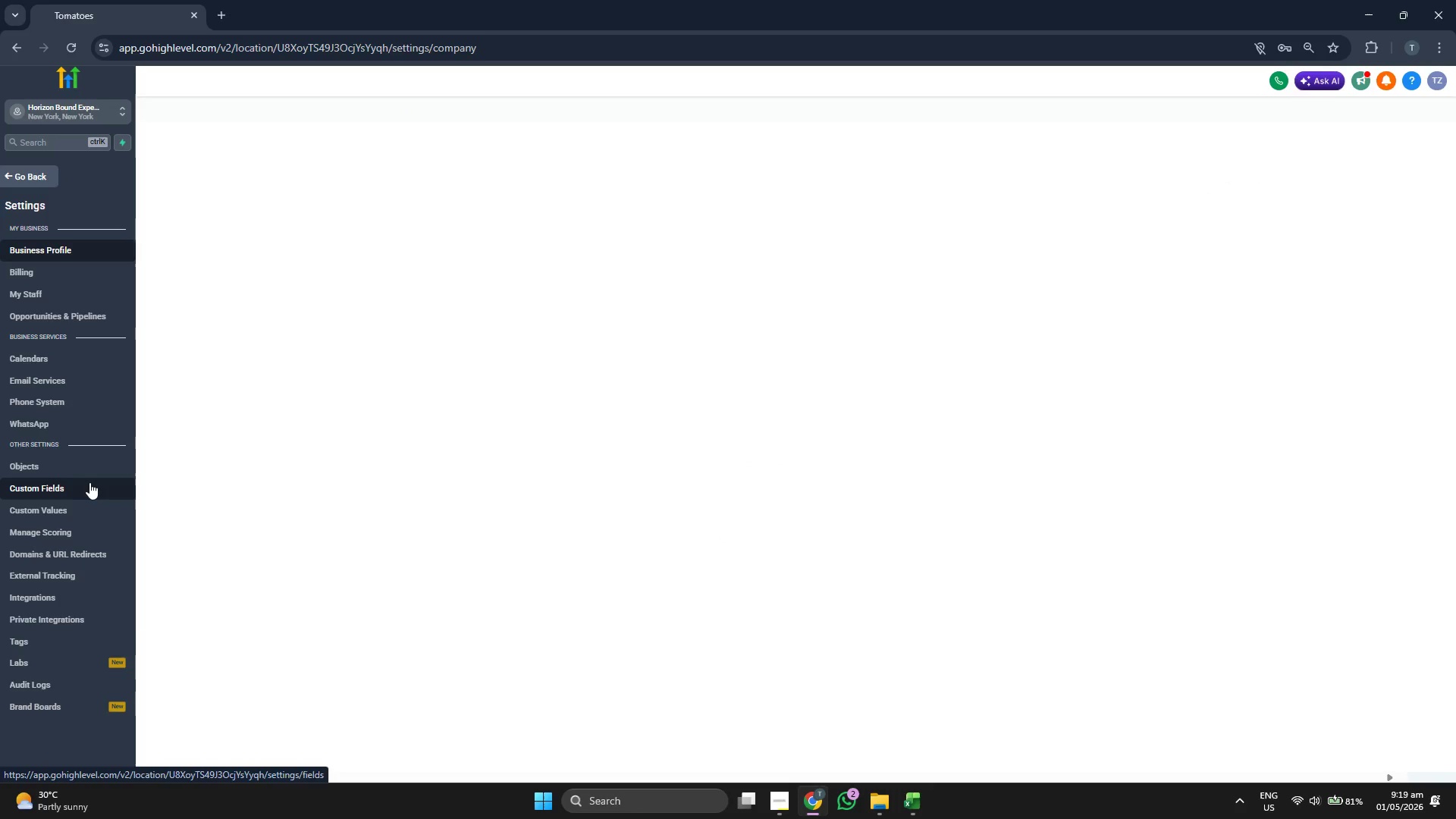 
left_click([89, 482])
 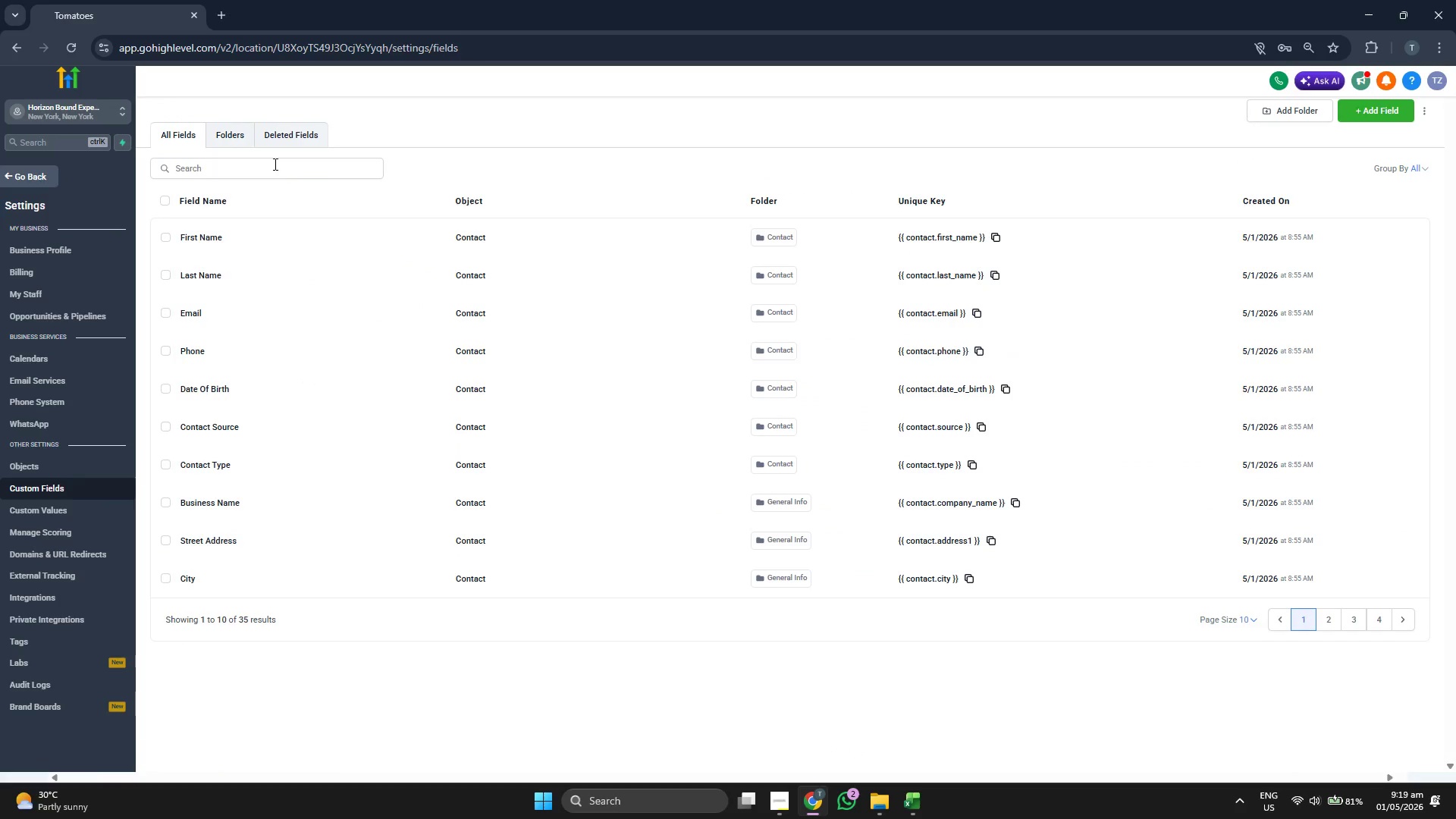 
left_click([229, 127])
 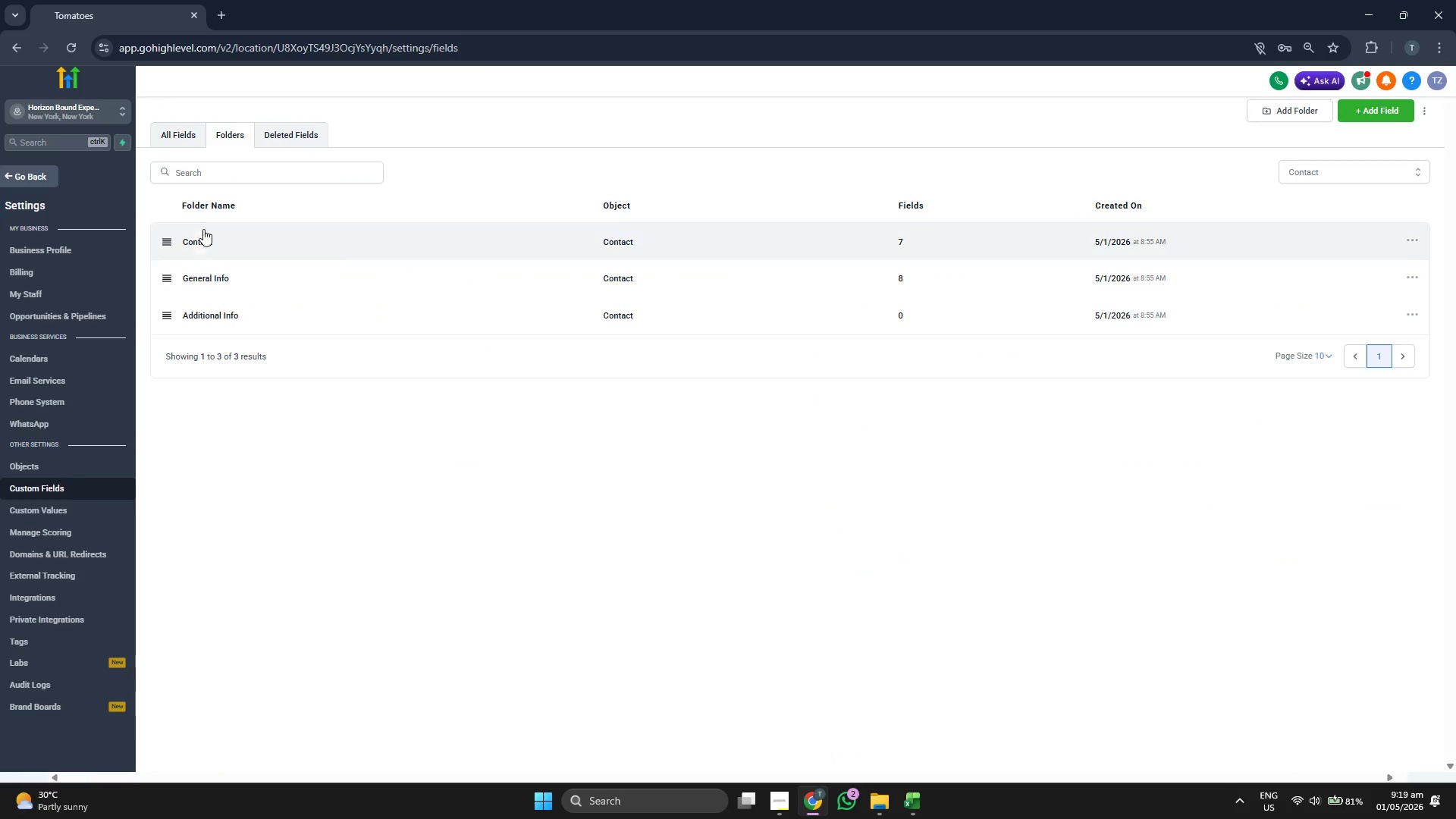 
left_click([207, 239])
 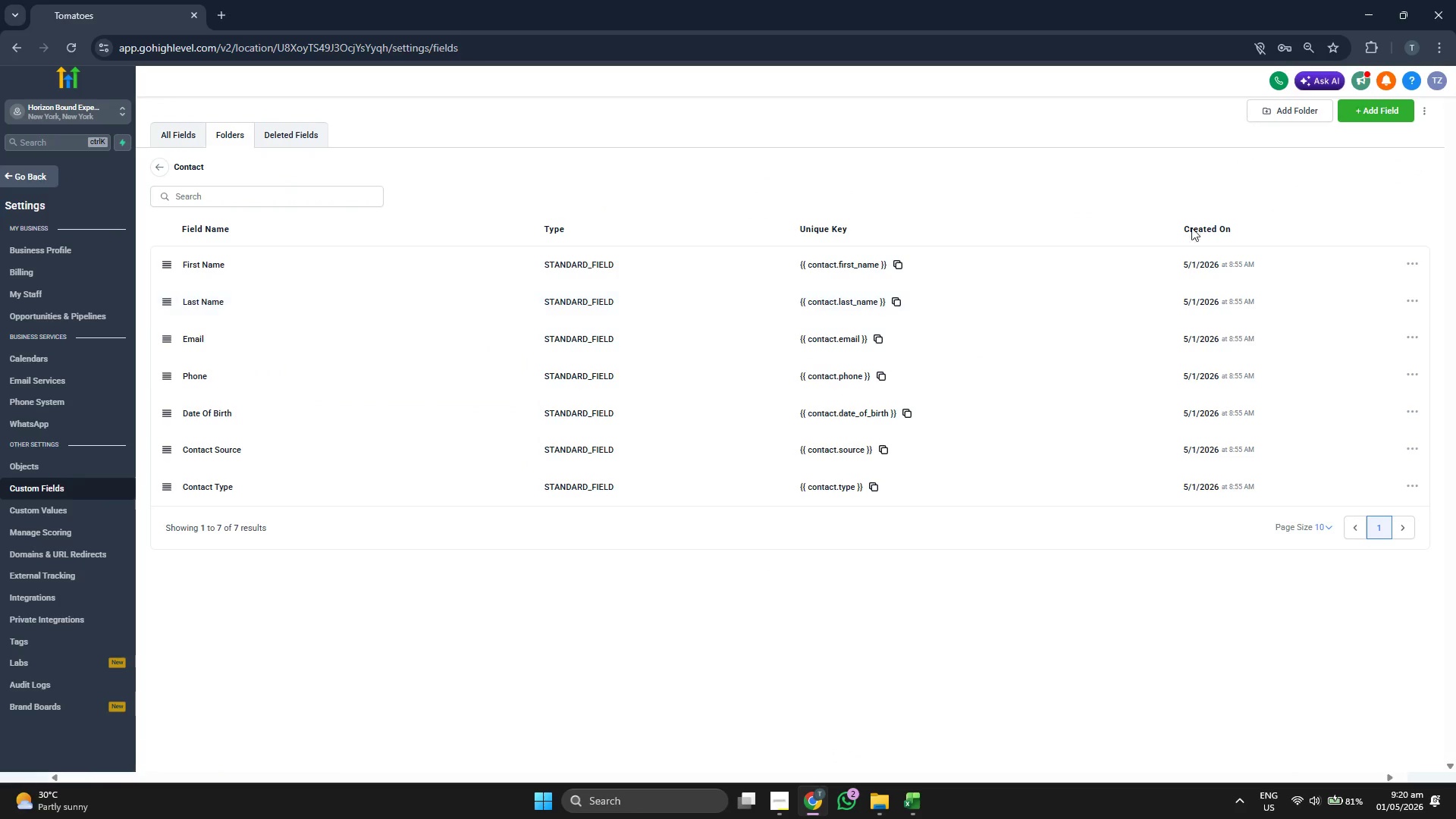 
left_click([1367, 109])
 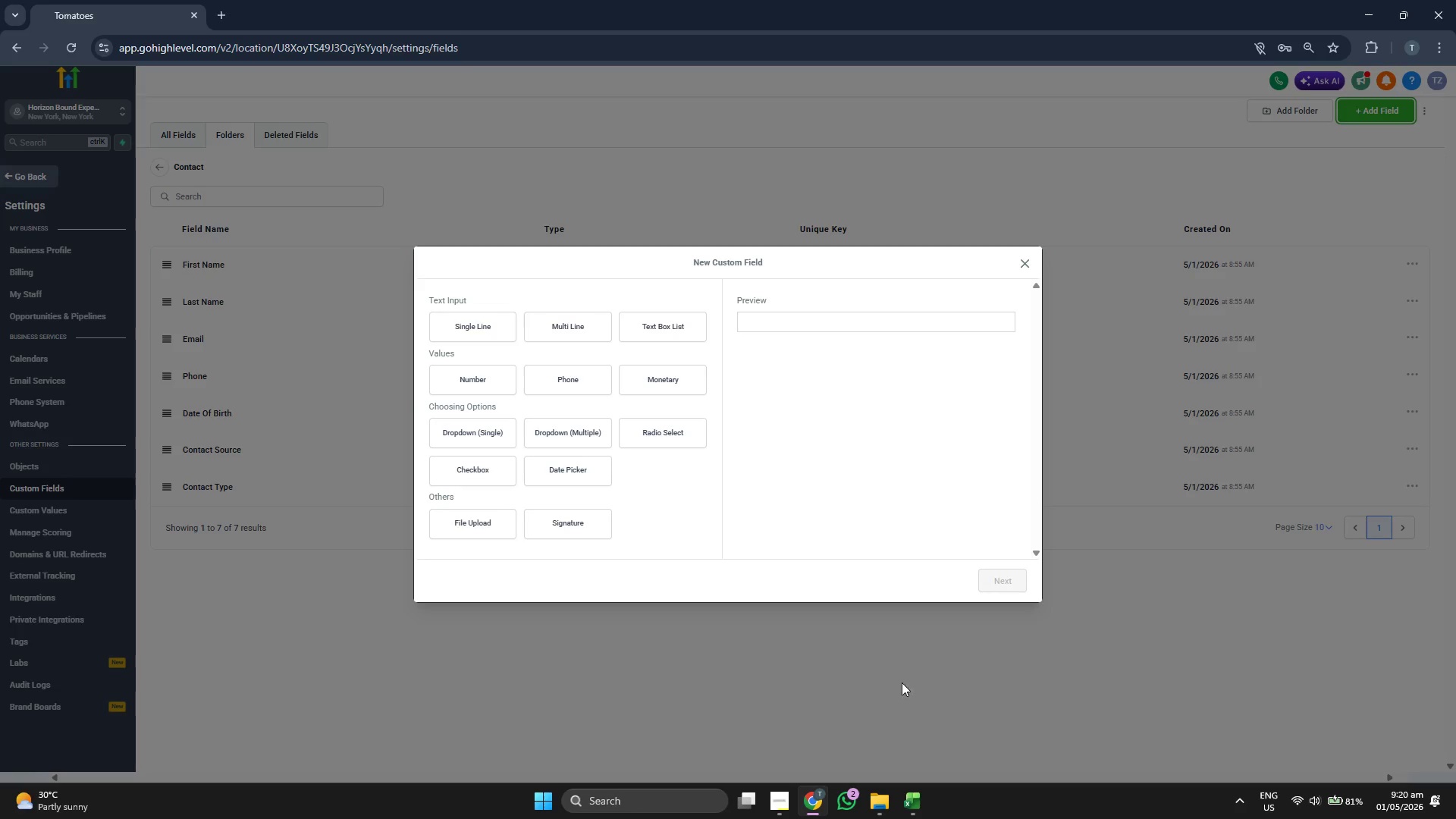 
left_click([919, 786])
 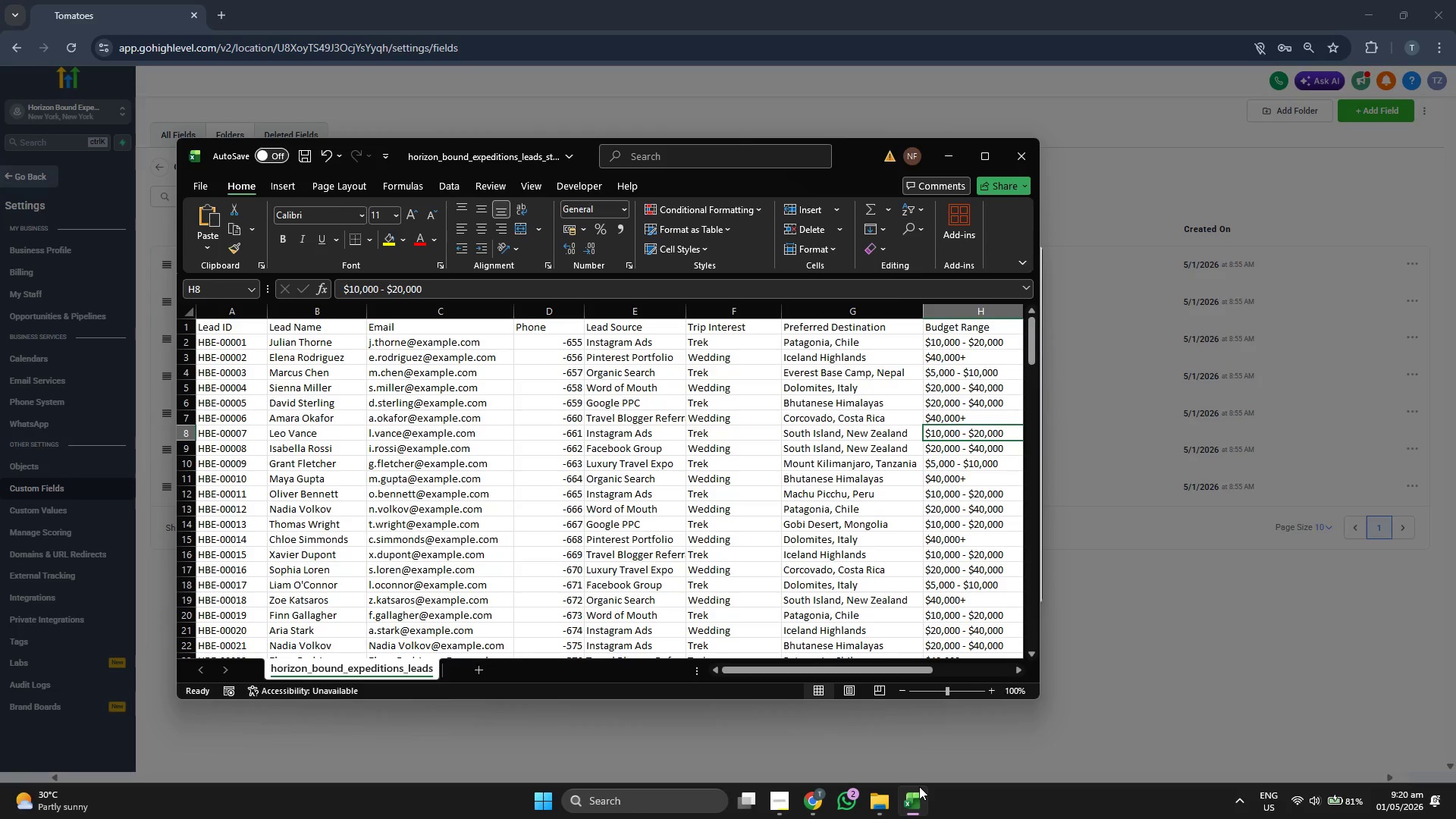 
left_click([919, 786])
 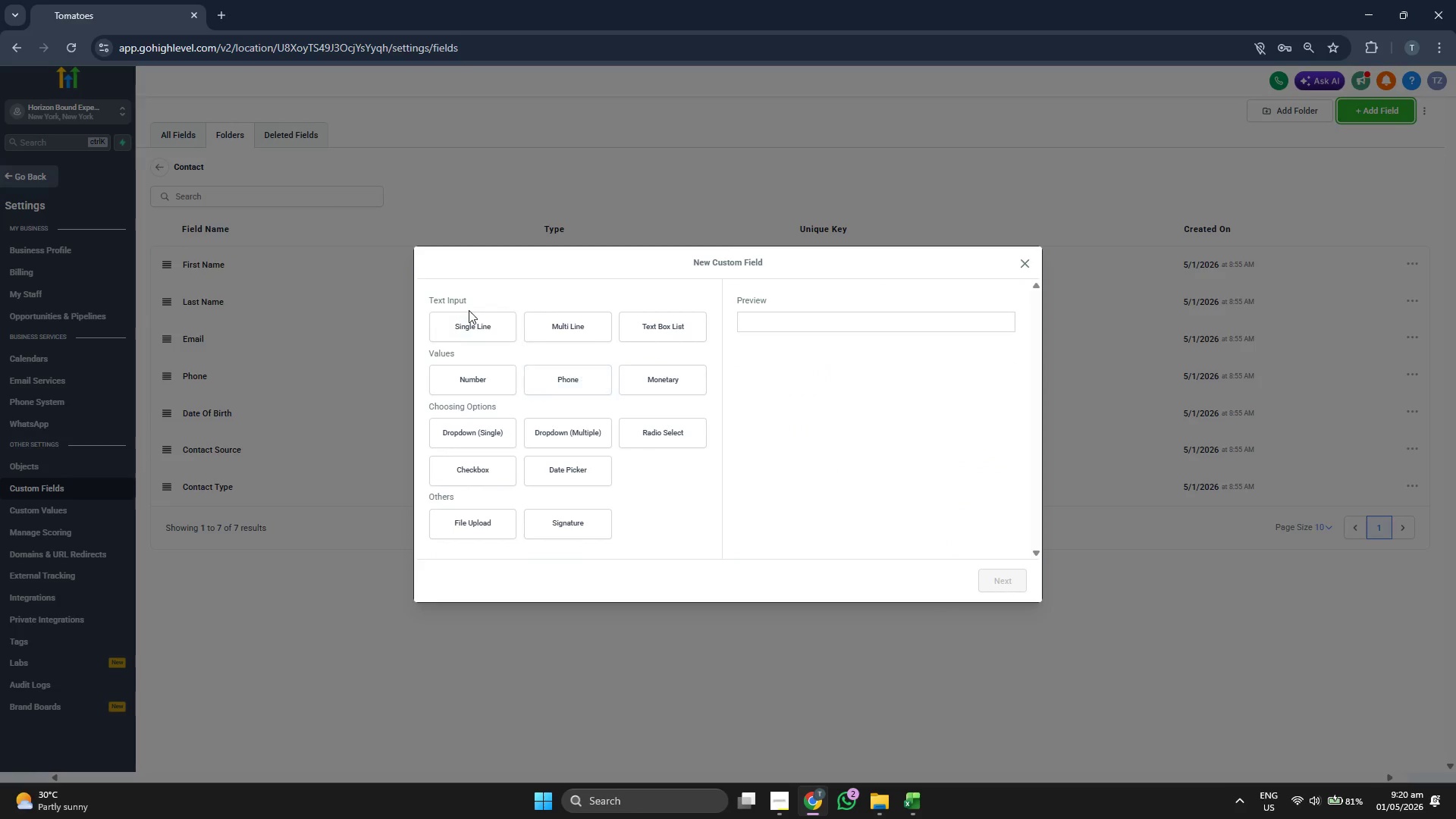 
double_click([469, 312])
 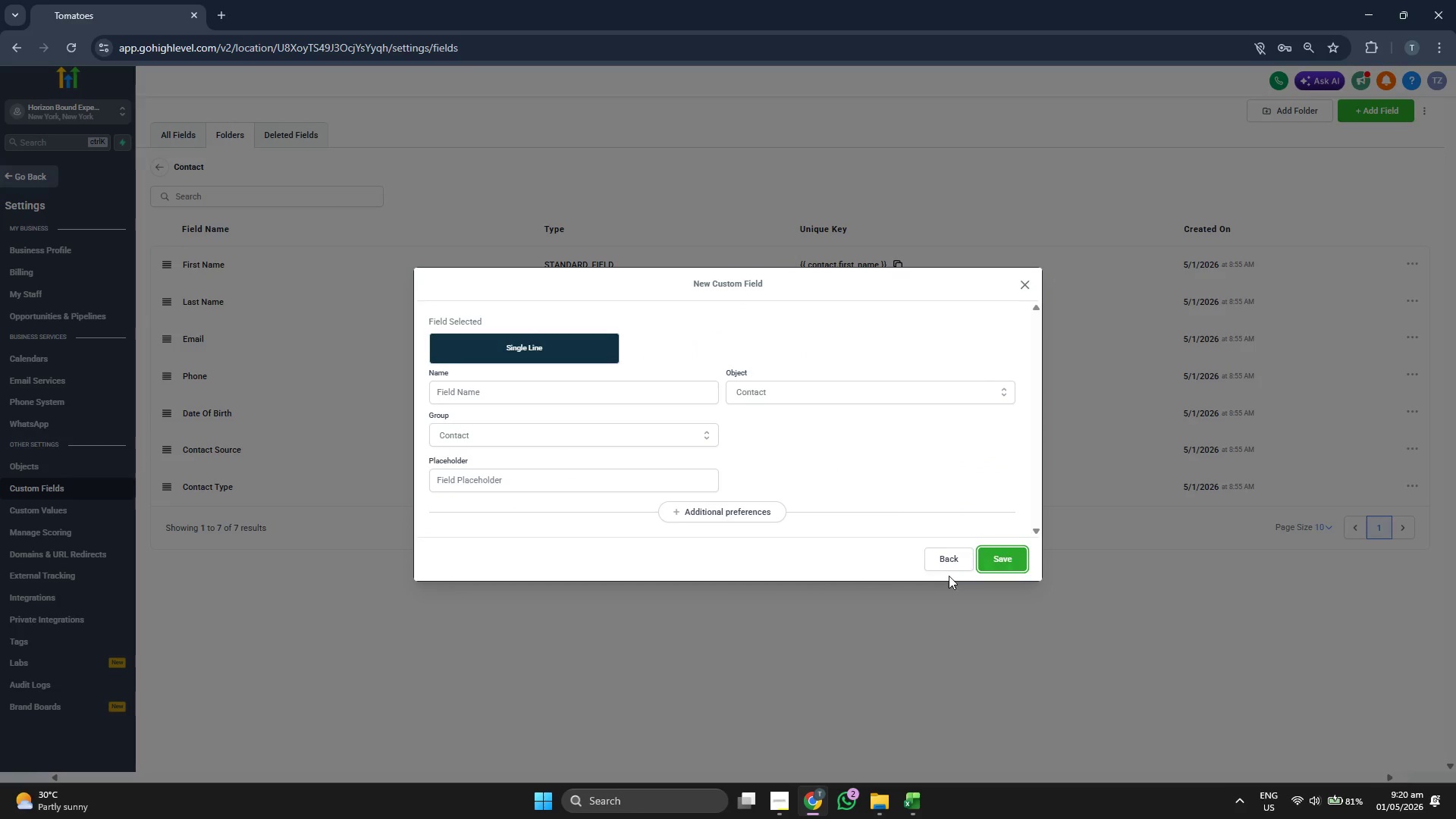 
double_click([949, 560])
 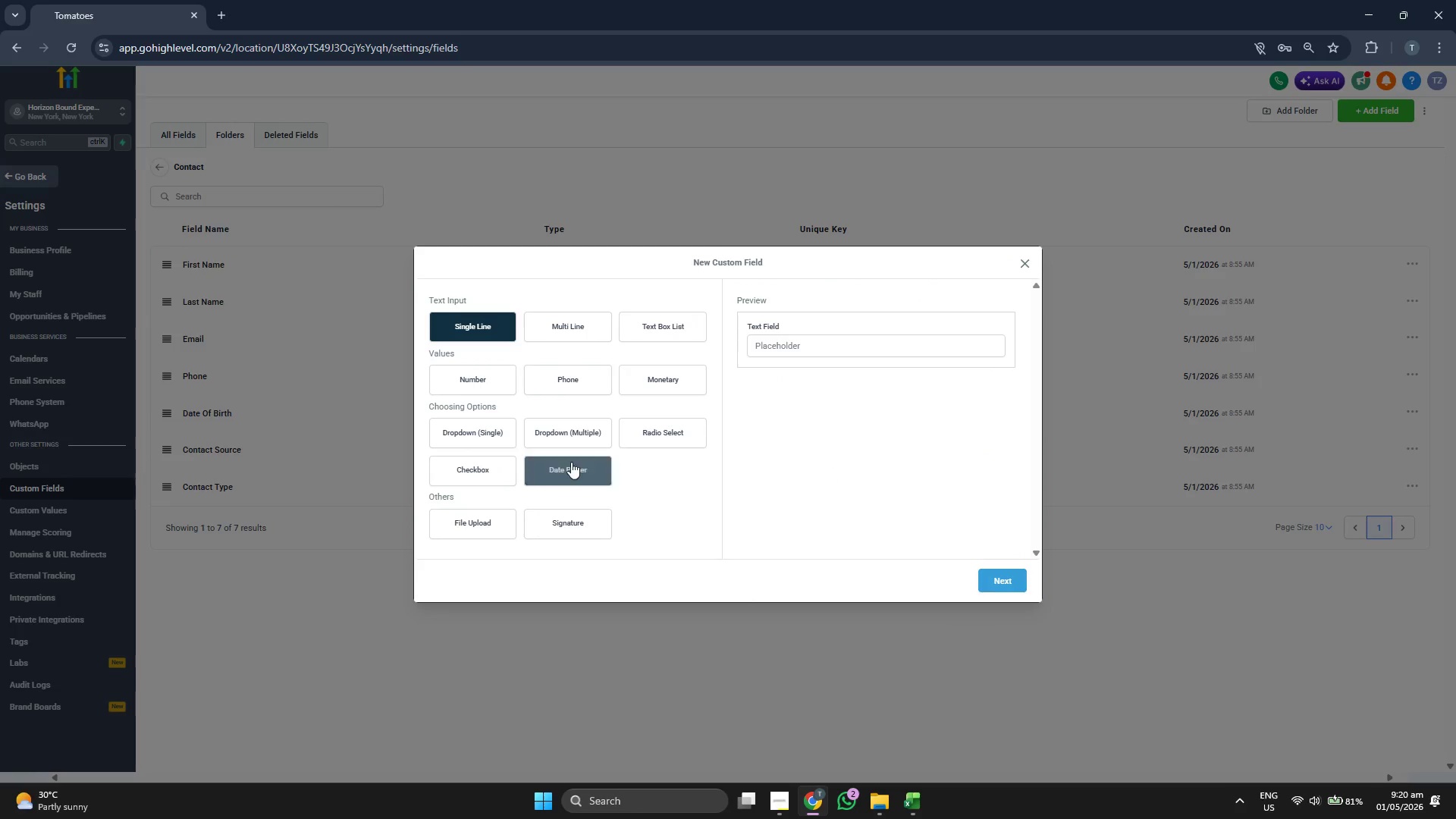 
left_click([479, 380])
 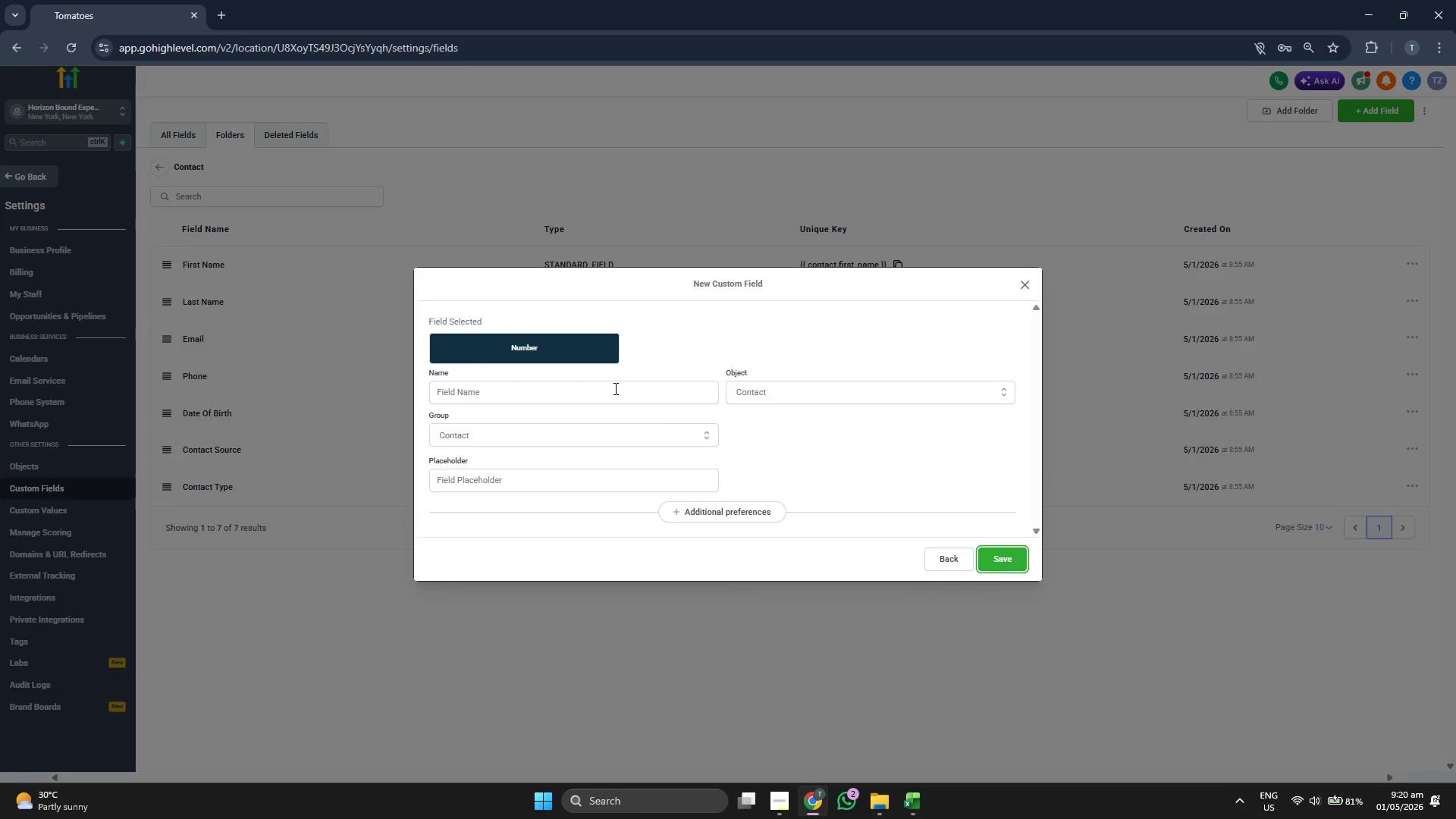 
left_click([580, 403])
 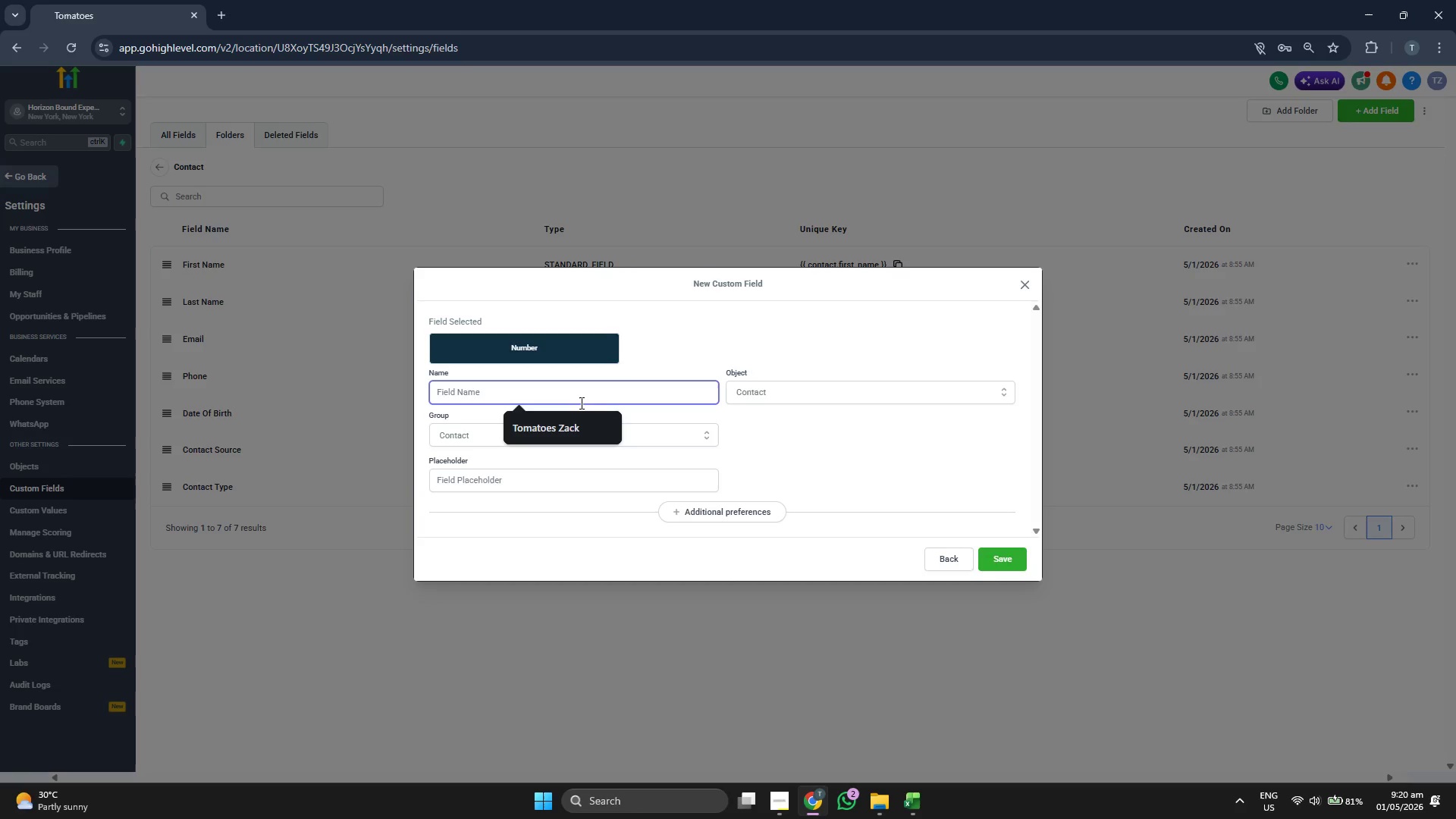 
type(Lead IFD)
key(Backspace)
key(Backspace)
type(N)
key(Backspace)
key(Backspace)
 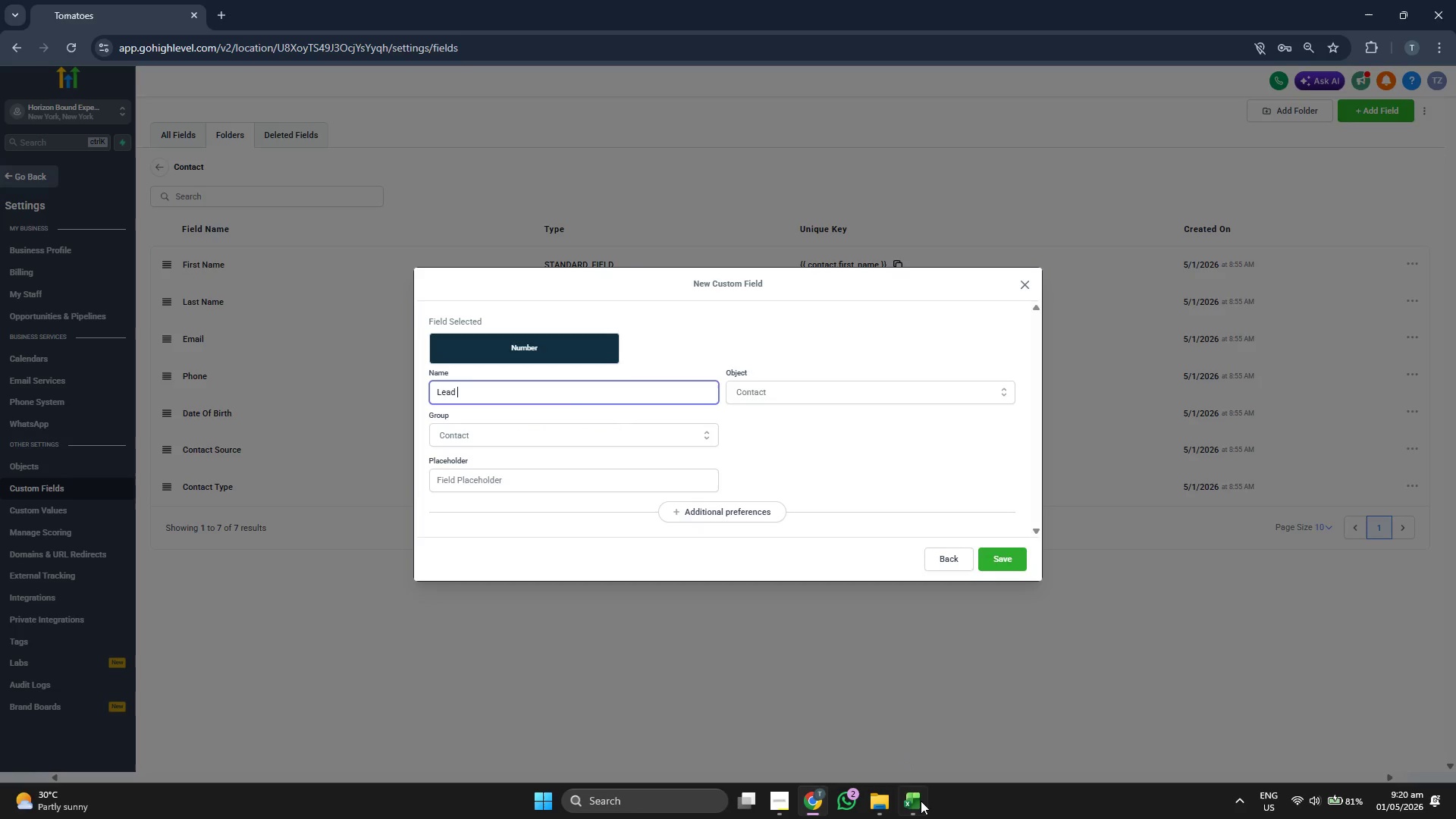 
left_click([921, 806])
 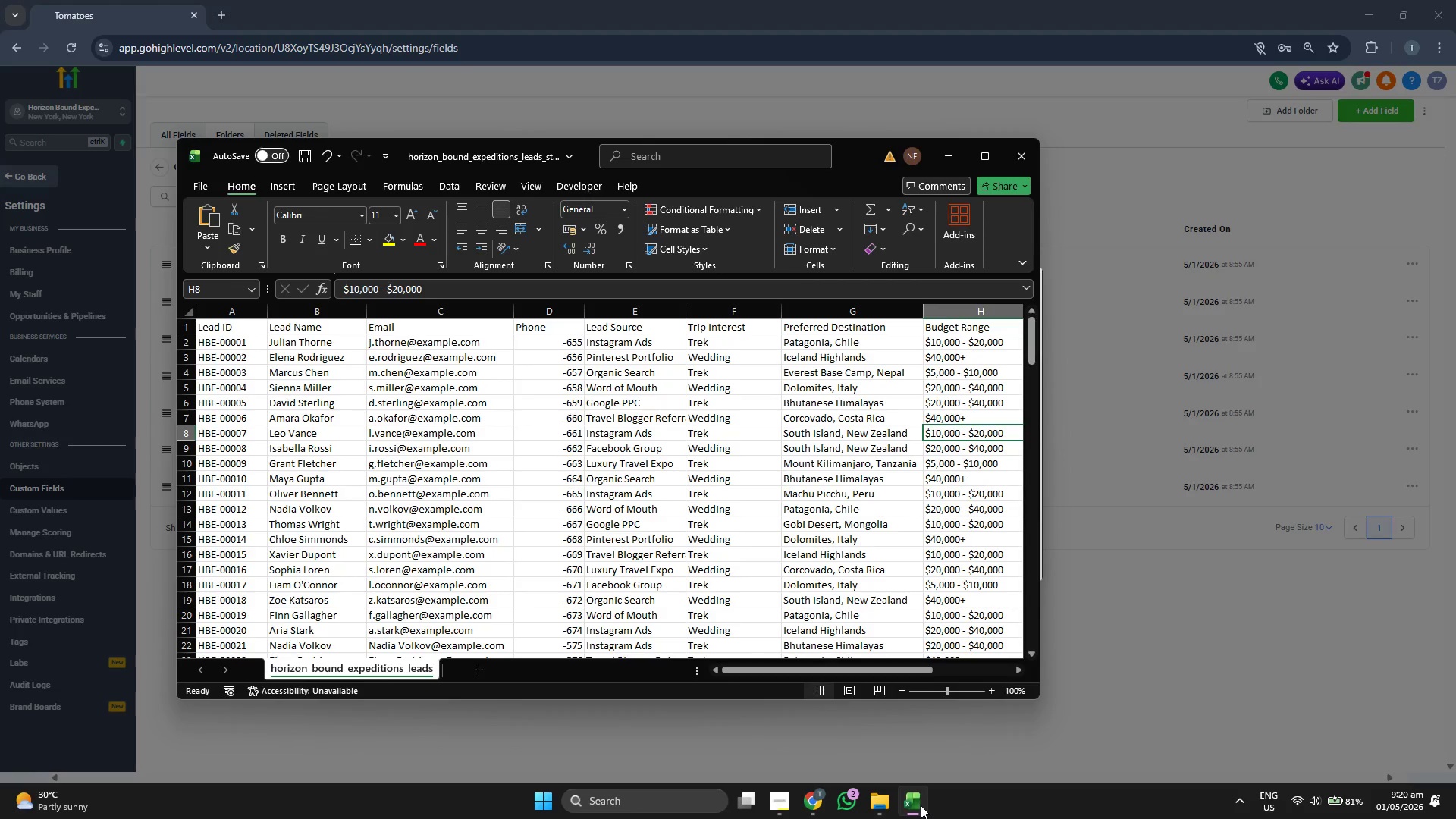 
left_click([921, 805])
 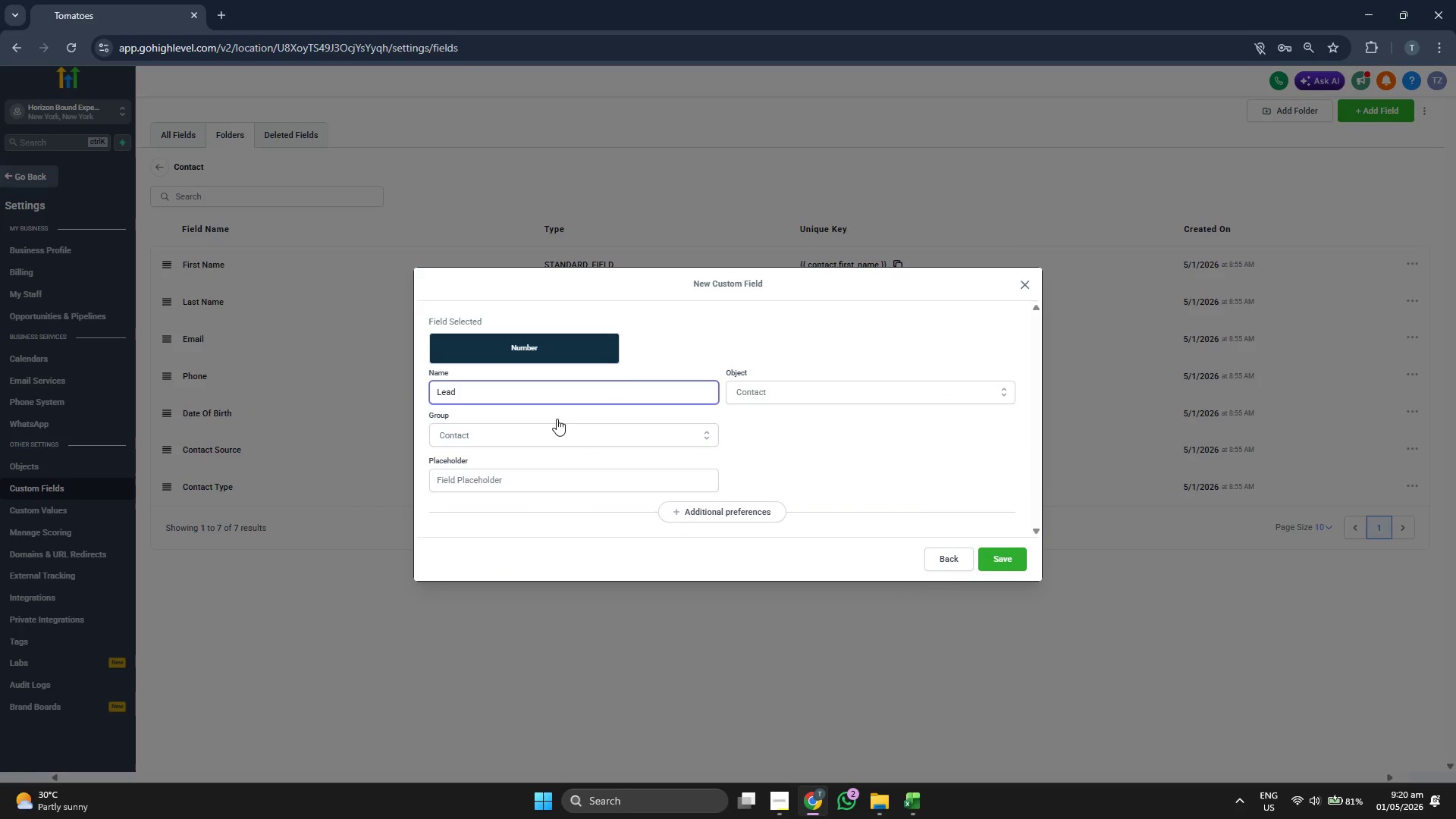 
type(ID)
 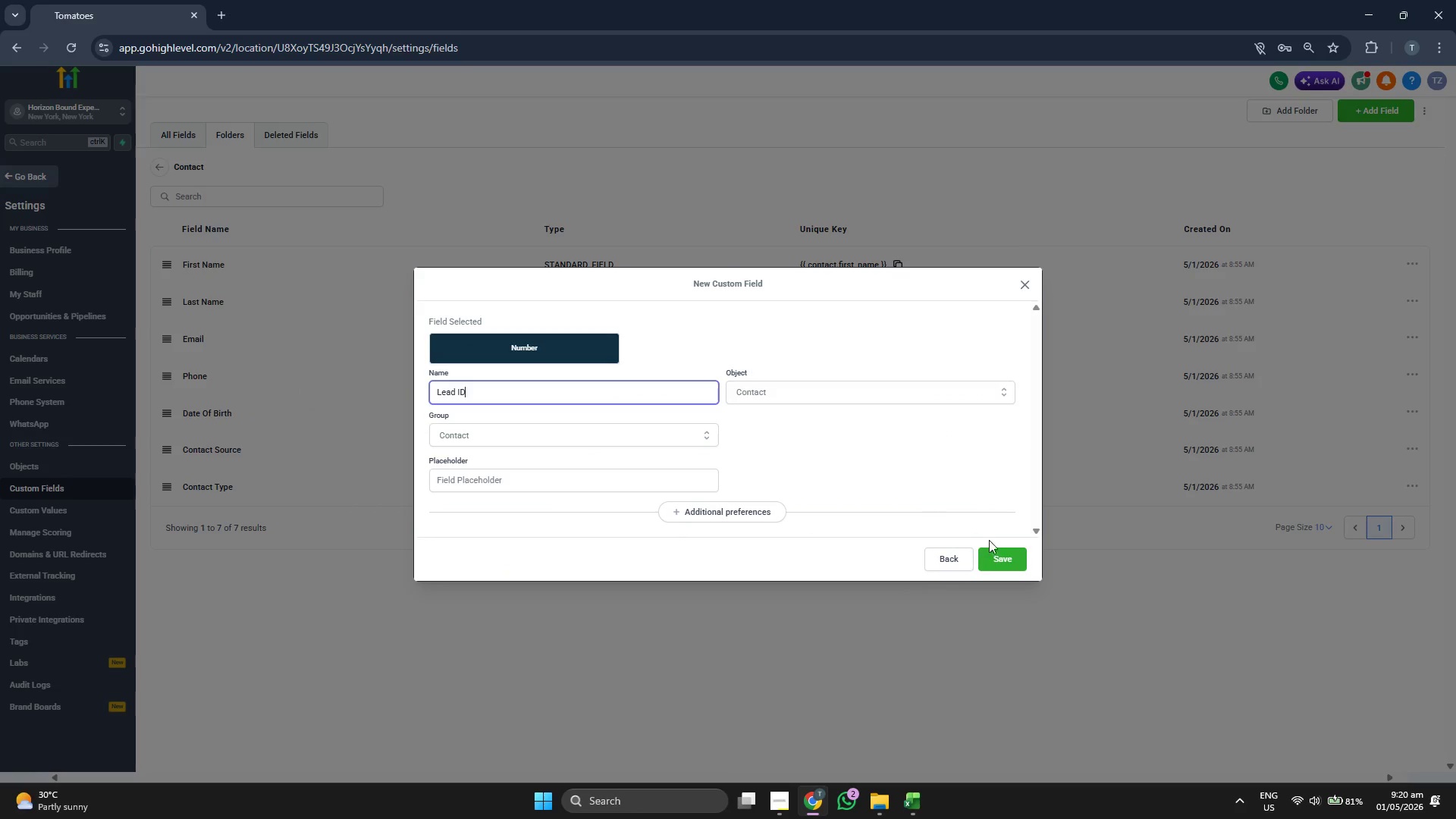 
left_click([1006, 557])
 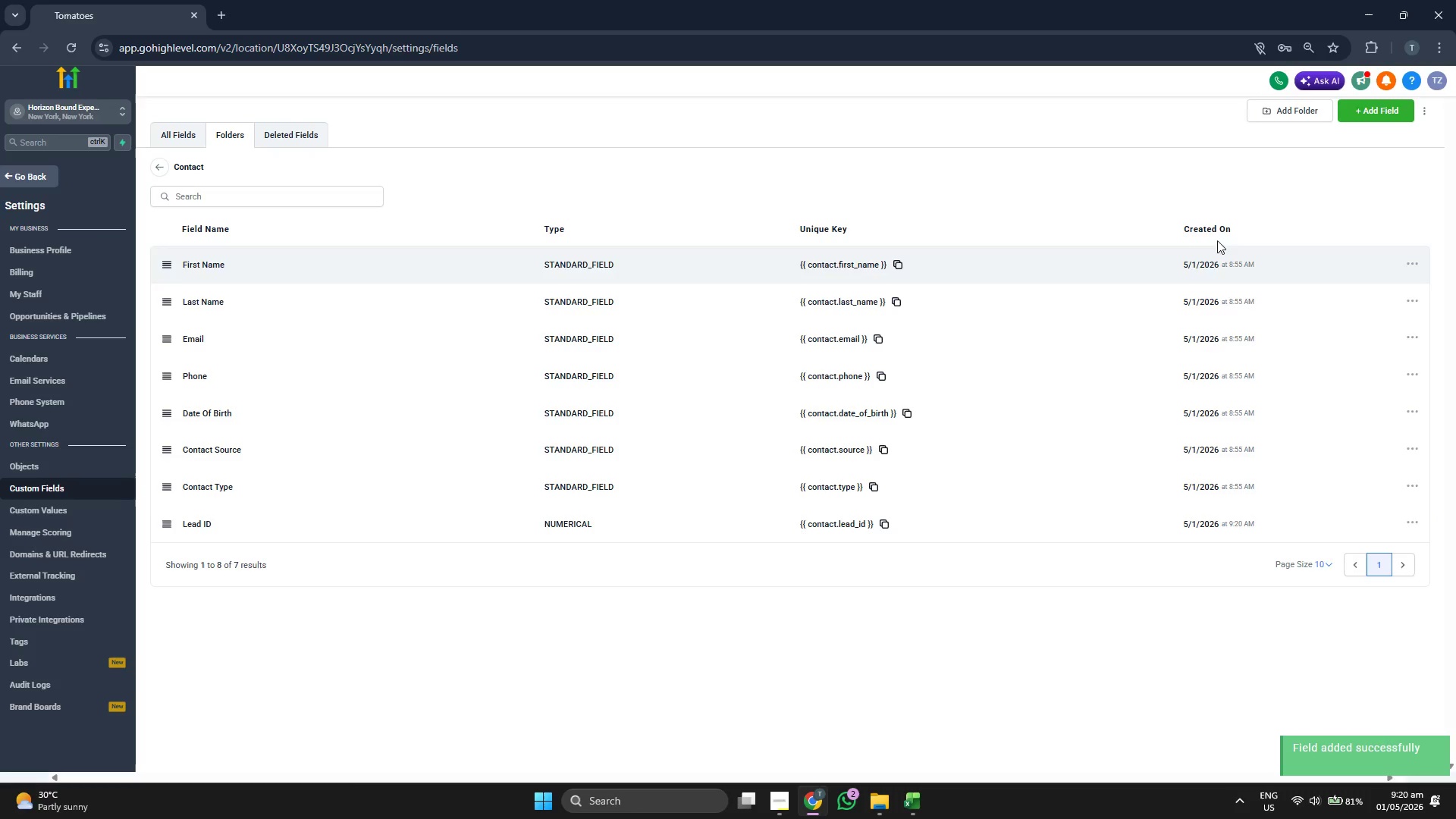 
left_click([1379, 117])
 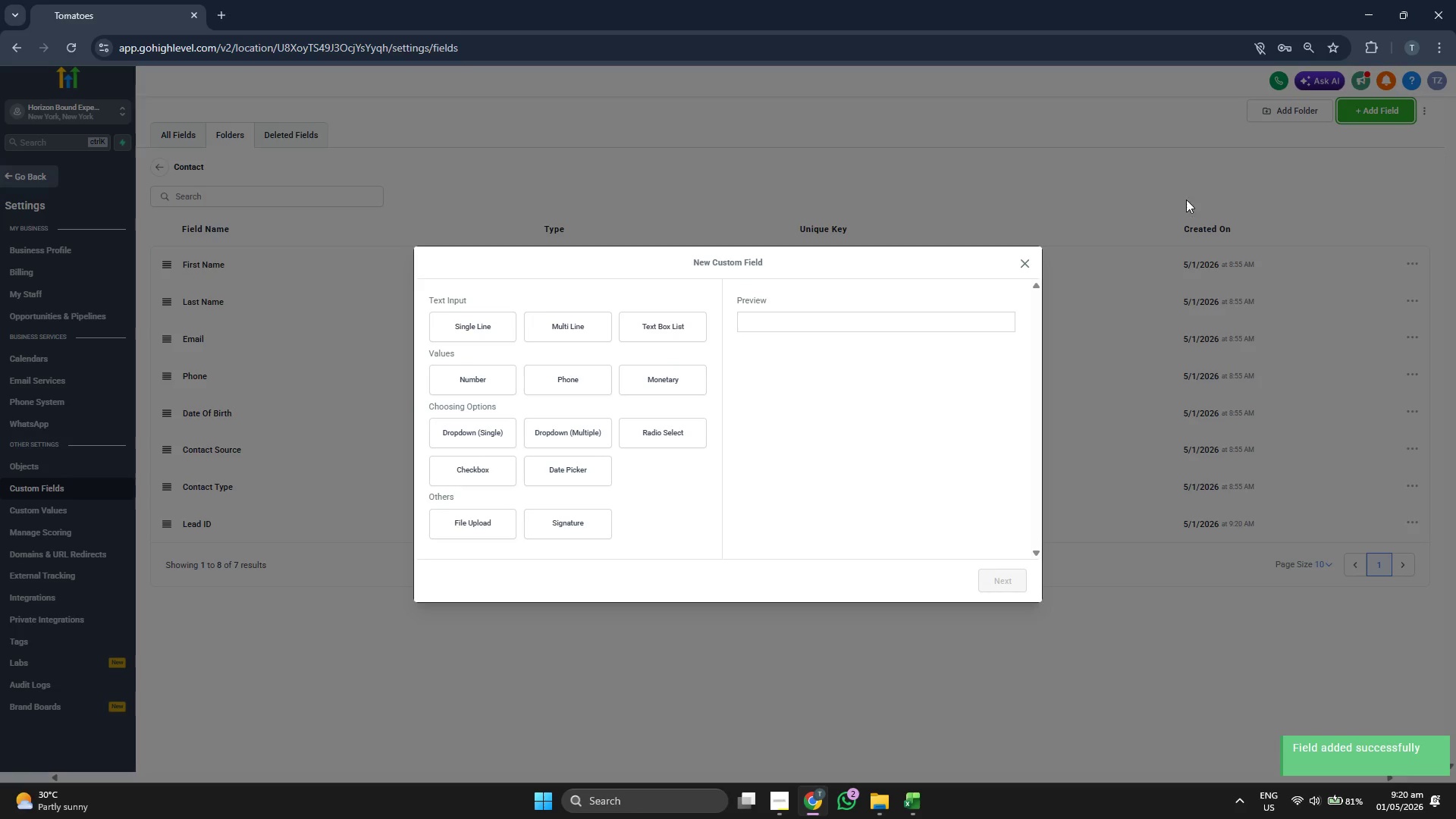 
left_click([1113, 173])
 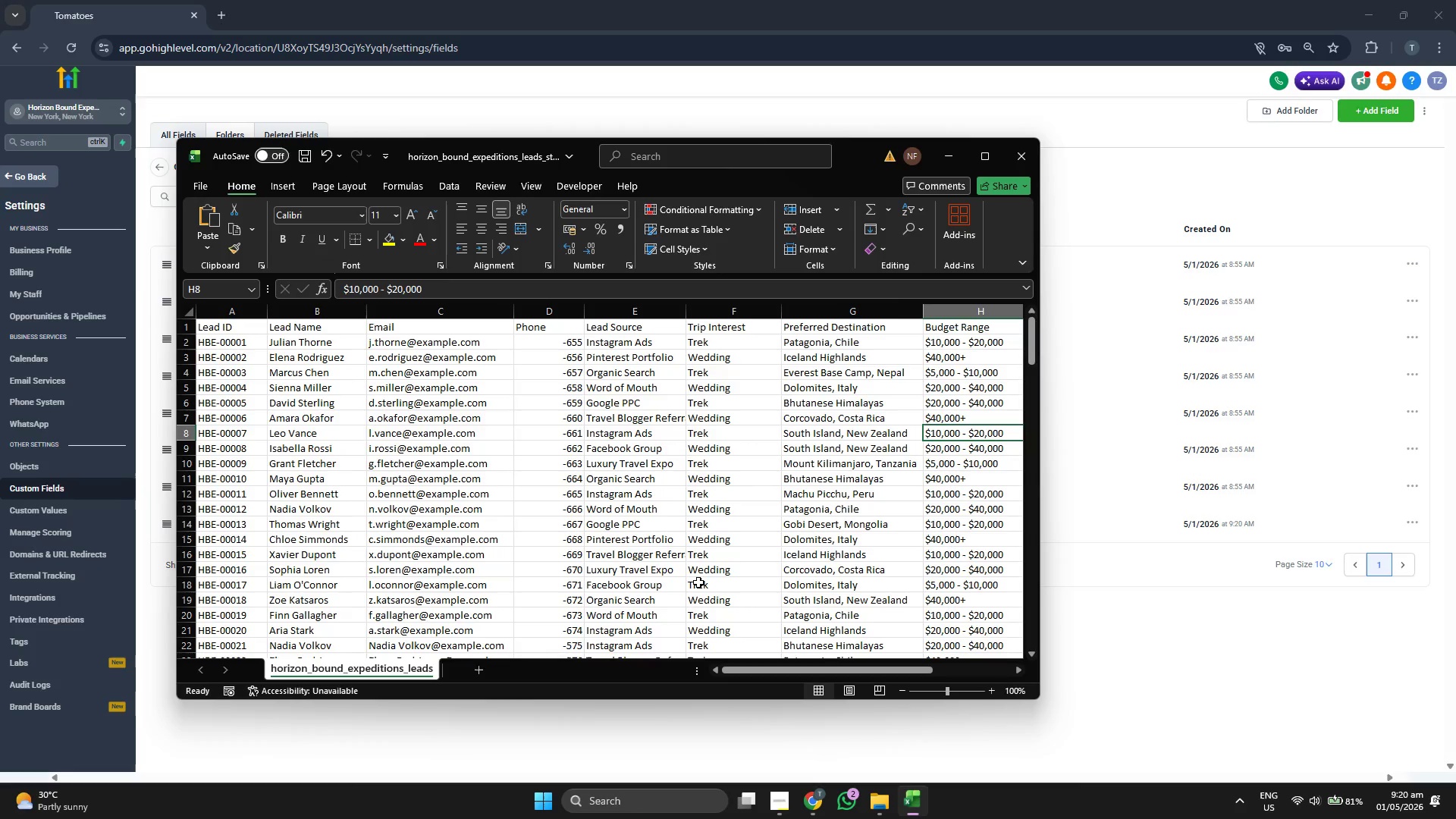 
double_click([325, 328])
 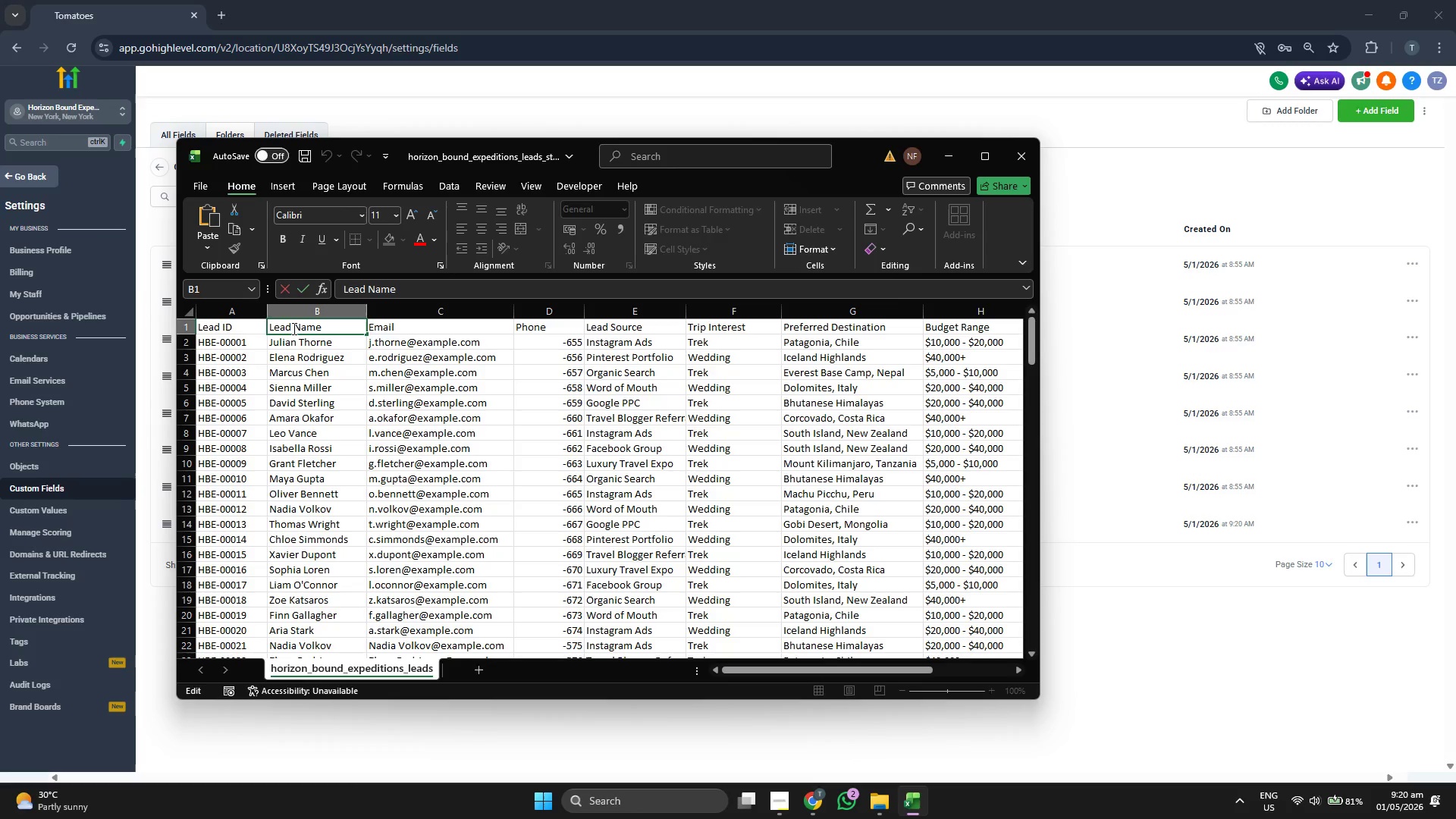 
left_click([289, 325])
 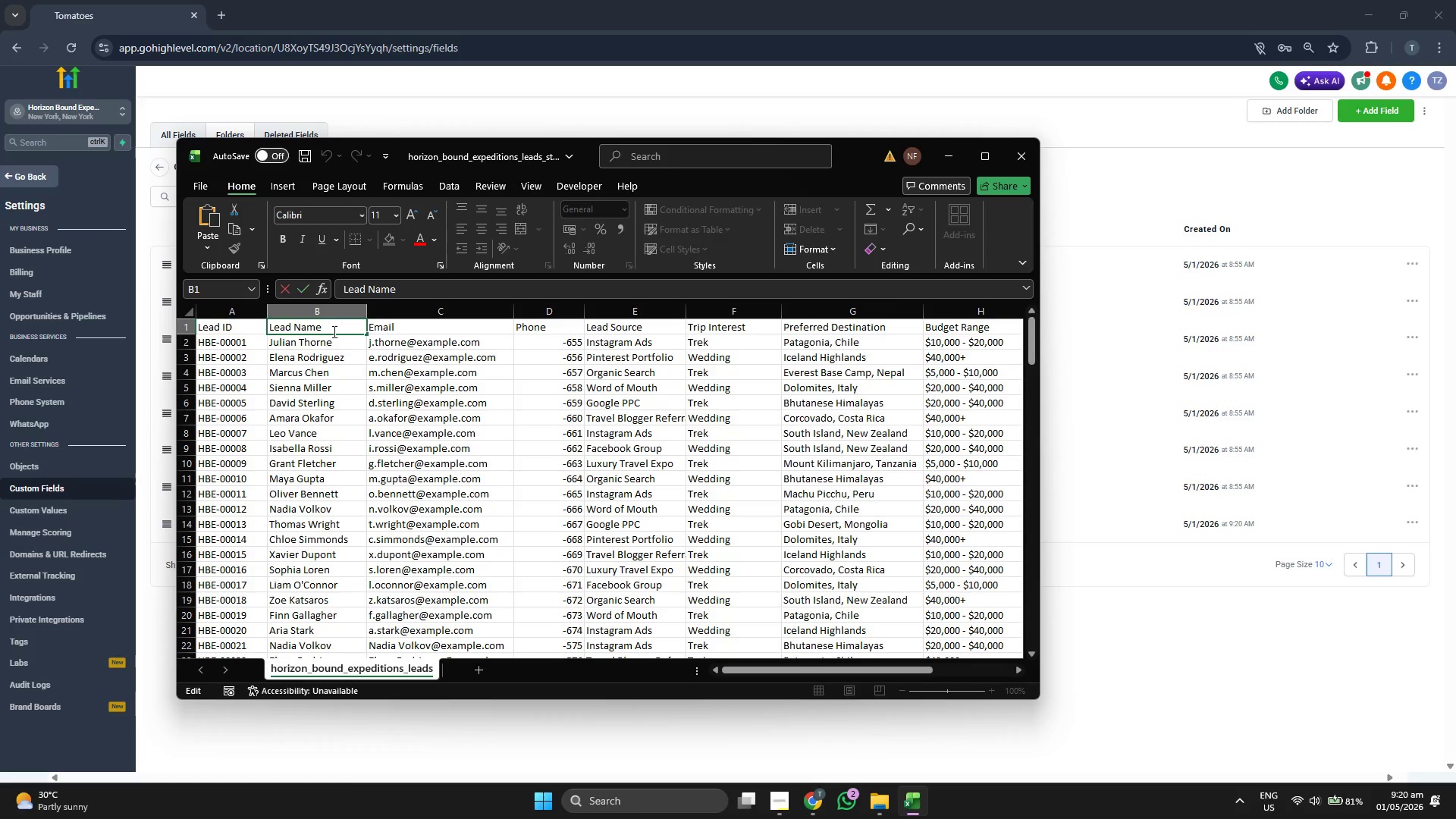 
key(Backspace)
key(Backspace)
key(Backspace)
key(Backspace)
type(cO)
key(Backspace)
key(Backspace)
type(Contact)
 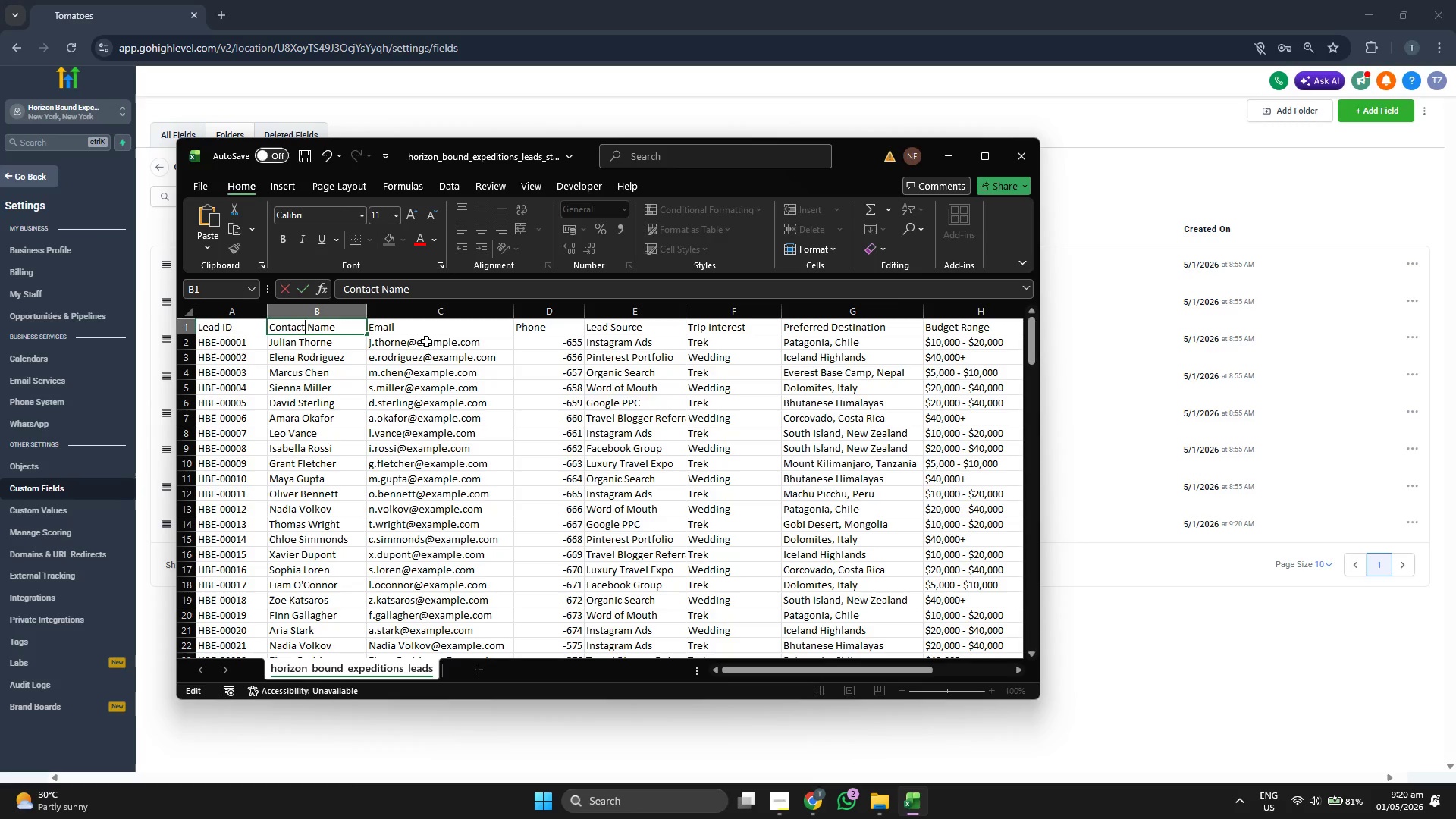 
left_click([505, 372])
 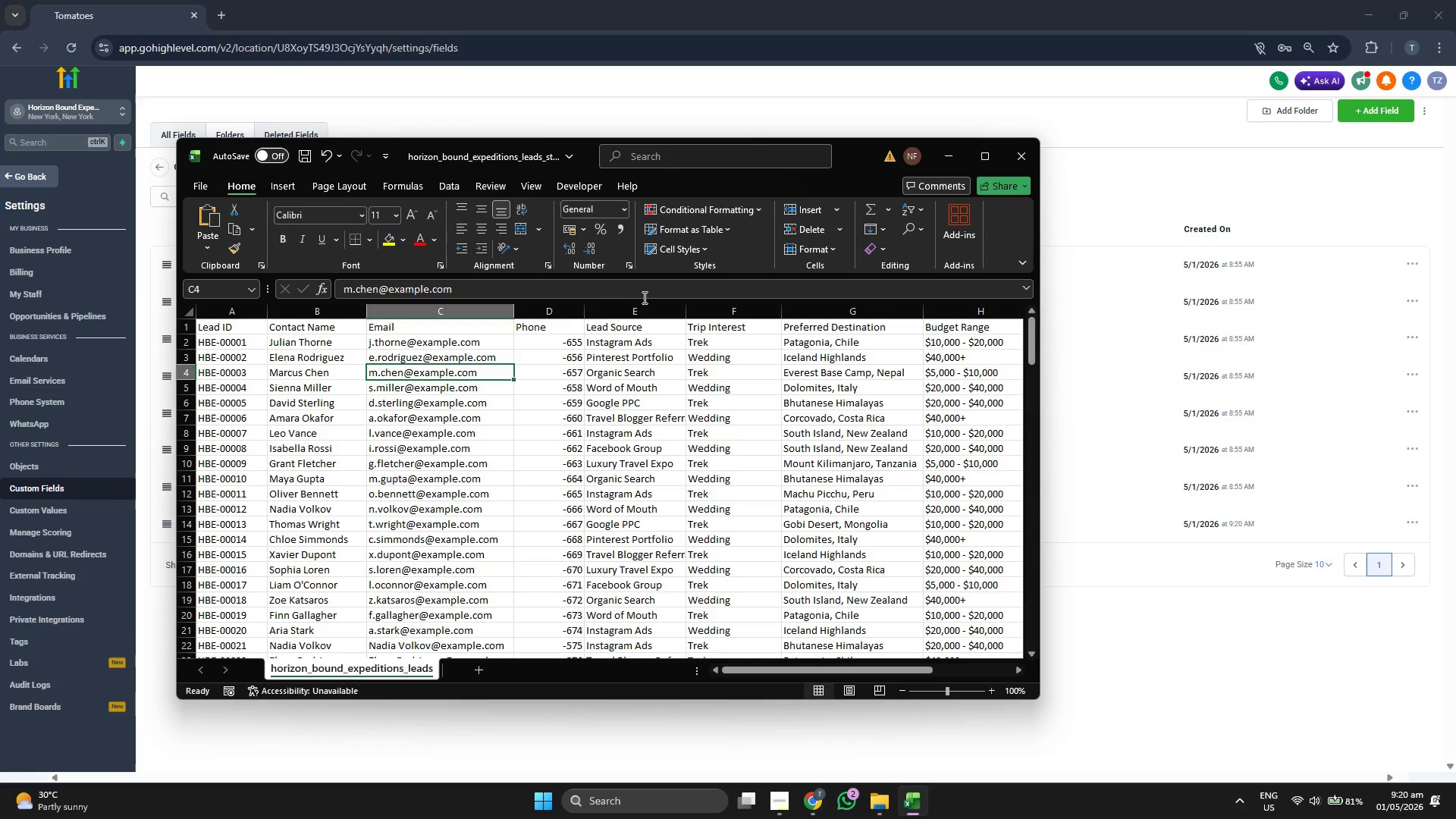 
double_click([614, 329])
 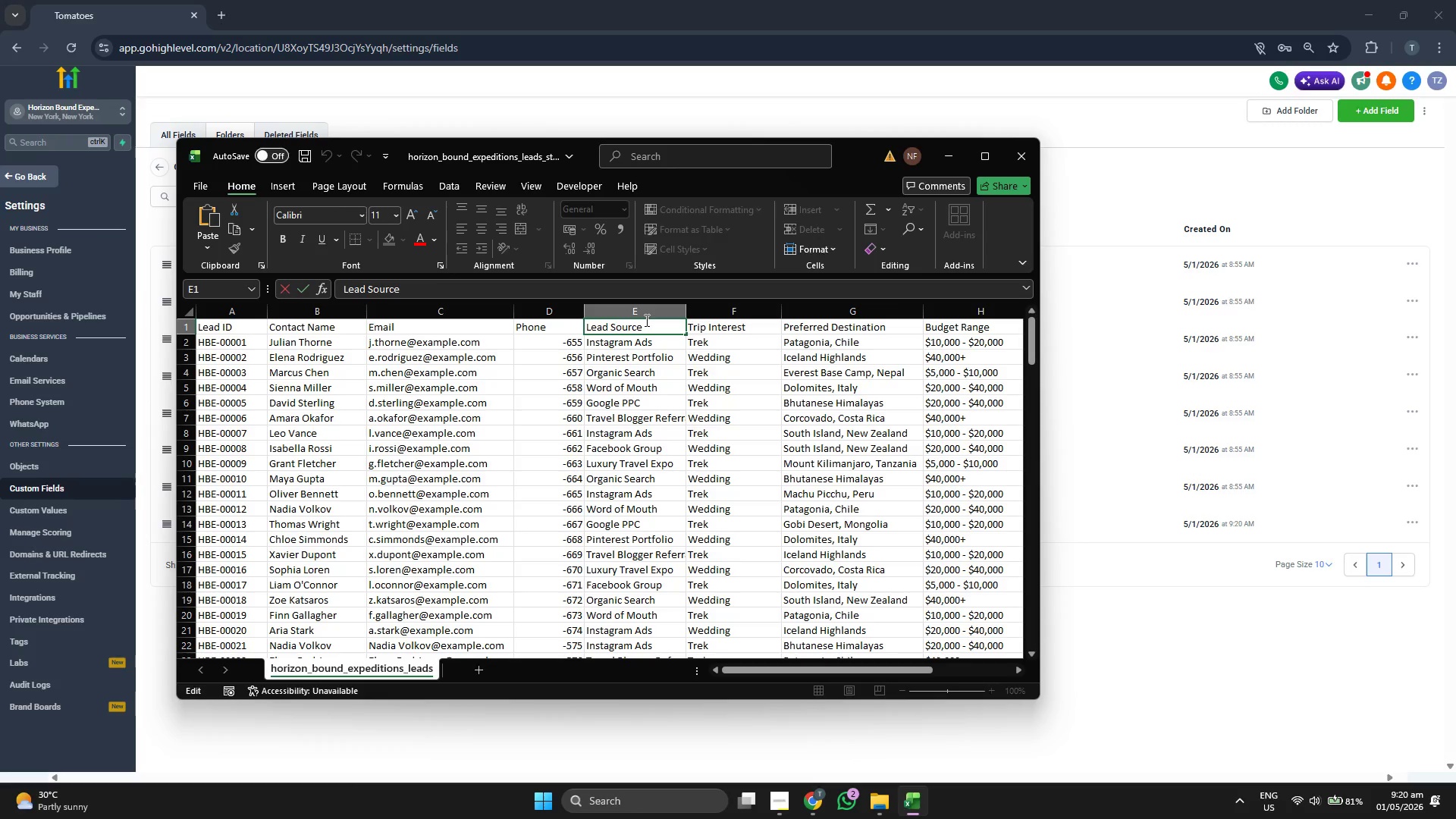 
key(ArrowLeft)
 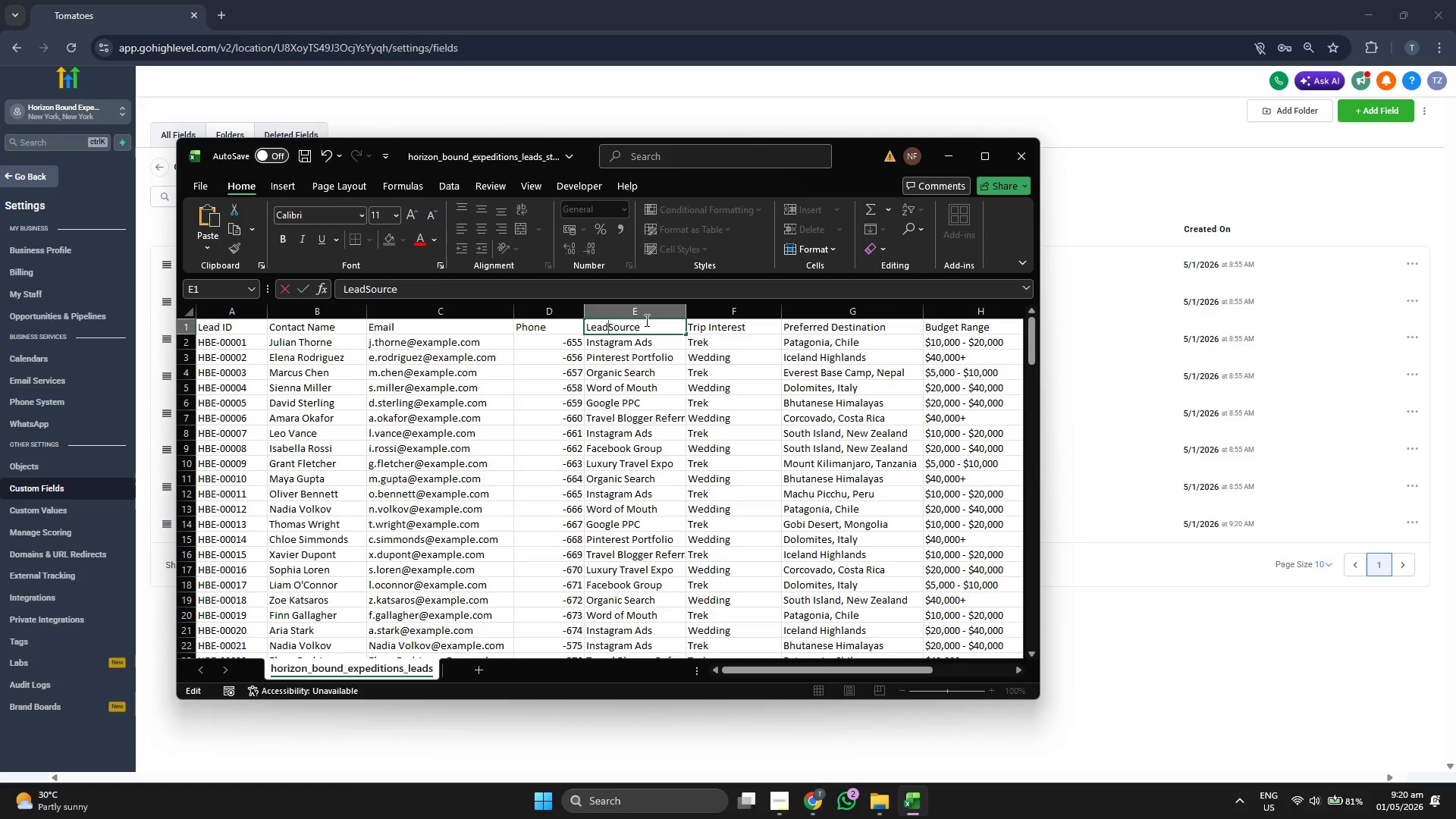 
key(Backspace)
 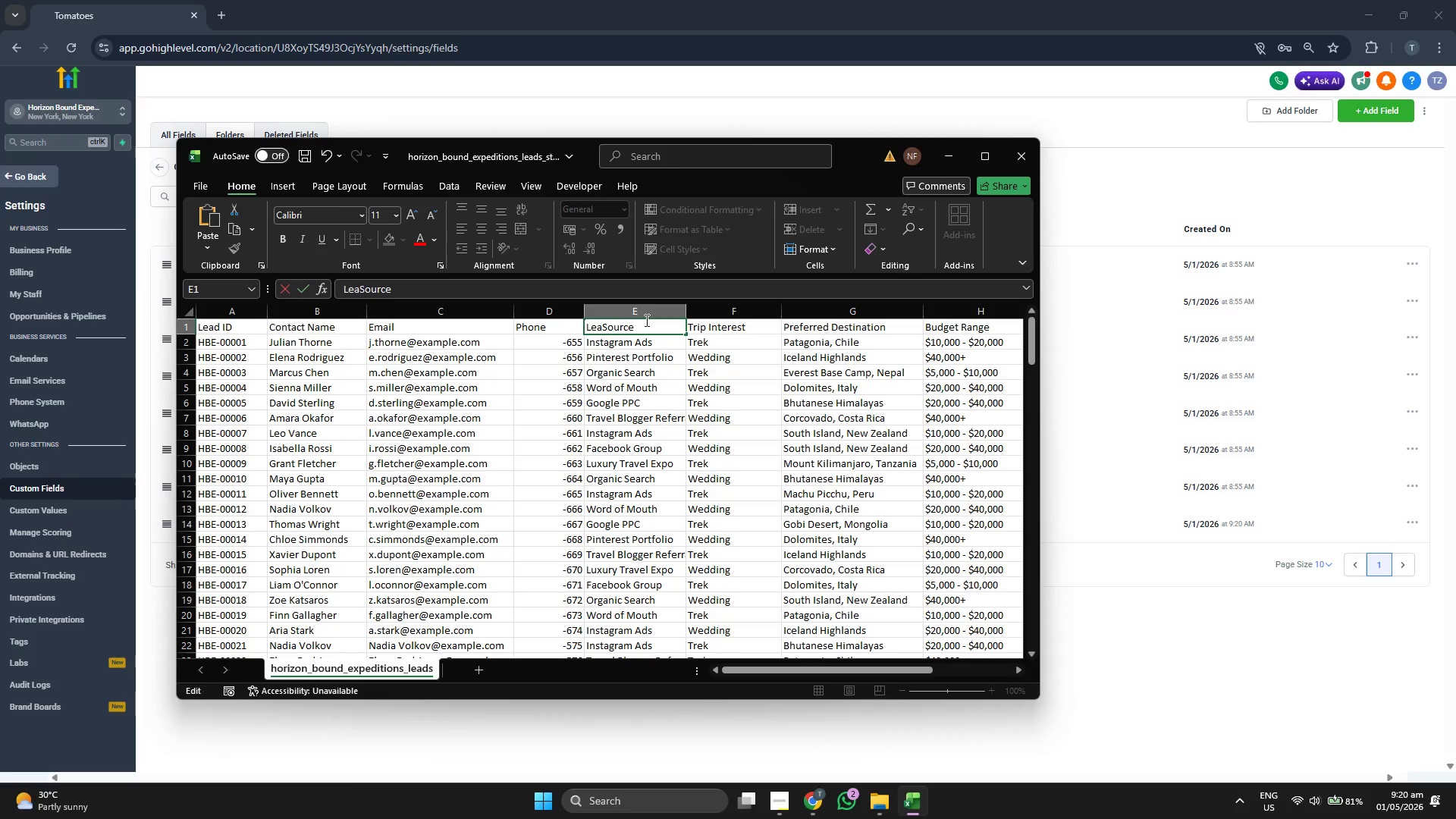 
key(Backspace)
 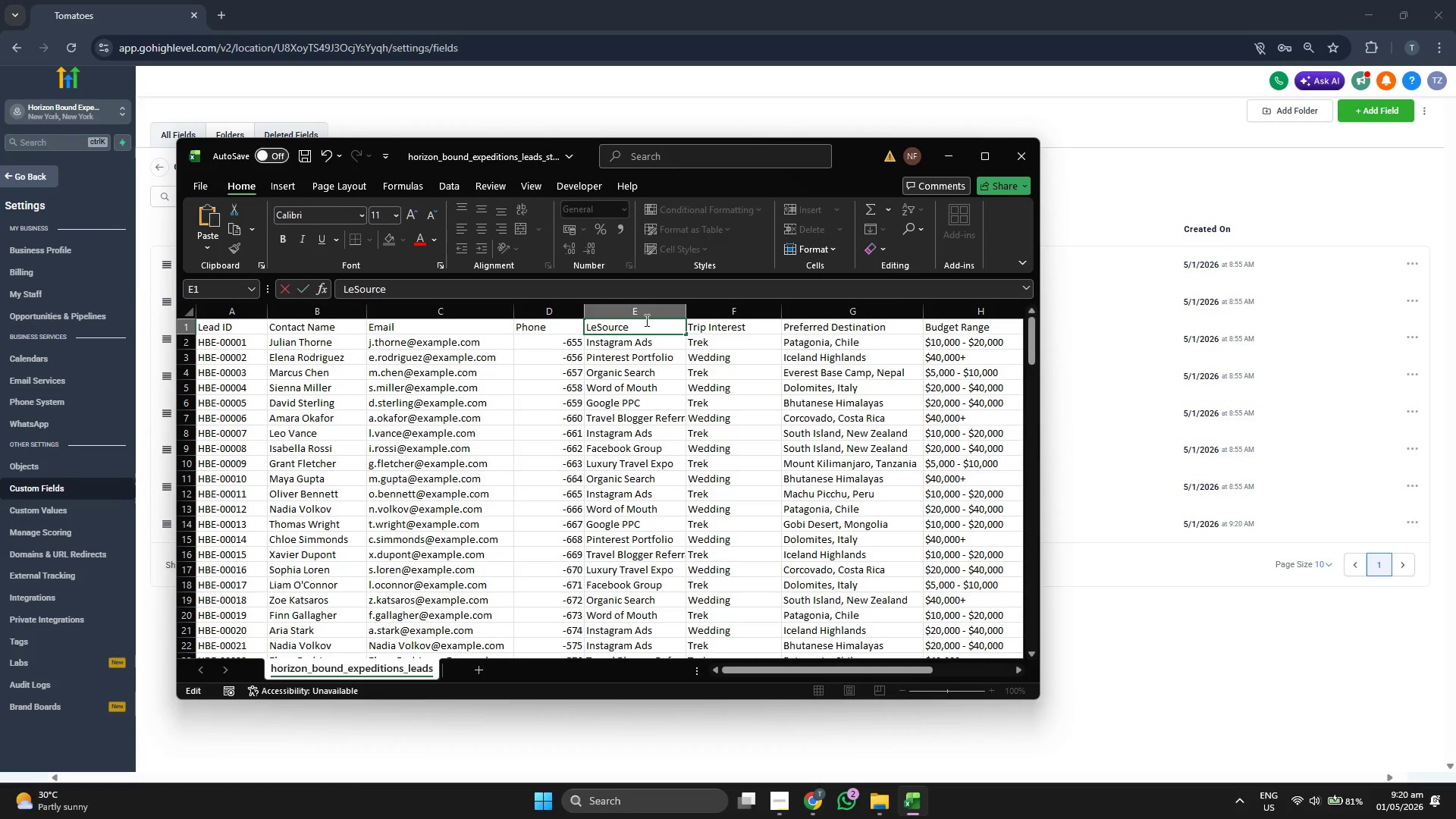 
key(Backspace)
 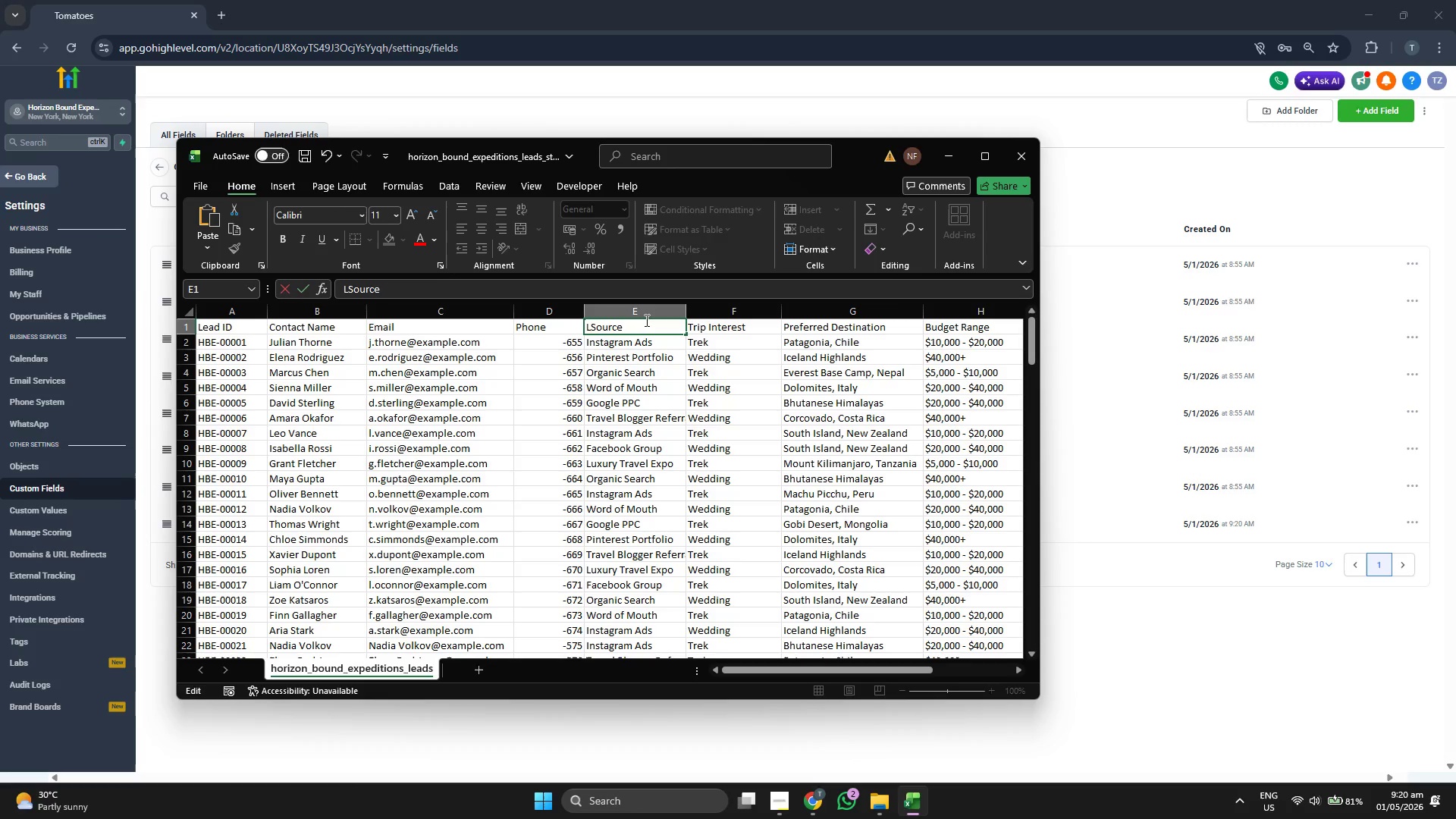 
key(Backspace)
 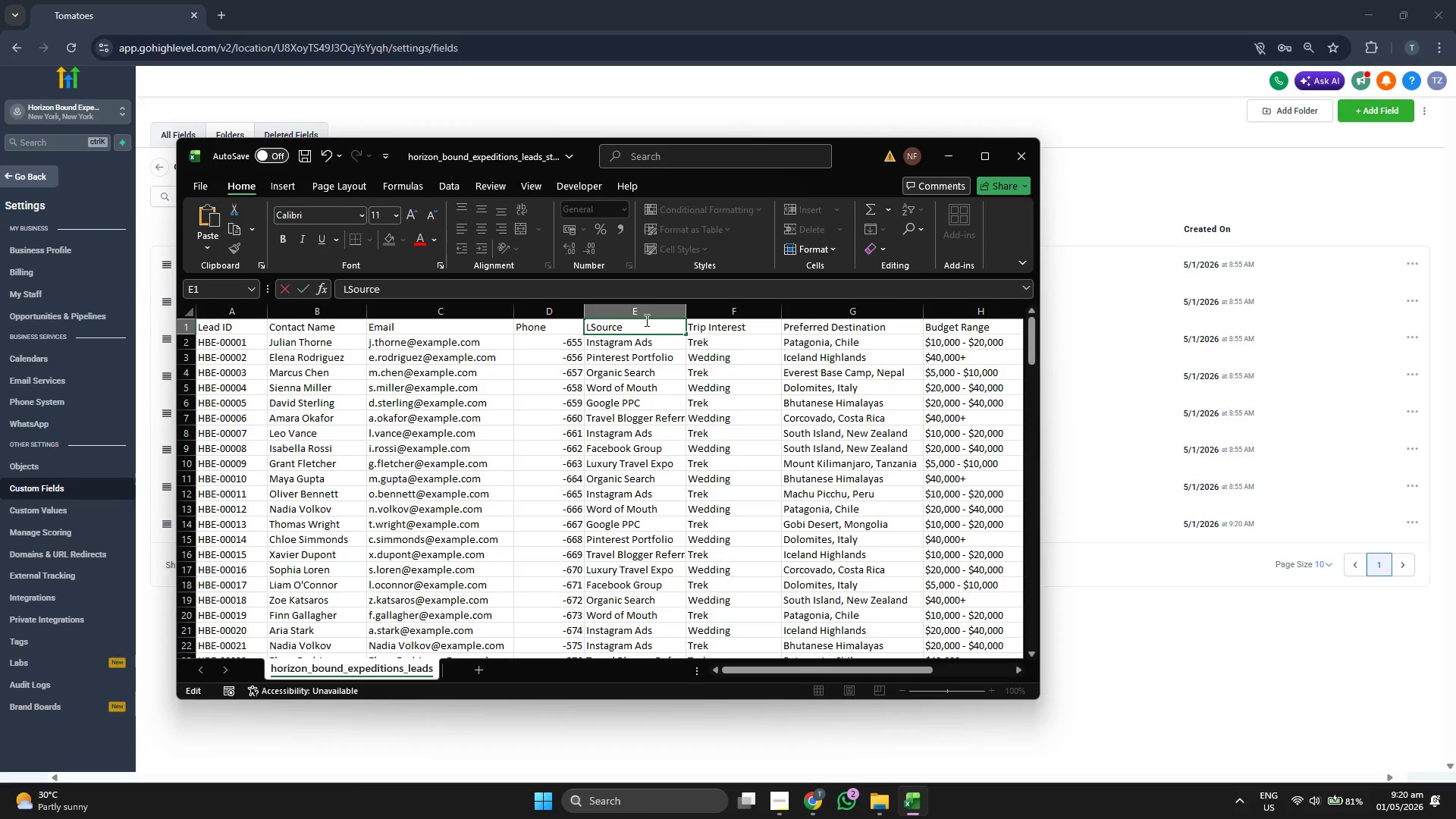 
key(Backspace)
 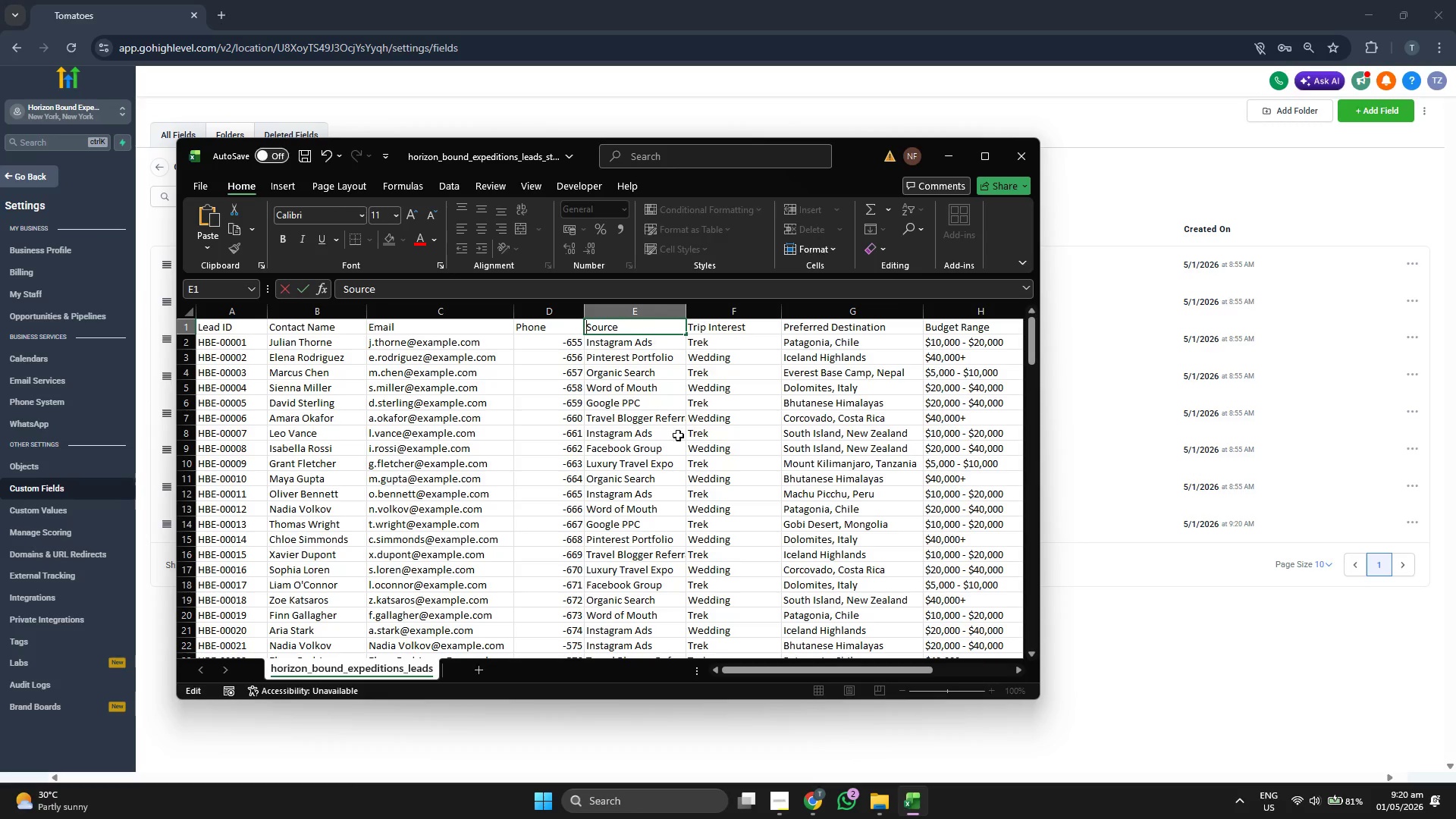 
left_click([679, 447])
 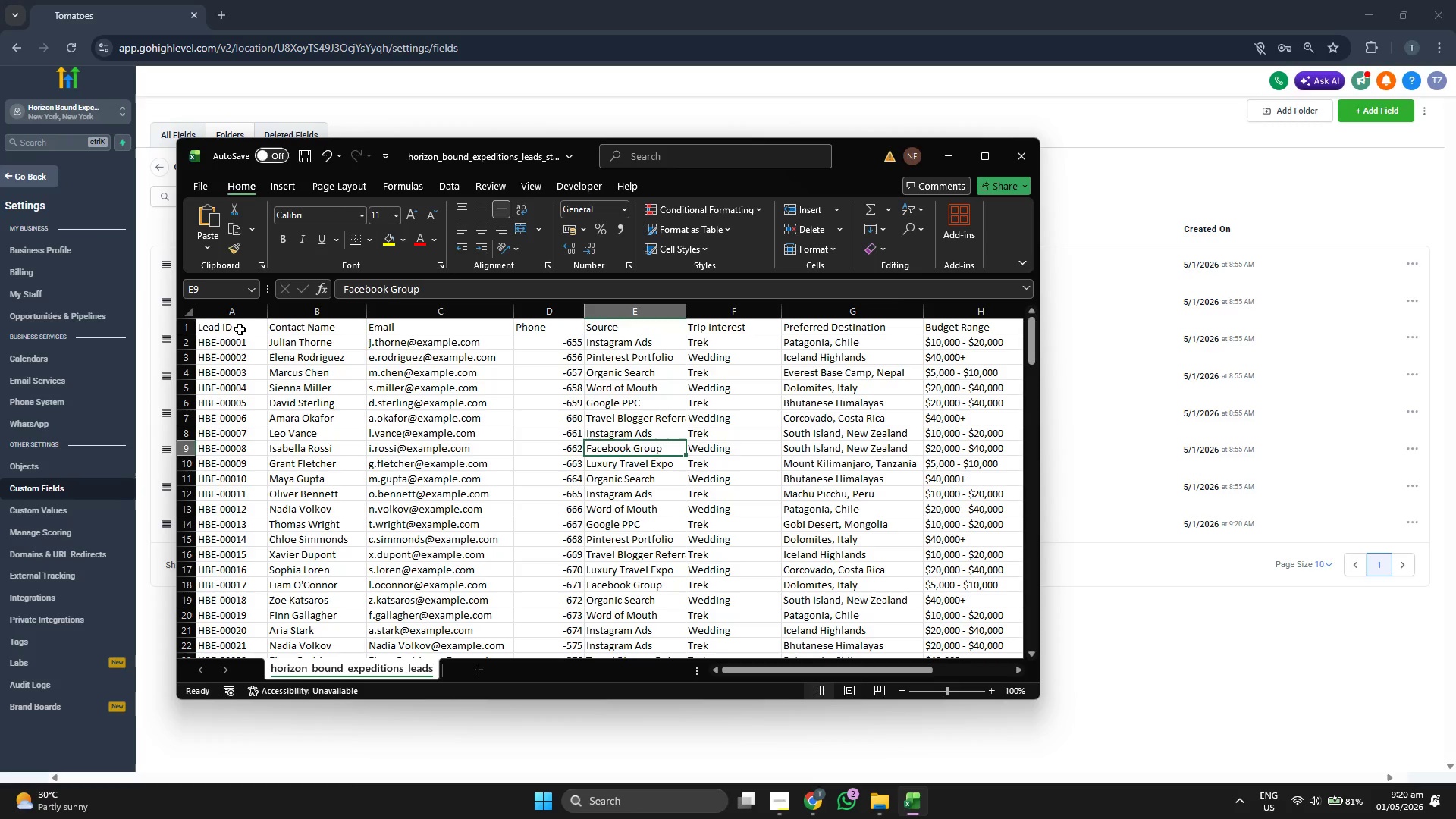 
left_click_drag(start_coordinate=[239, 329], to_coordinate=[918, 695])
 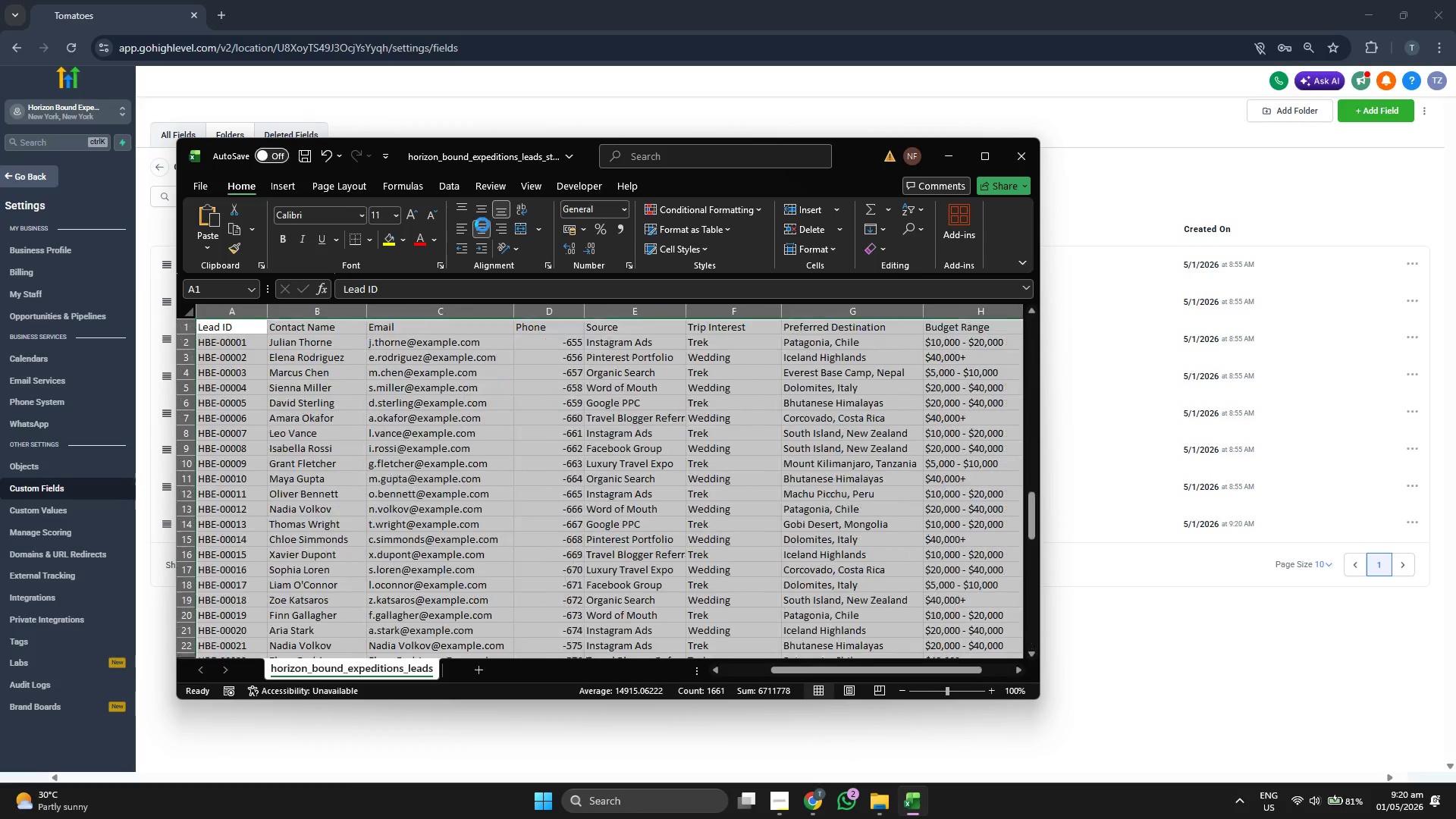 
double_click([617, 471])
 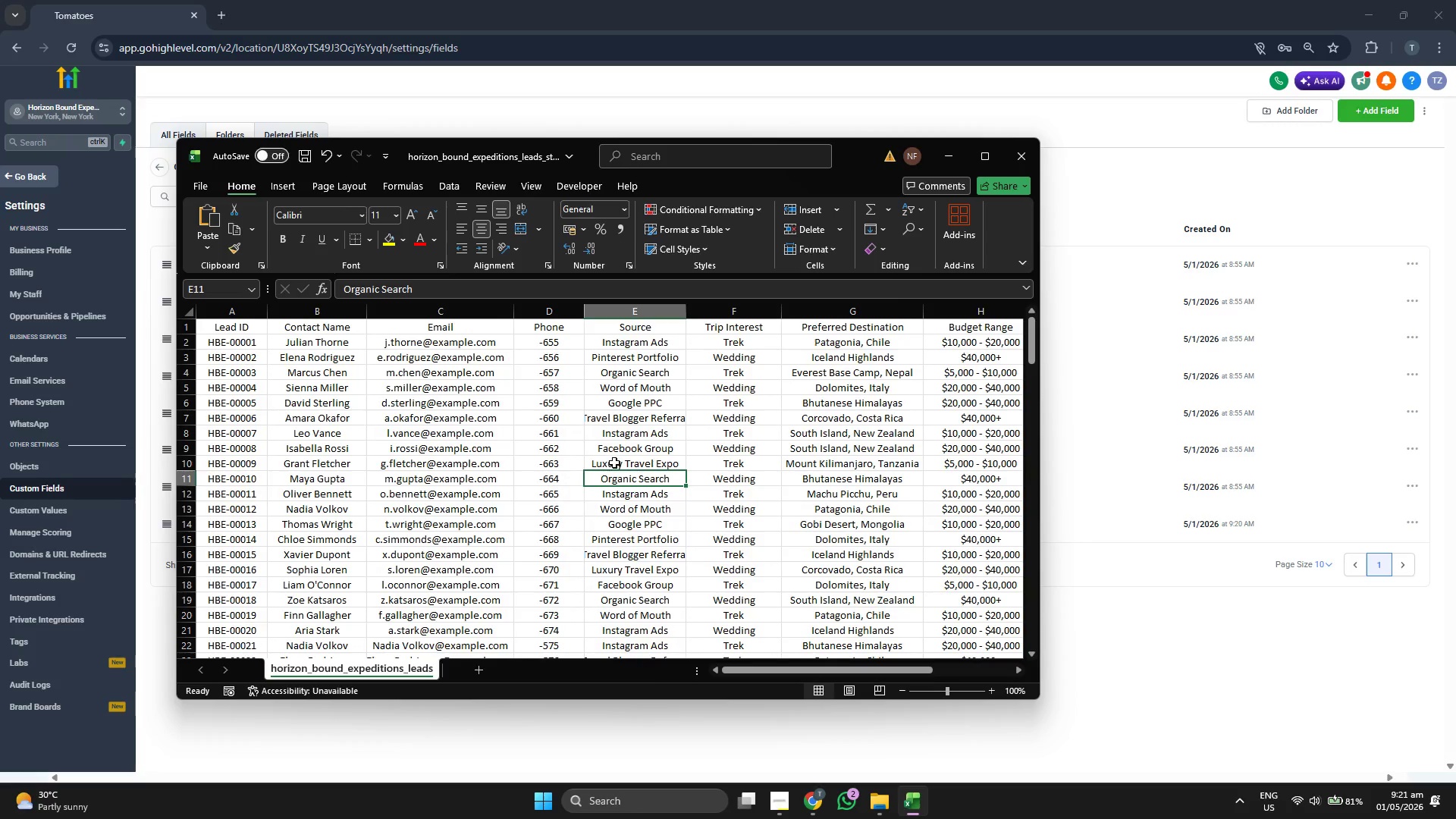 
scroll: coordinate [615, 463], scroll_direction: up, amount: 9.0
 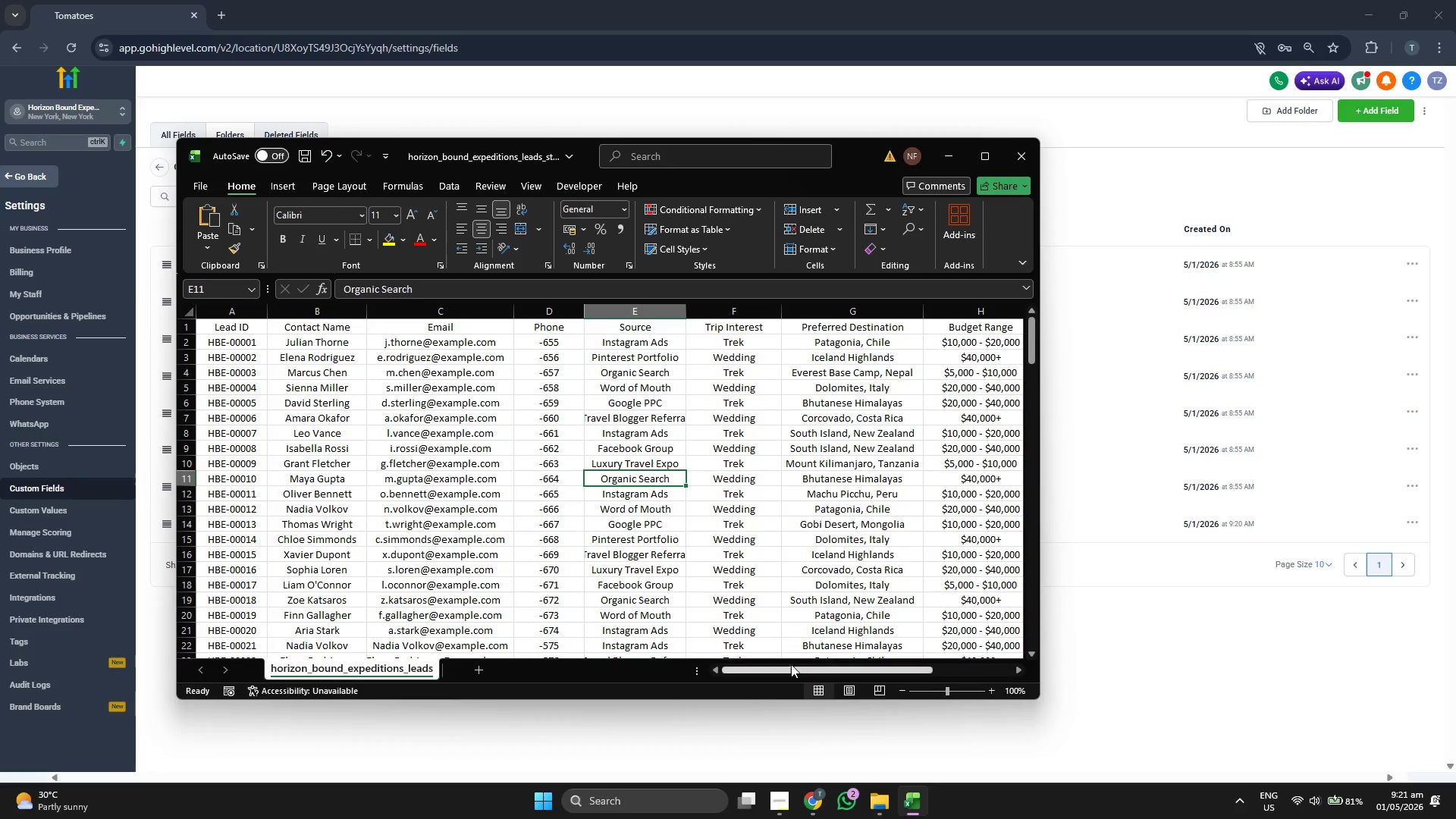 
left_click_drag(start_coordinate=[790, 668], to_coordinate=[826, 668])
 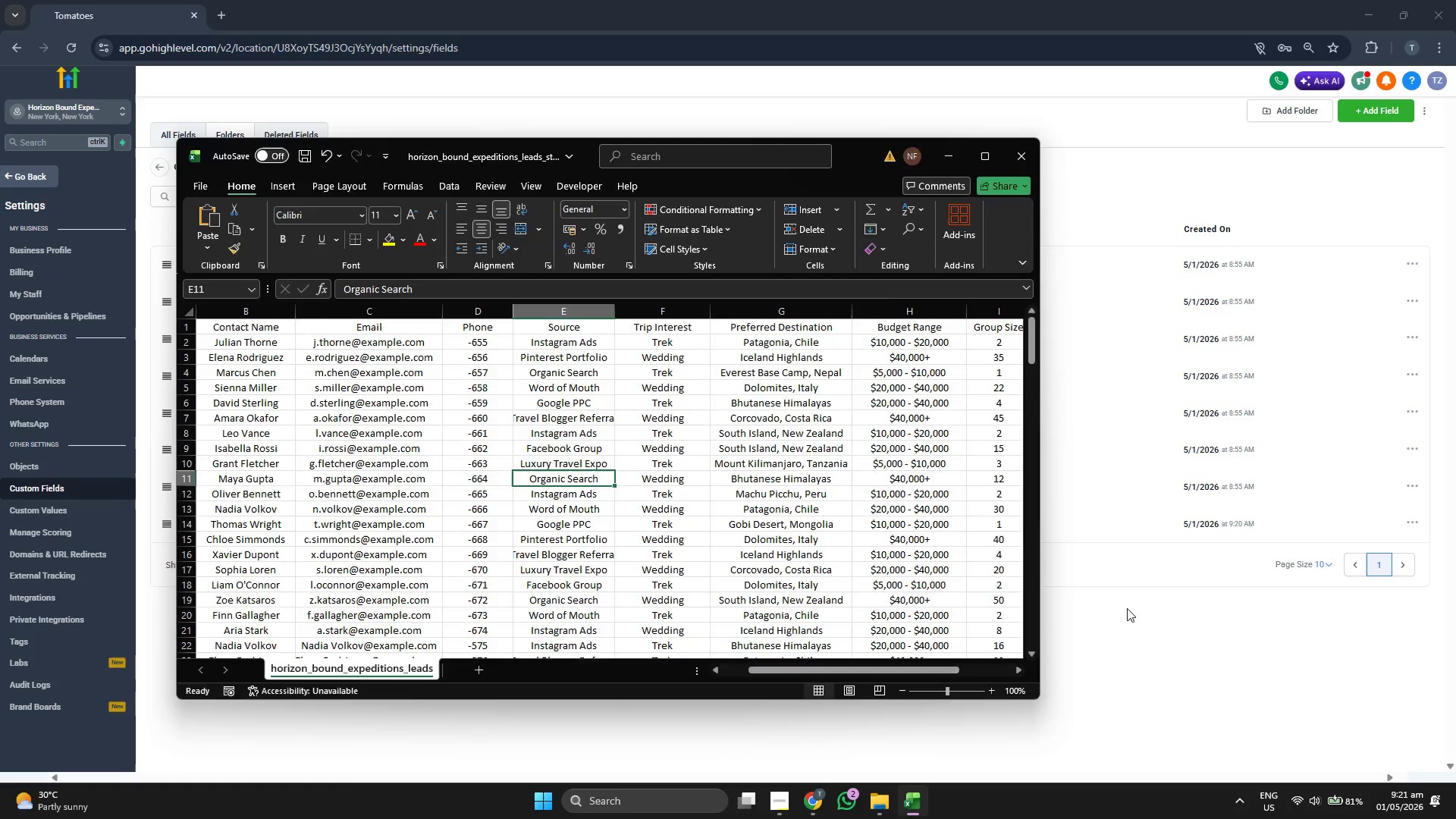 
left_click([1127, 608])
 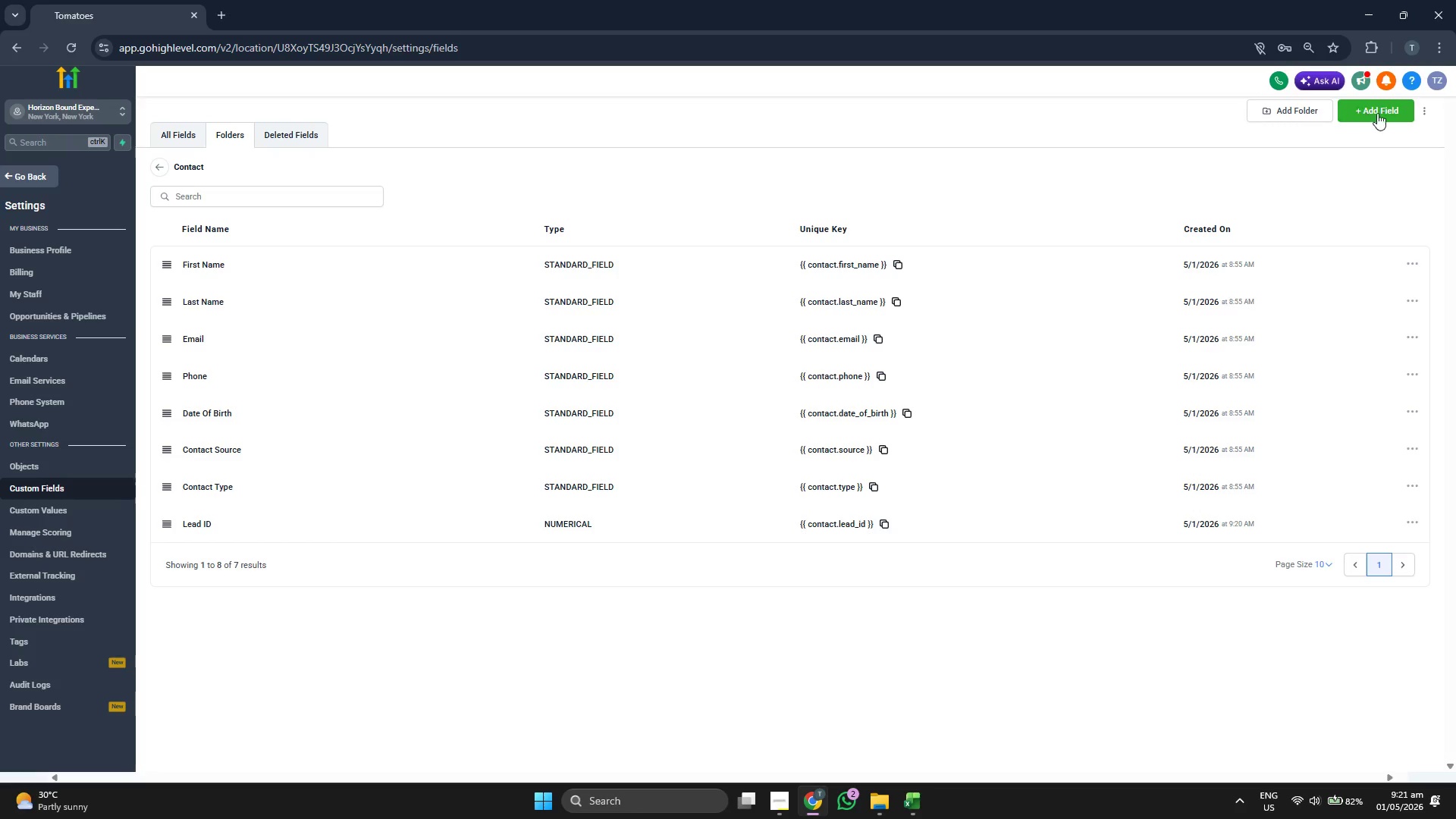 
left_click([1378, 113])
 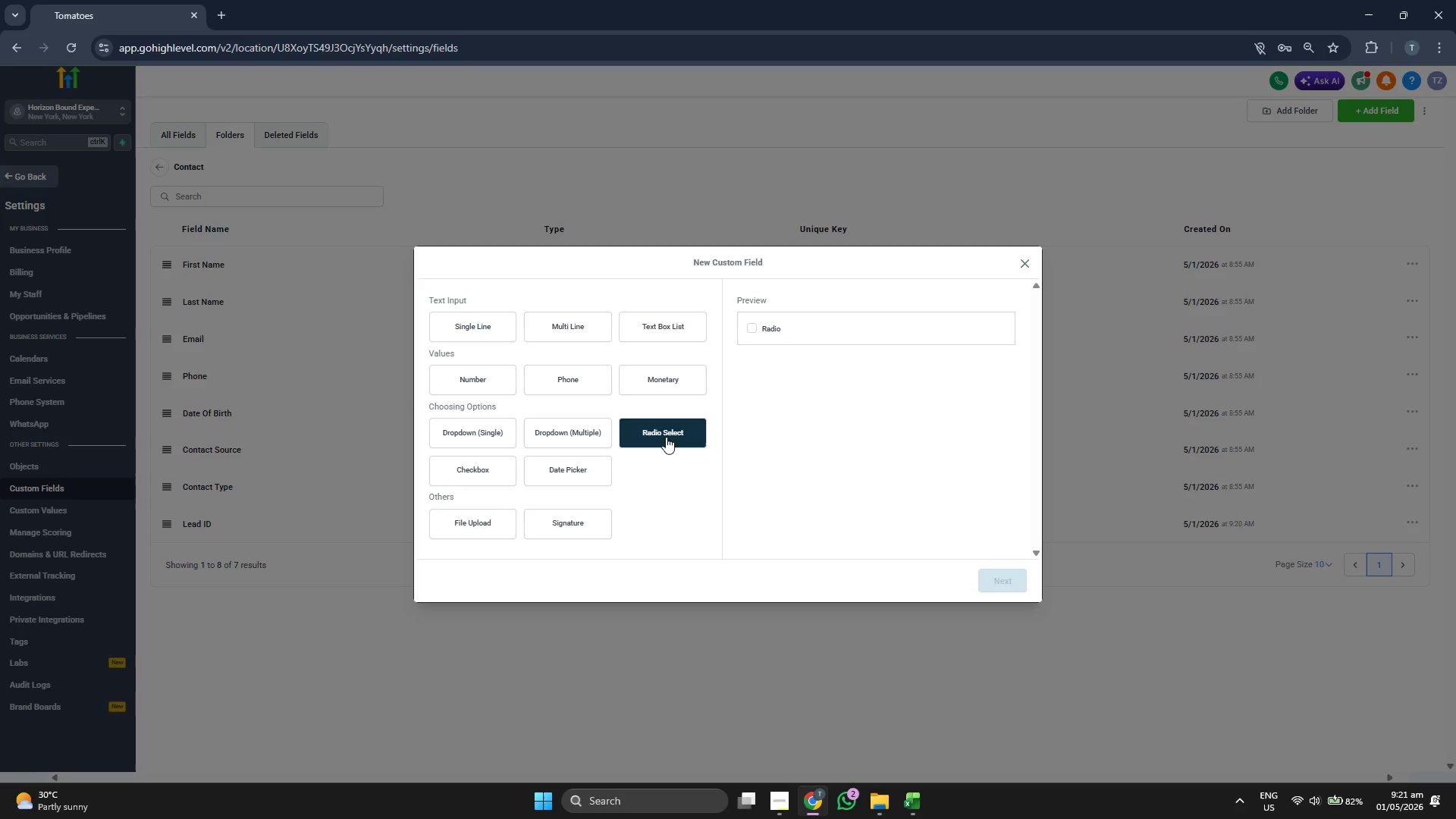 
left_click([996, 578])
 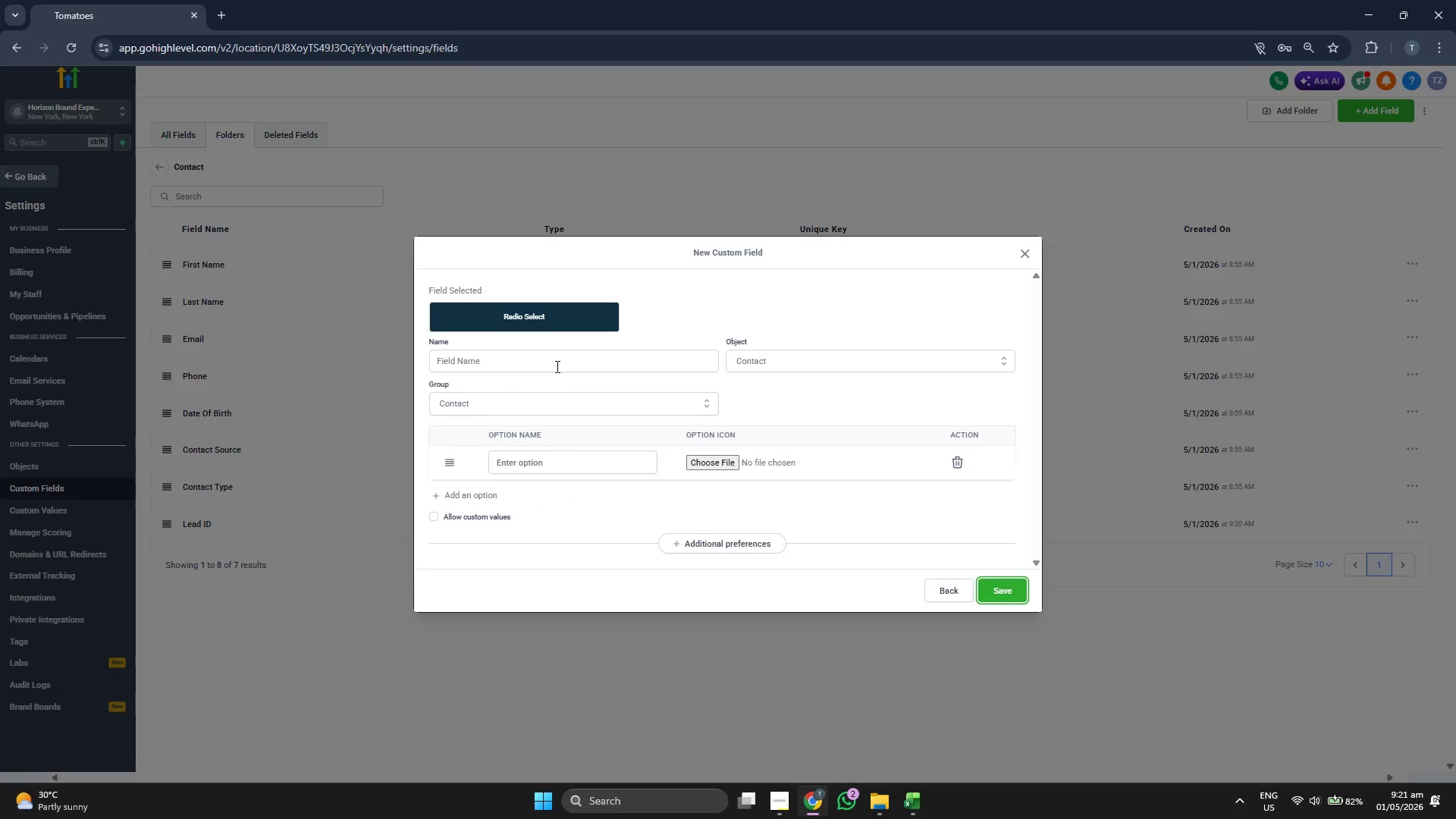 
left_click([556, 363])
 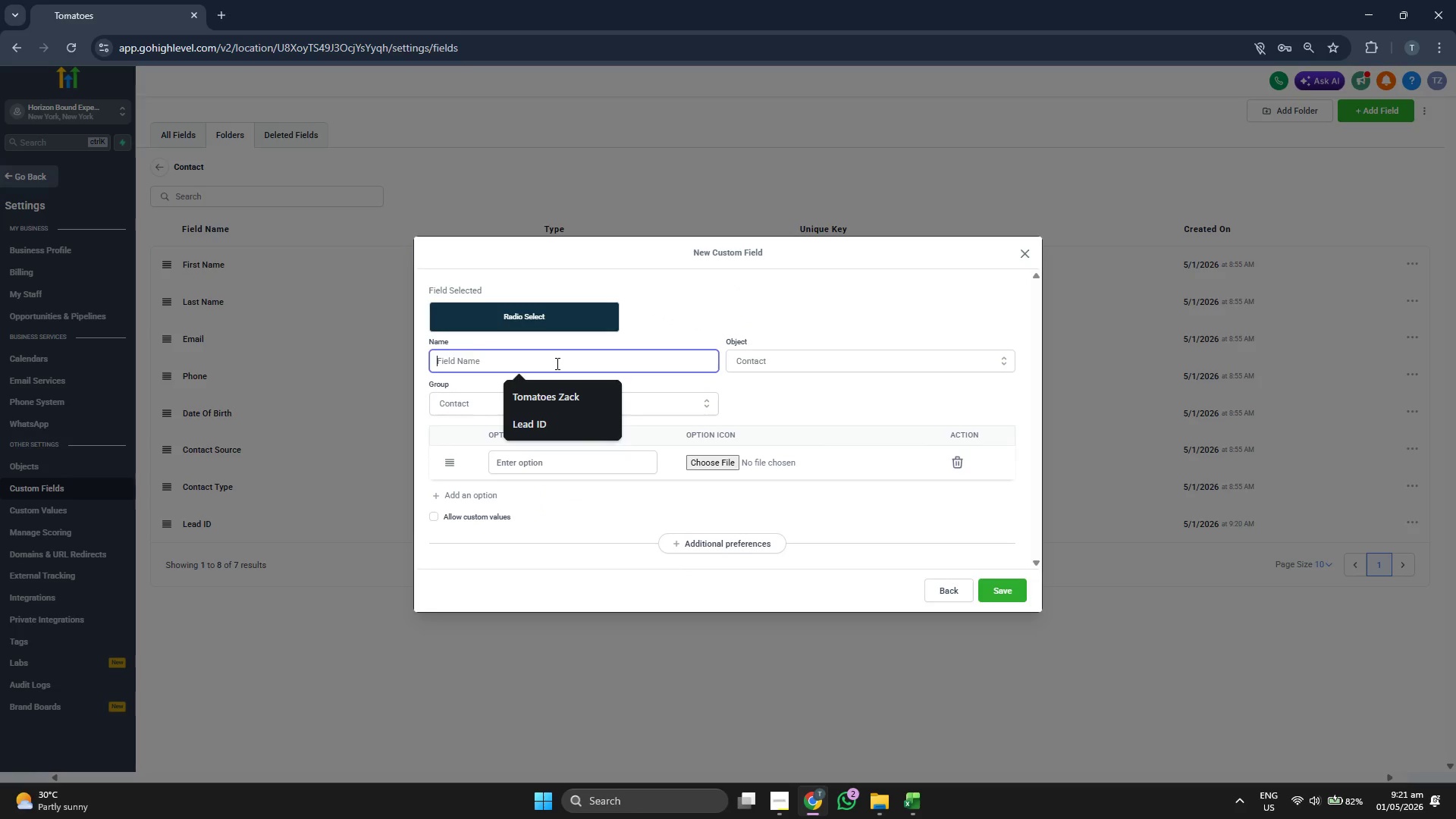 
type(Trip Interest)
 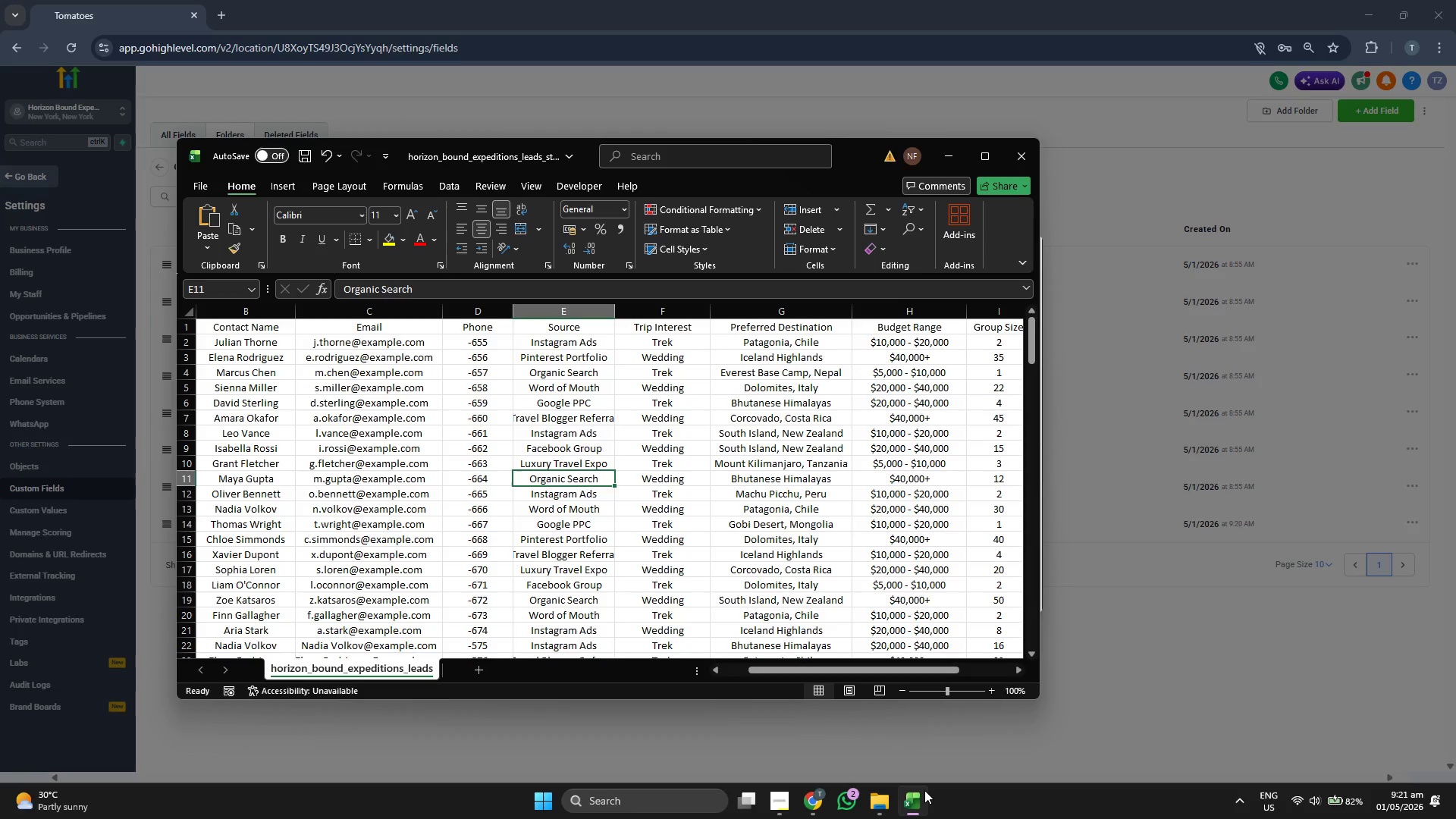 
wait(5.55)
 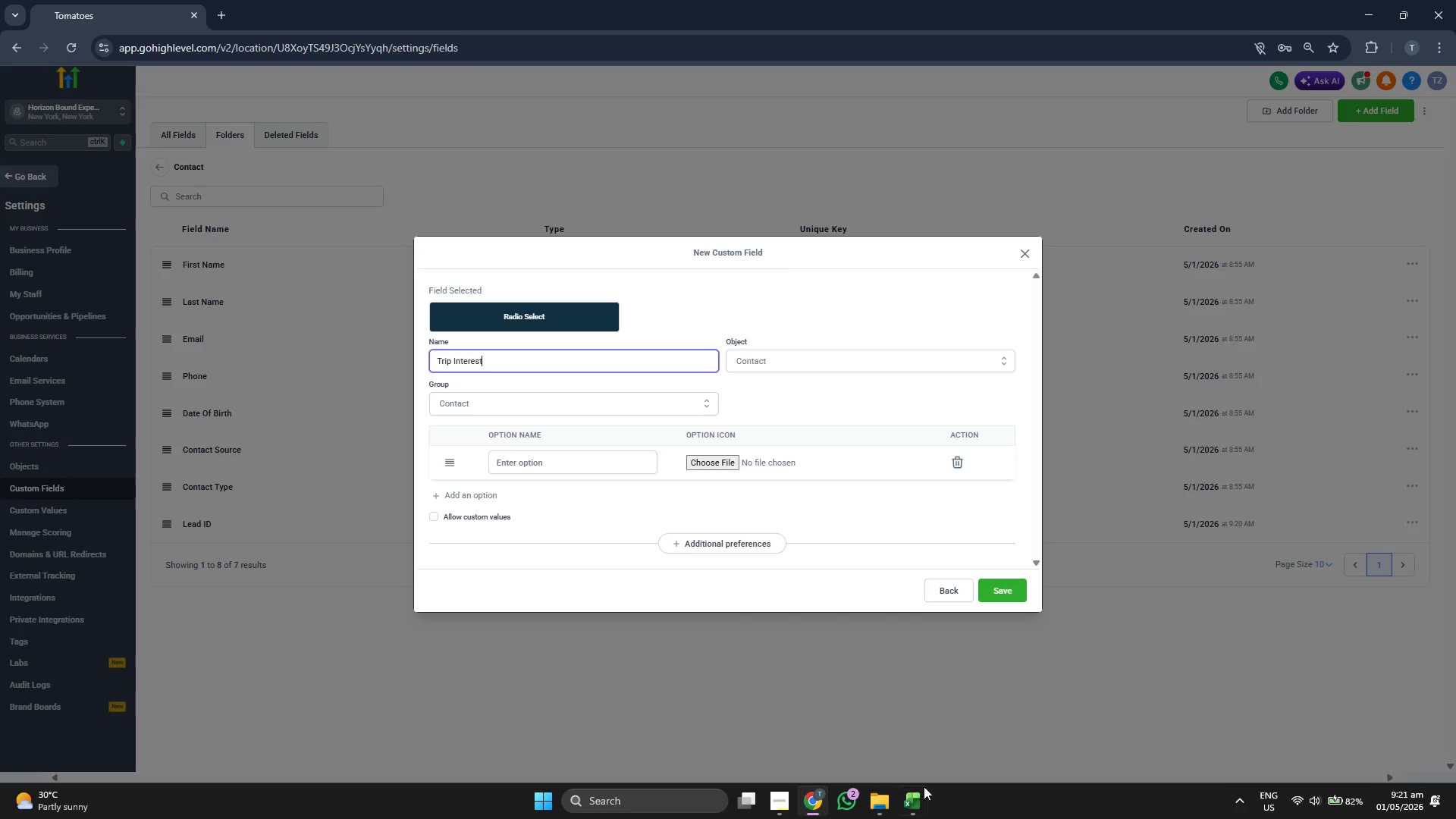 
left_click([924, 790])
 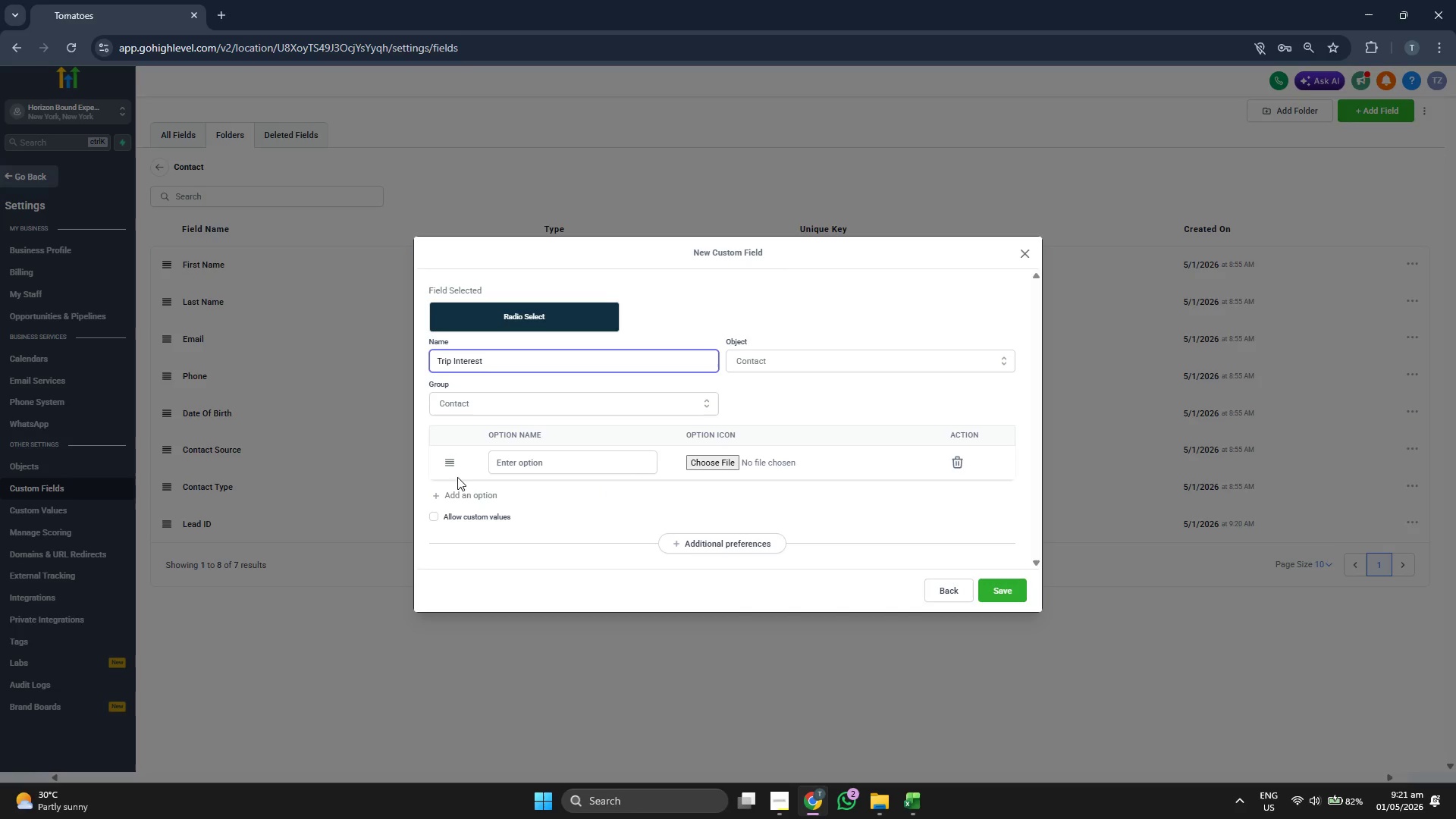 
left_click([467, 499])
 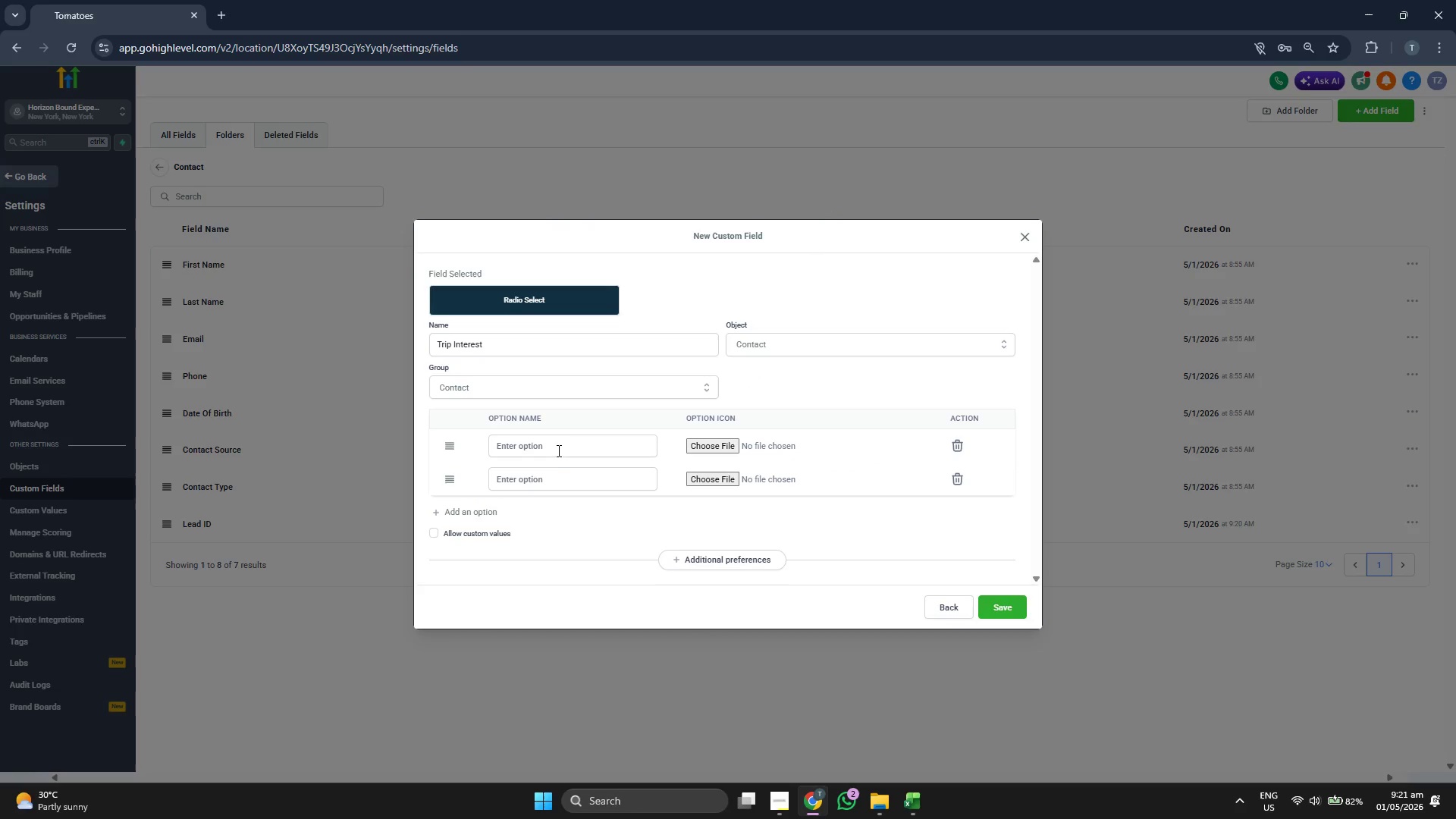 
left_click([559, 448])
 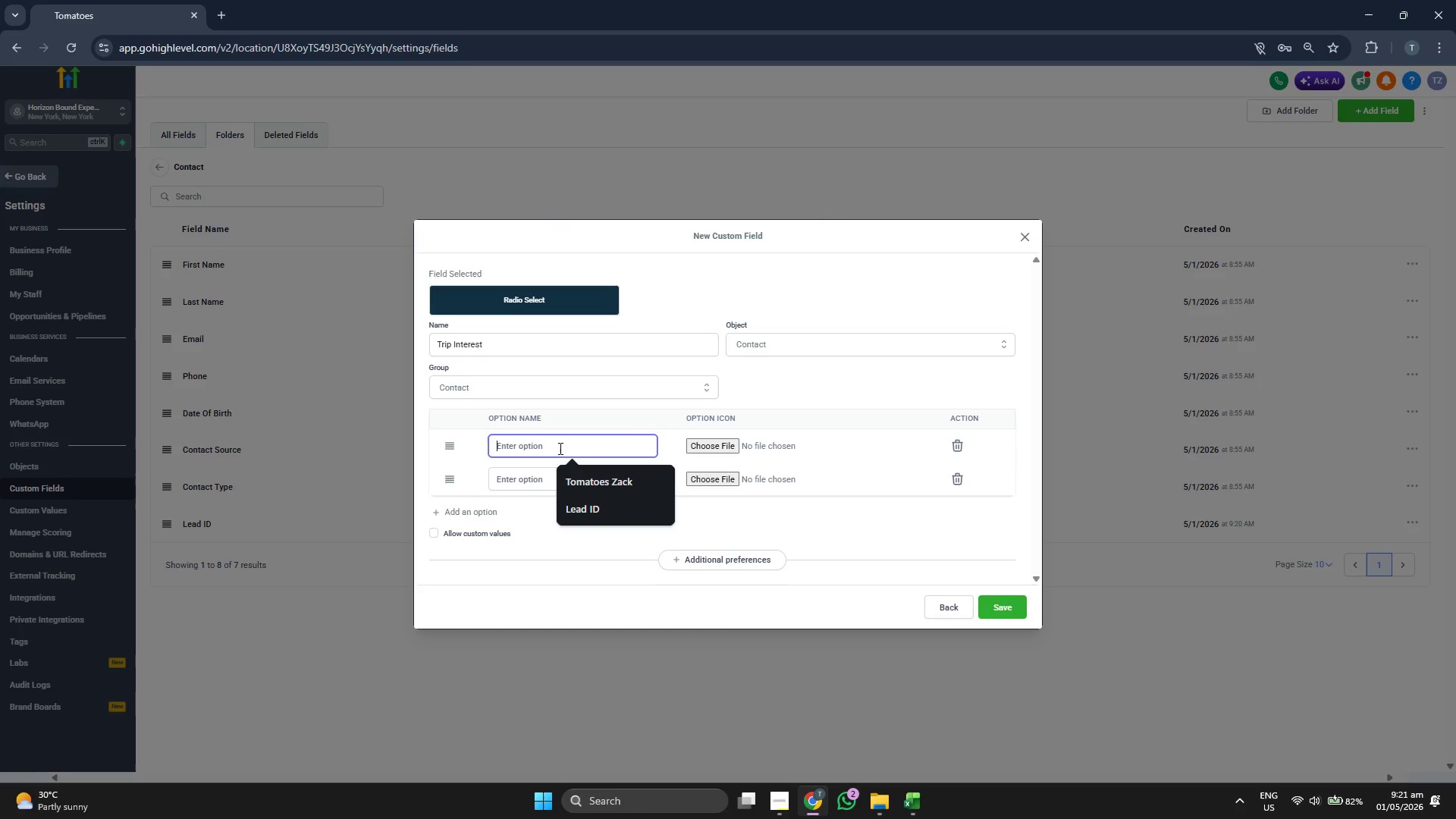 
type(Trek)
 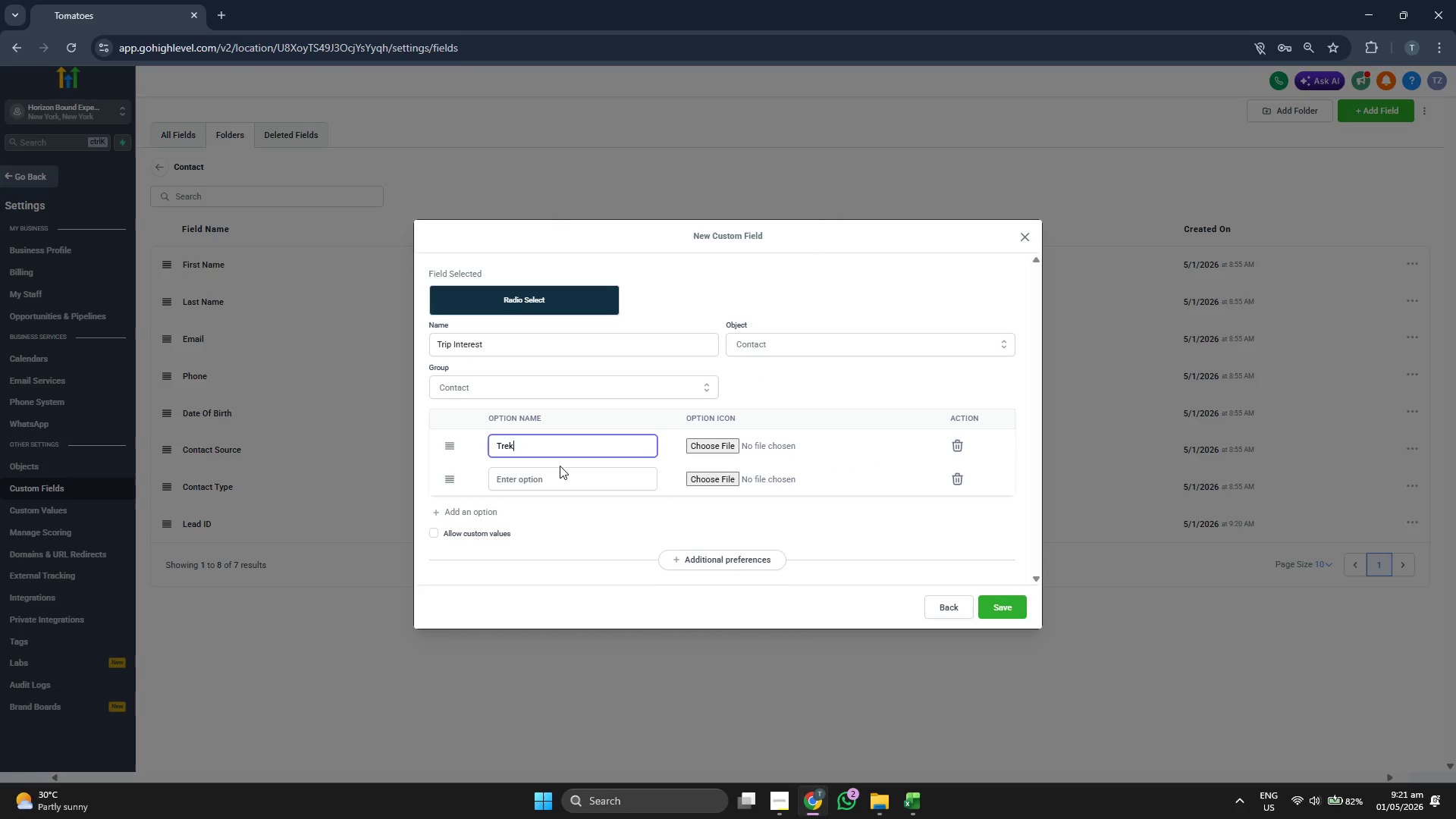 
left_click([560, 475])
 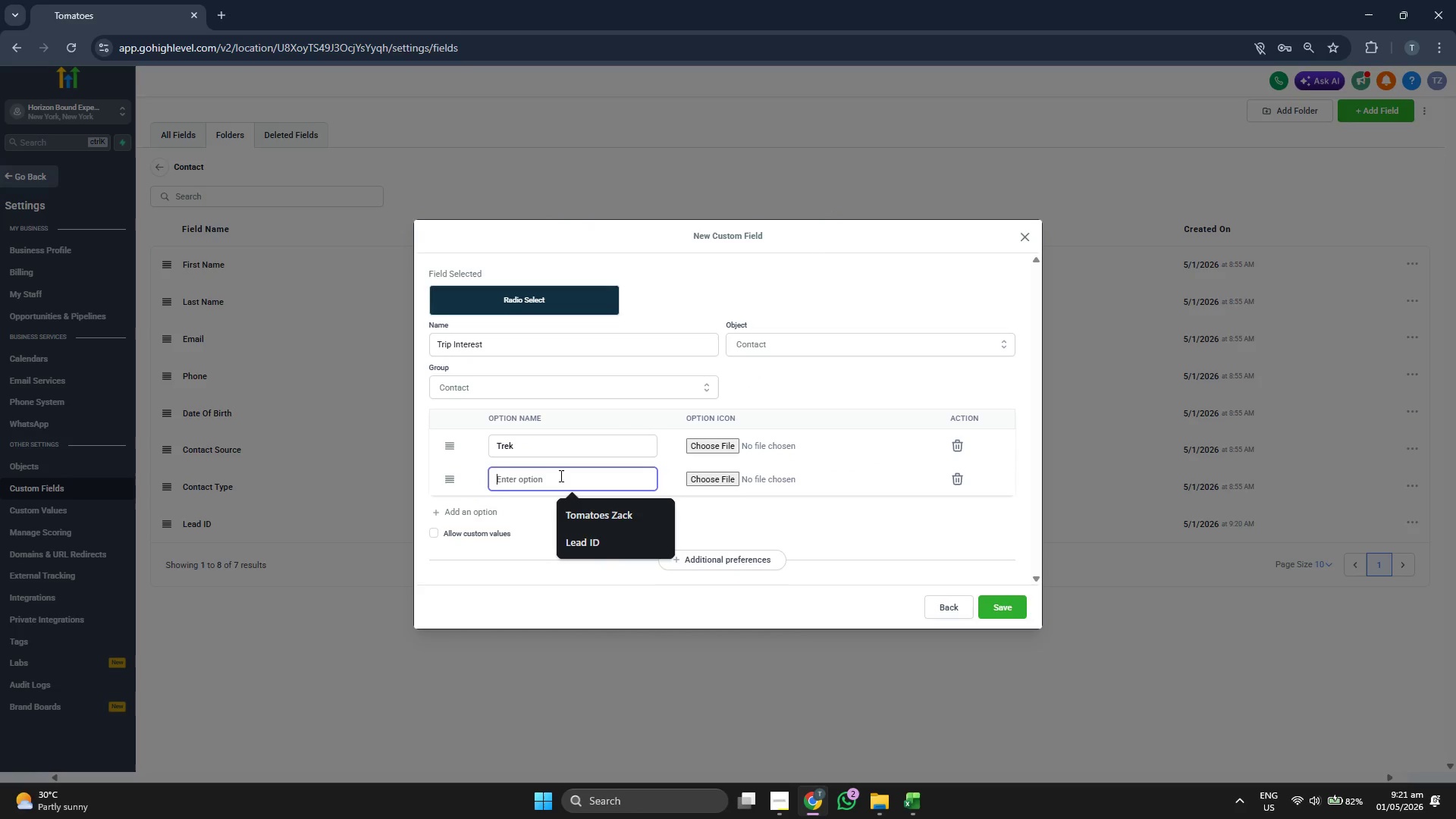 
type(Wer)
key(Backspace)
type(dding)
 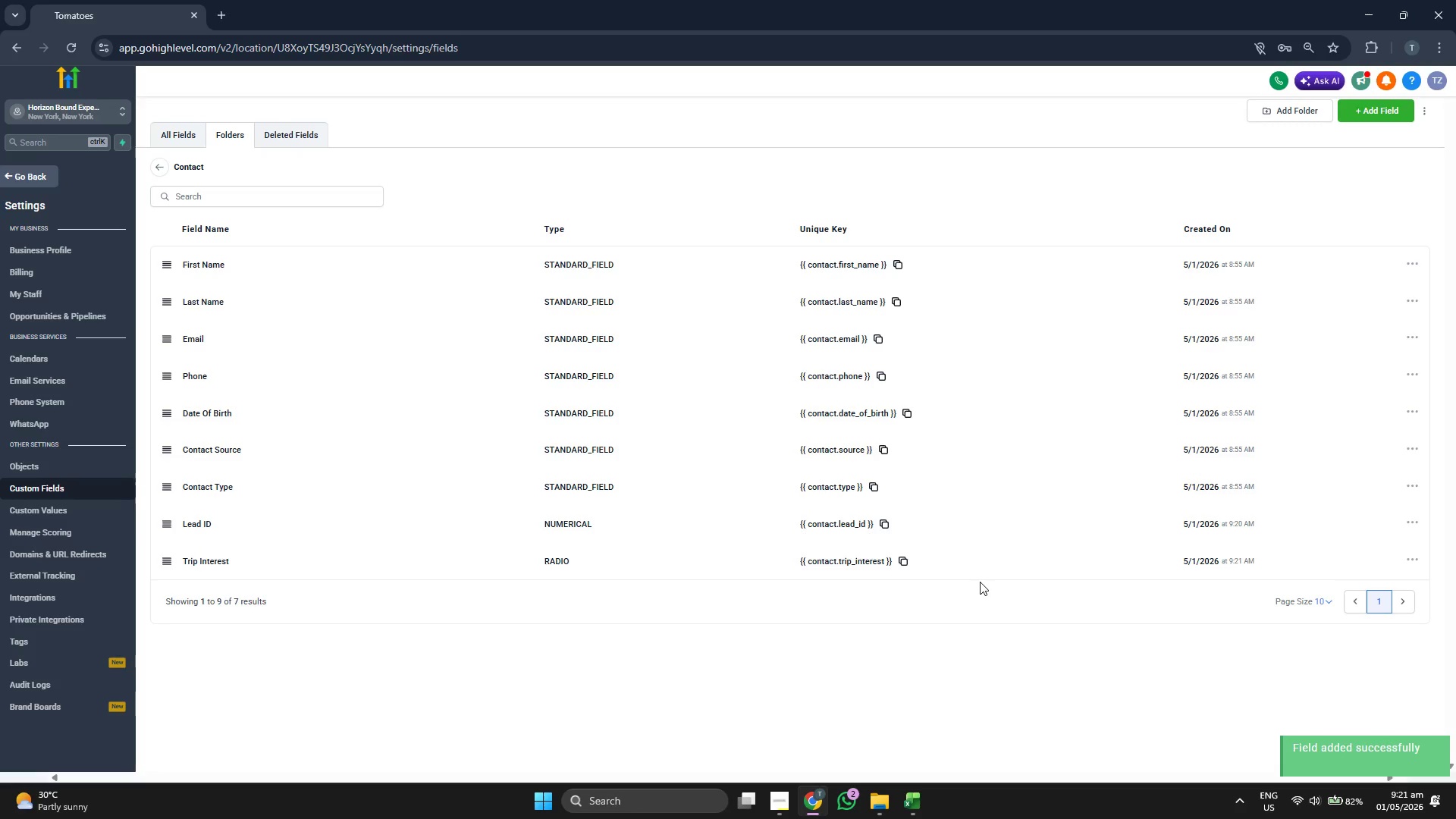 
left_click([916, 805])
 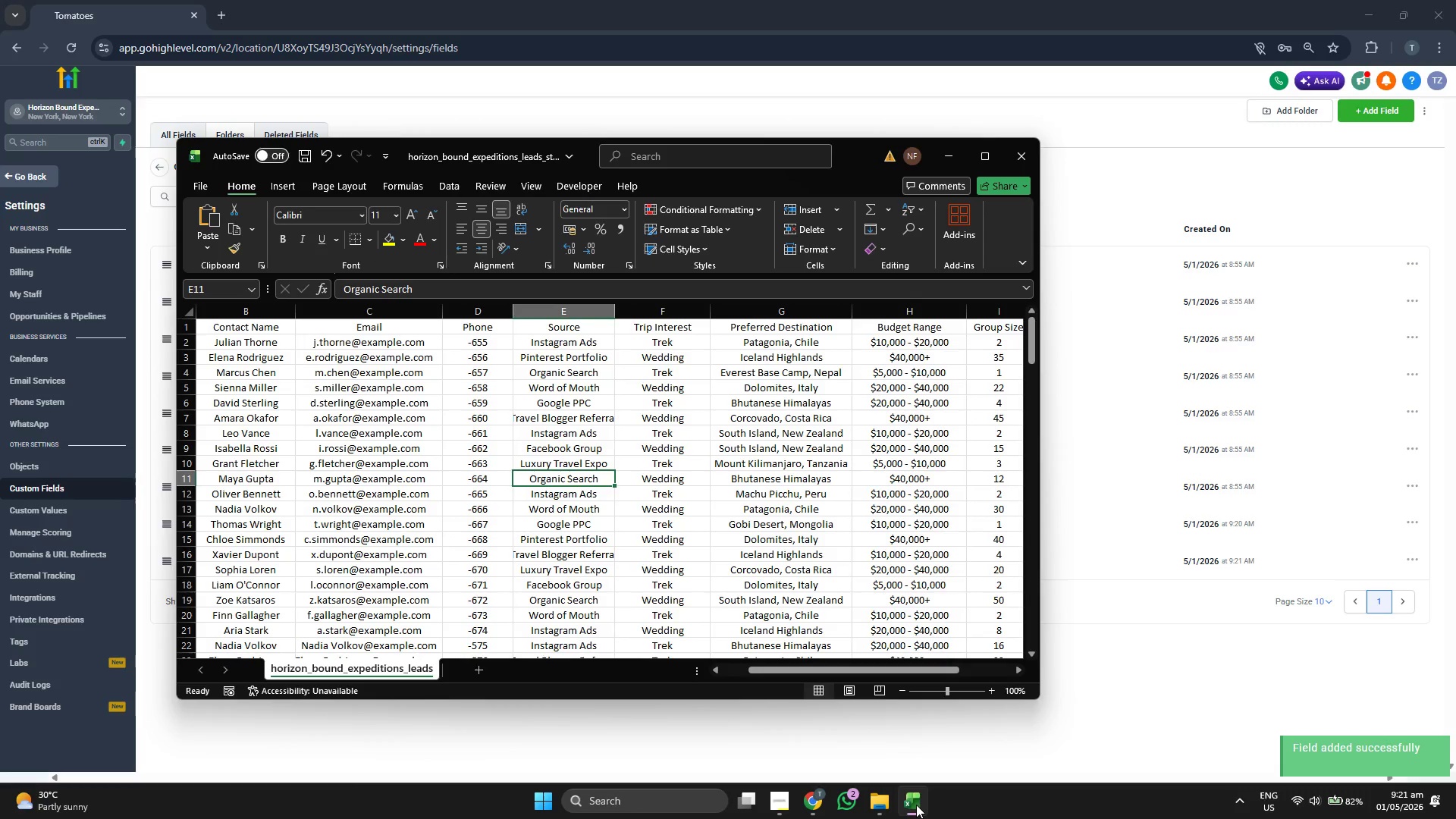 
wait(5.94)
 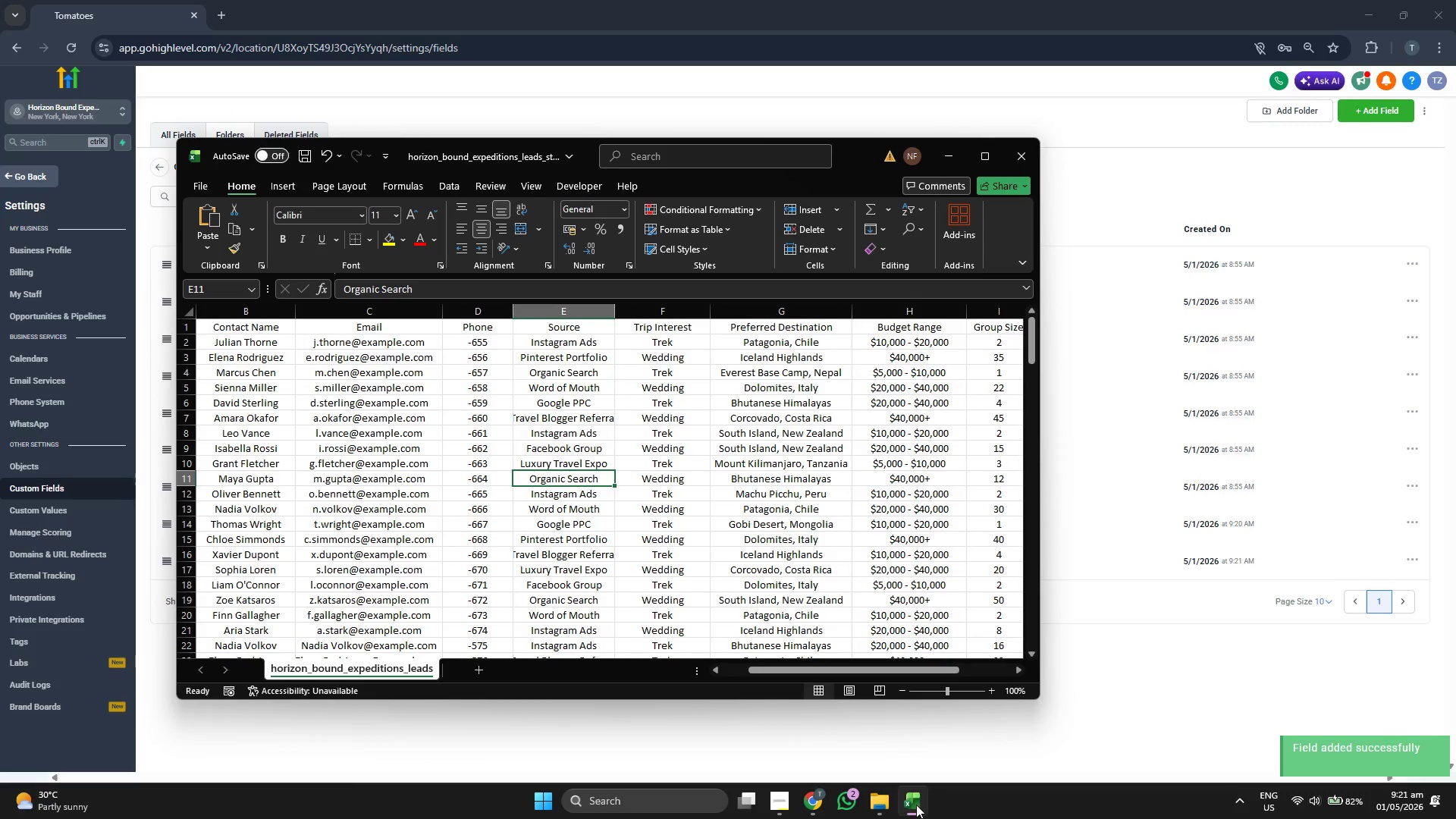 
scroll: coordinate [794, 529], scroll_direction: down, amount: 1.0
 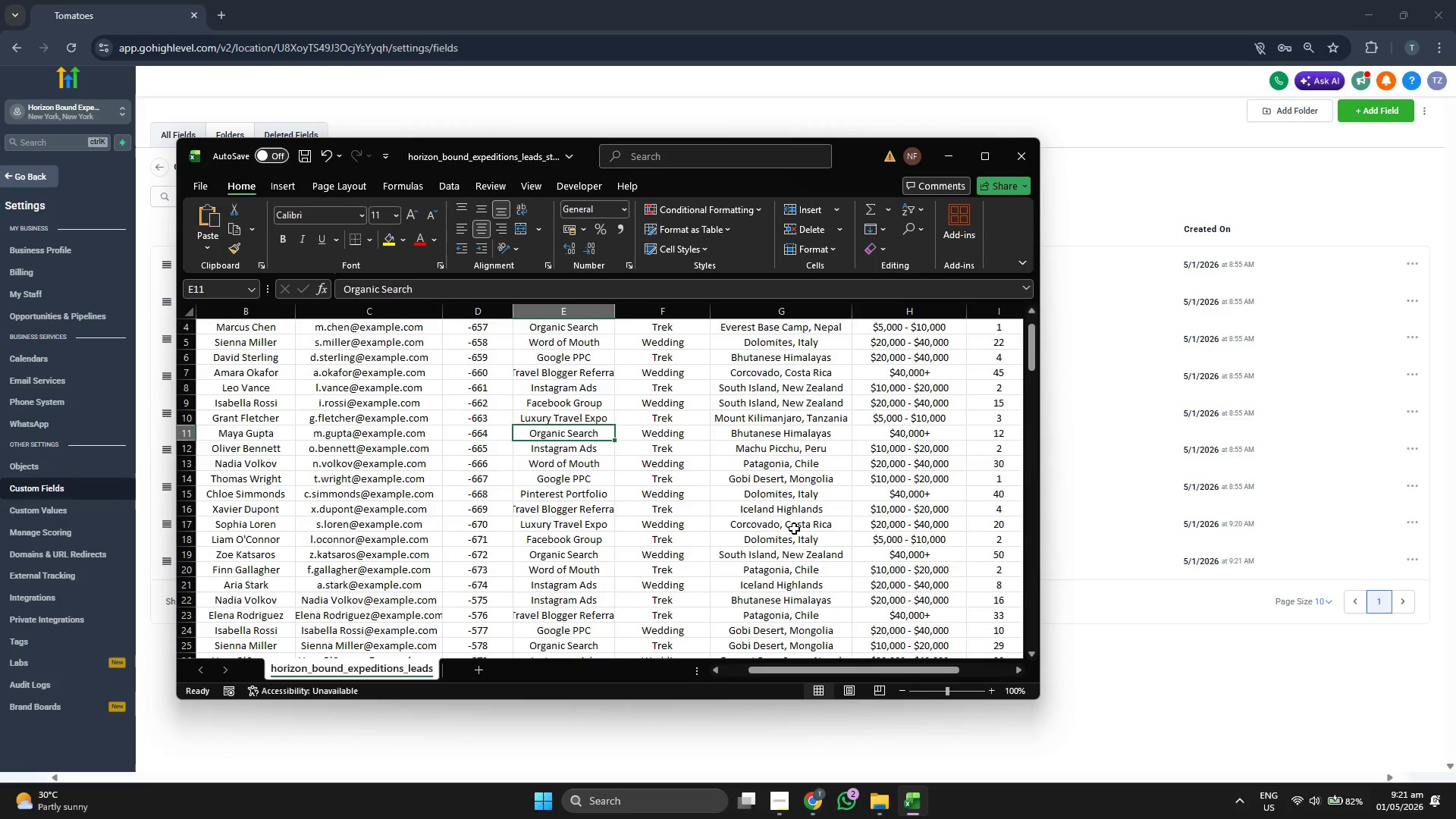 
scroll: coordinate [794, 529], scroll_direction: up, amount: 2.0
 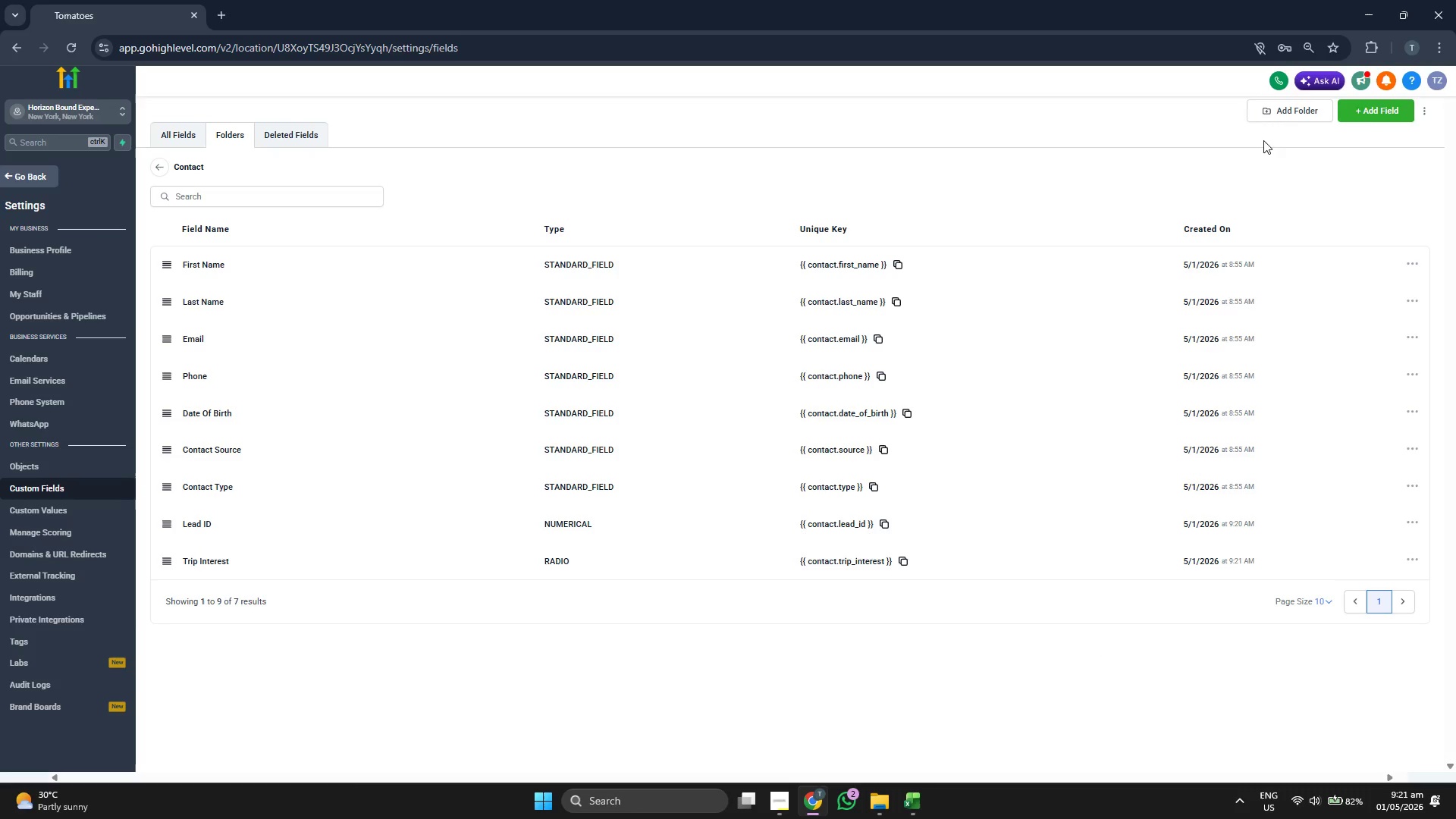 
left_click([1364, 111])
 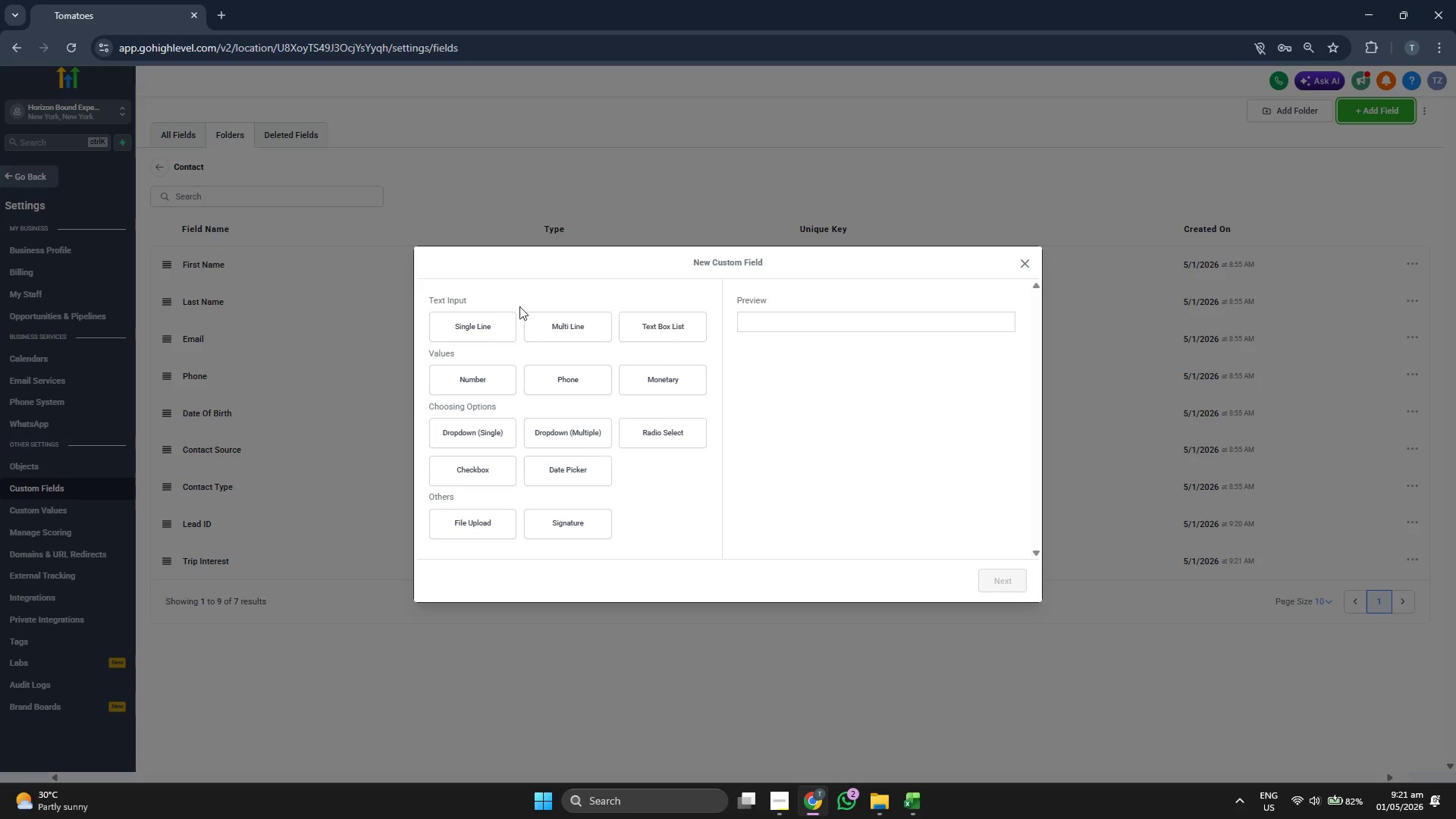 
left_click([494, 328])
 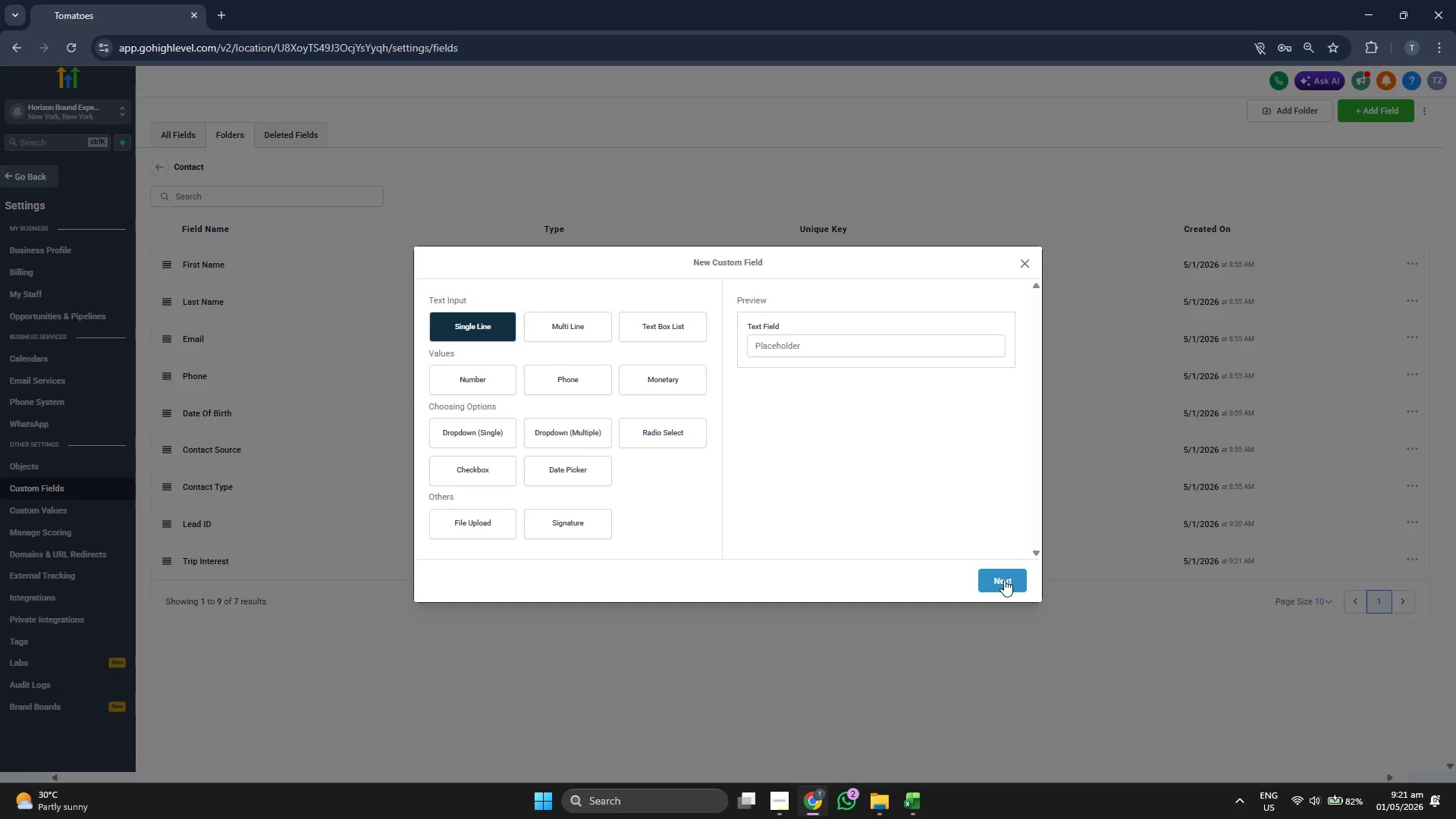 
left_click([1004, 579])
 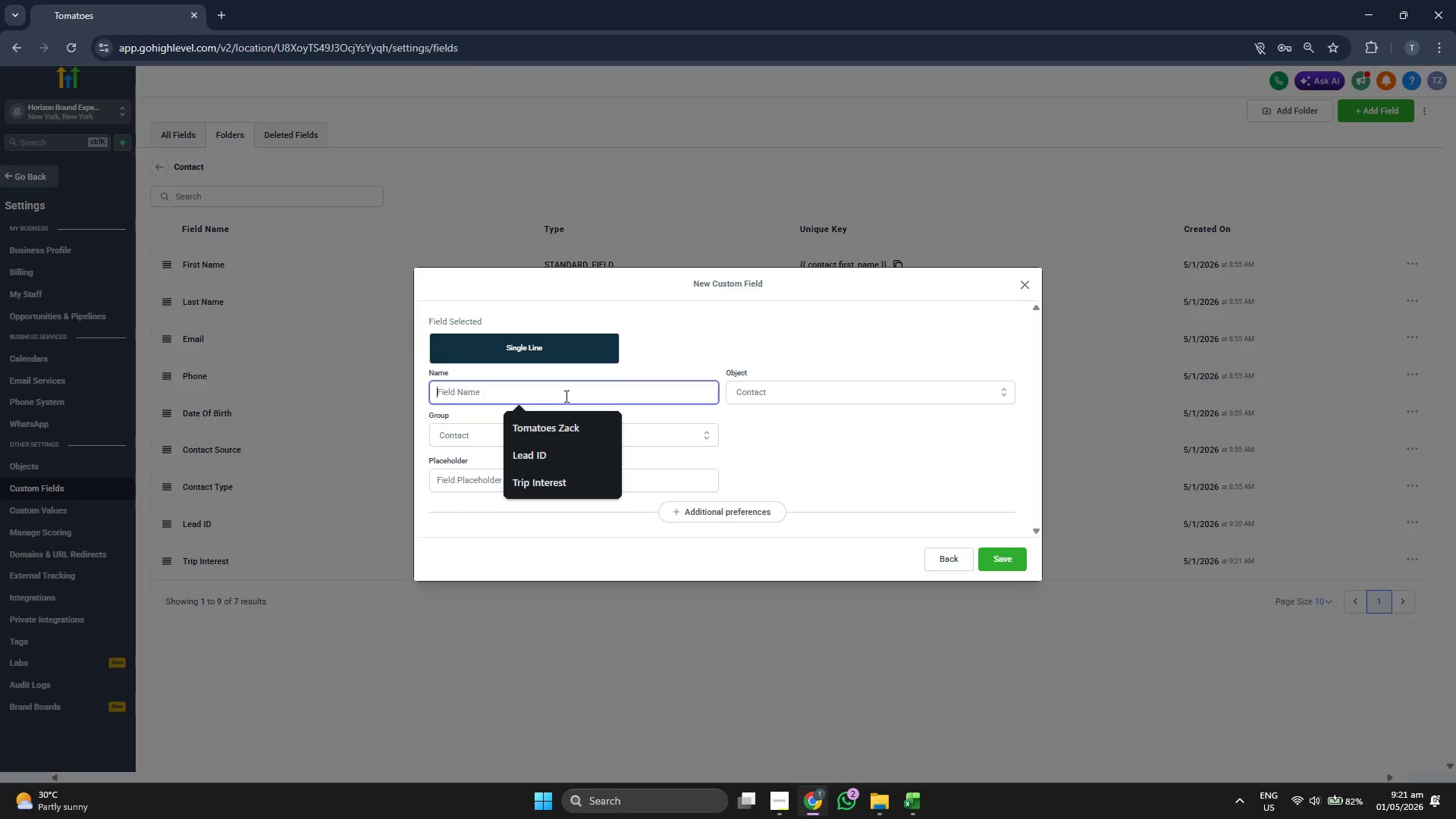 
type(Preferred Destination)
 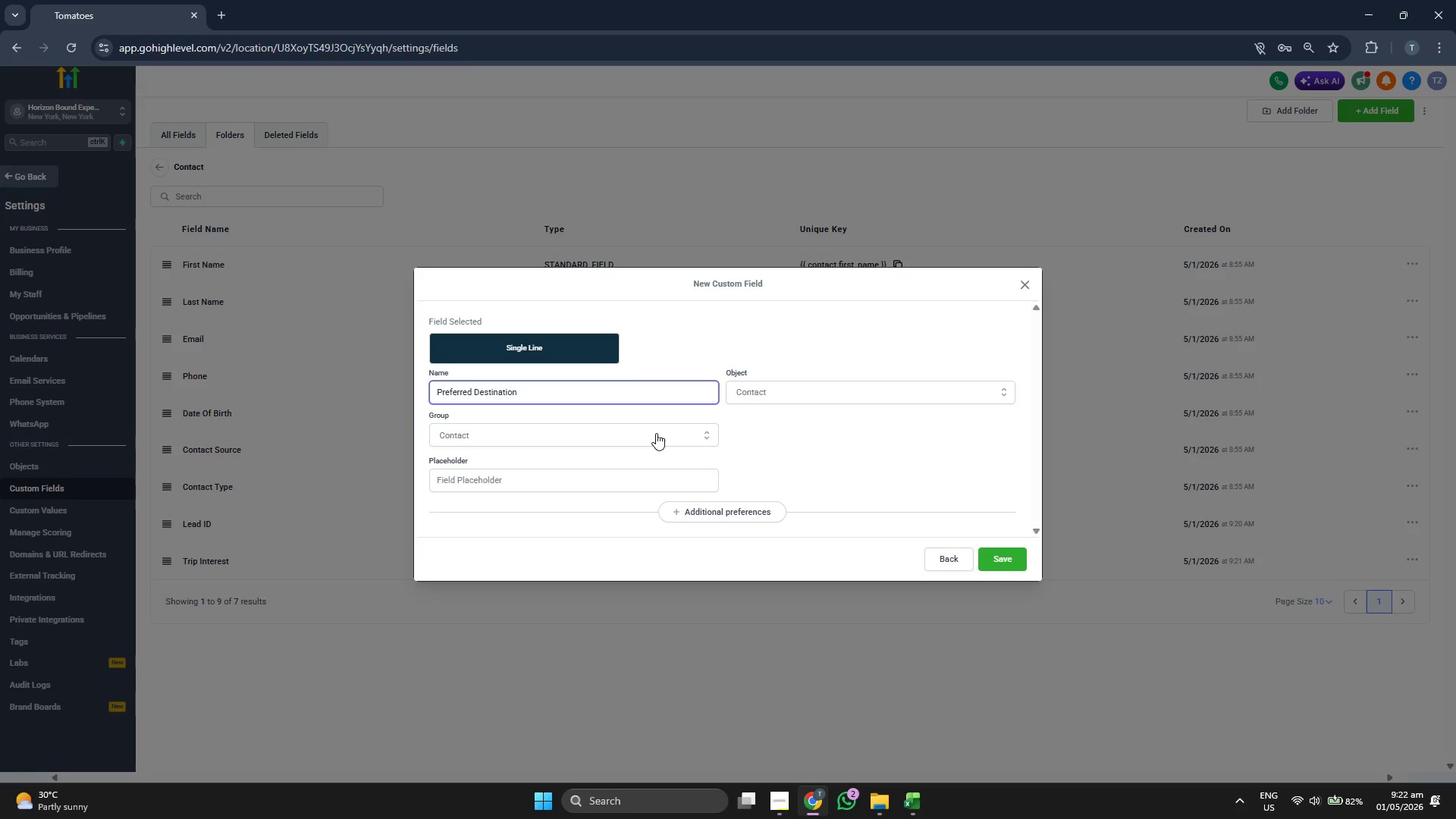 
left_click([804, 456])
 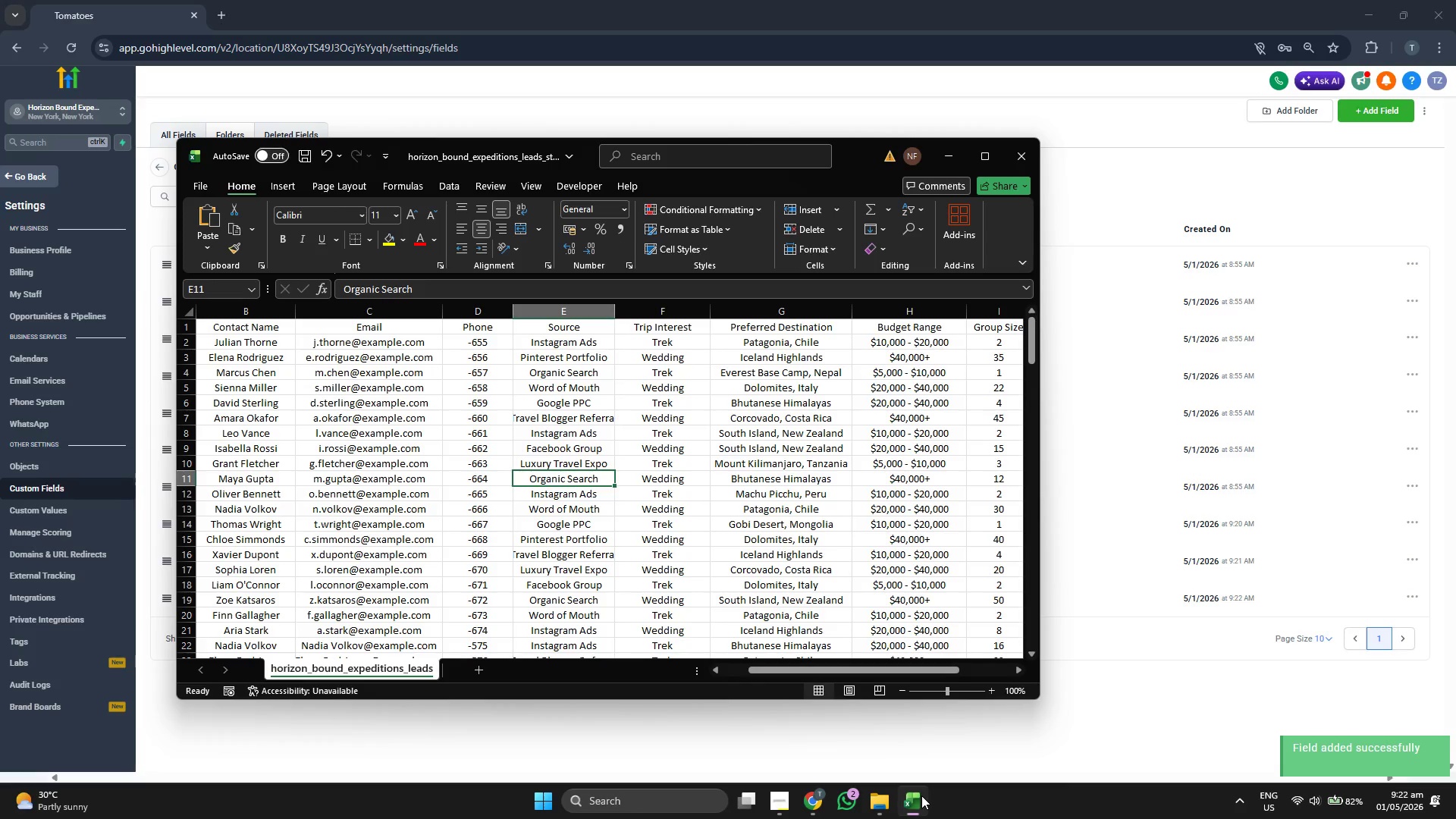 
key(ArrowRight)
 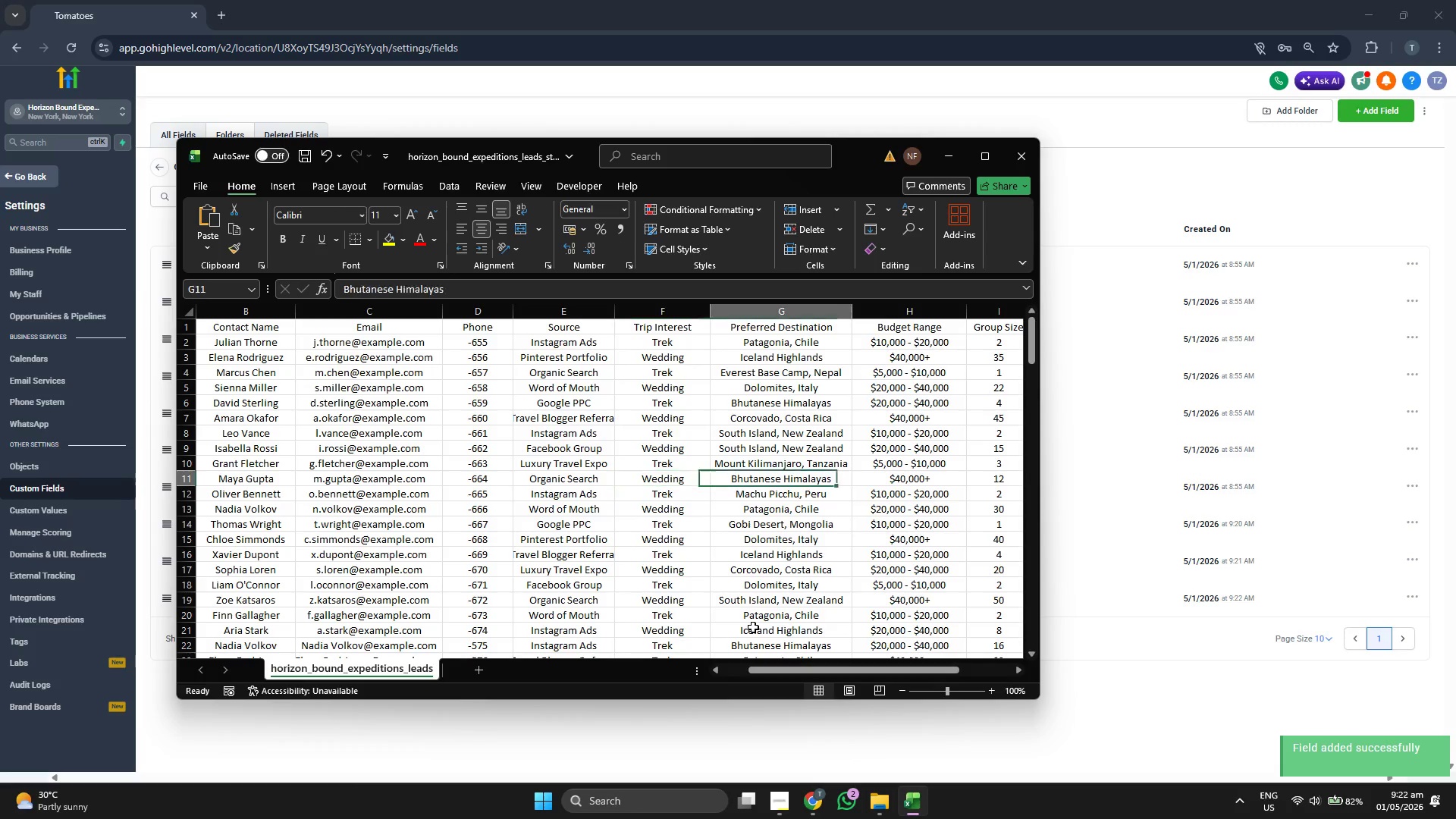 
key(ArrowRight)
 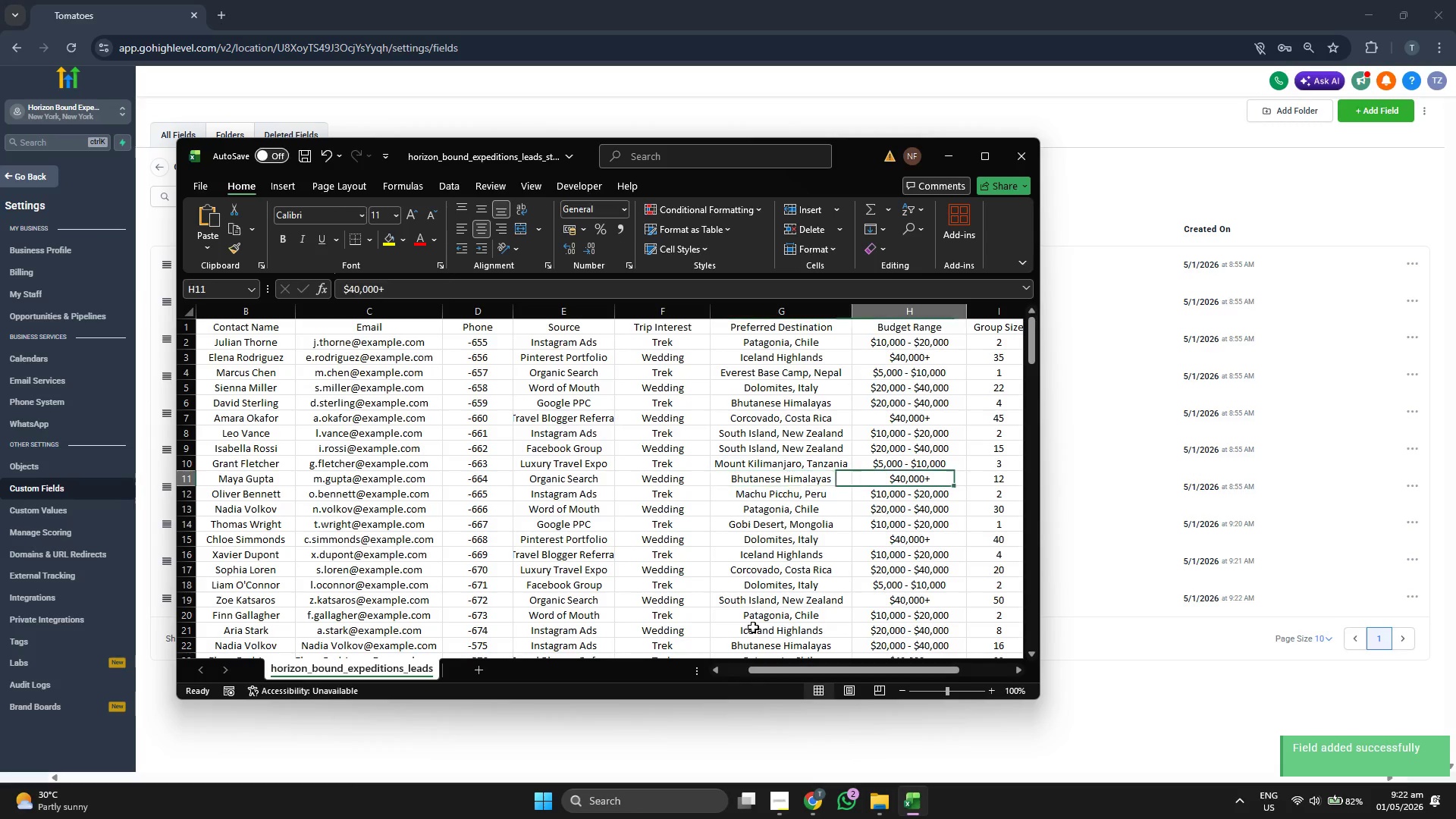 
key(ArrowRight)
 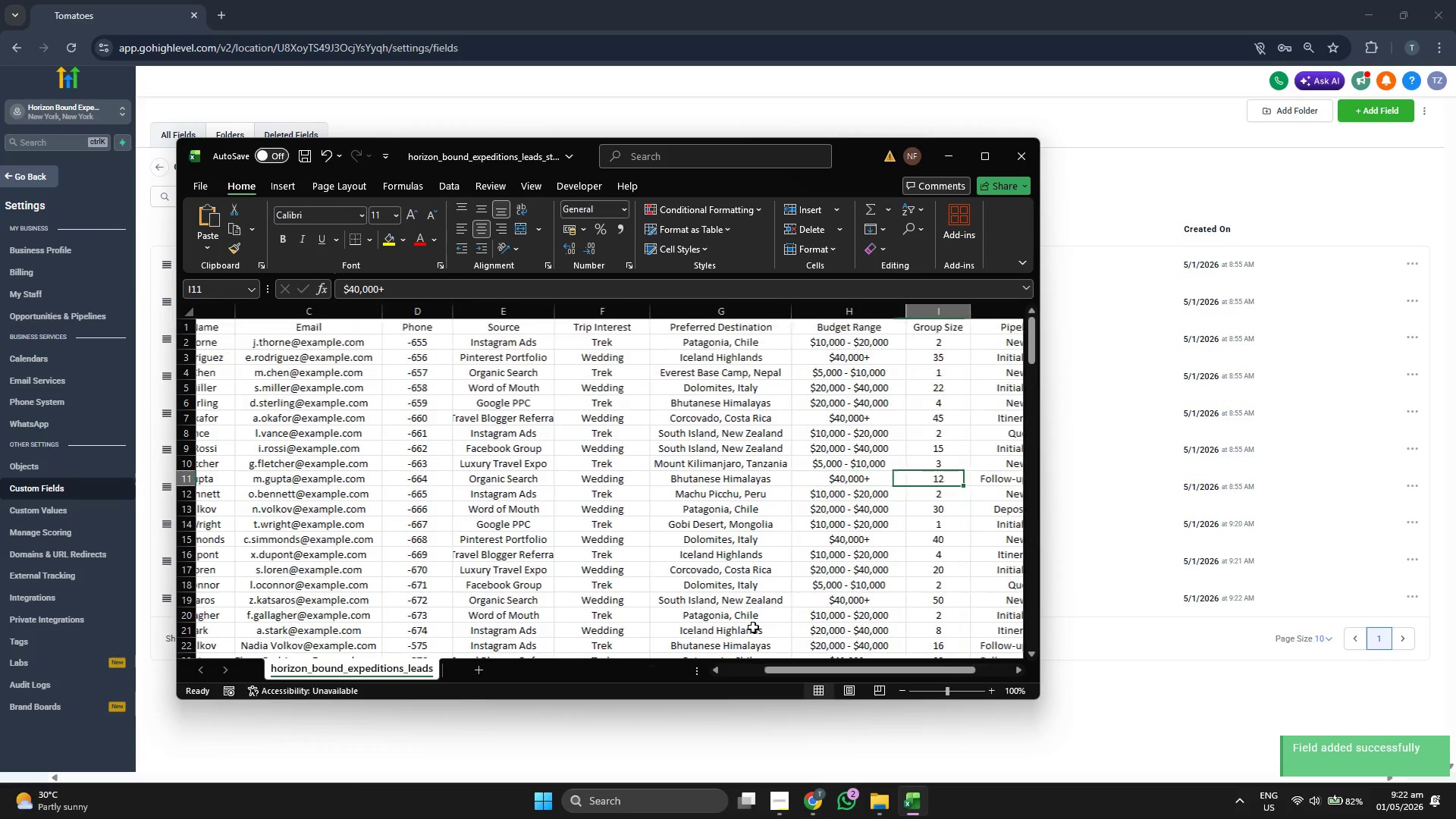 
key(ArrowRight)
 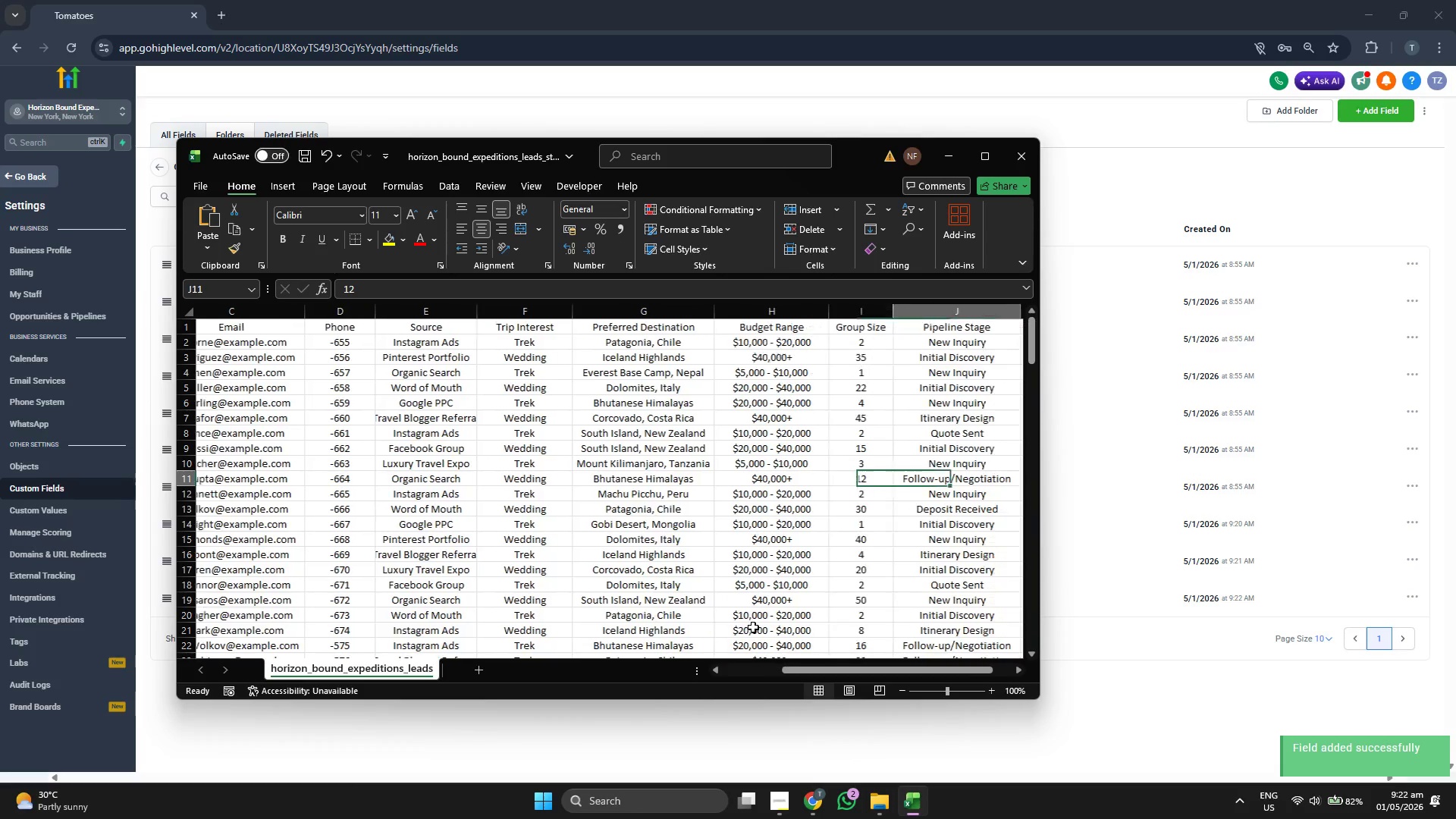 
key(ArrowRight)
 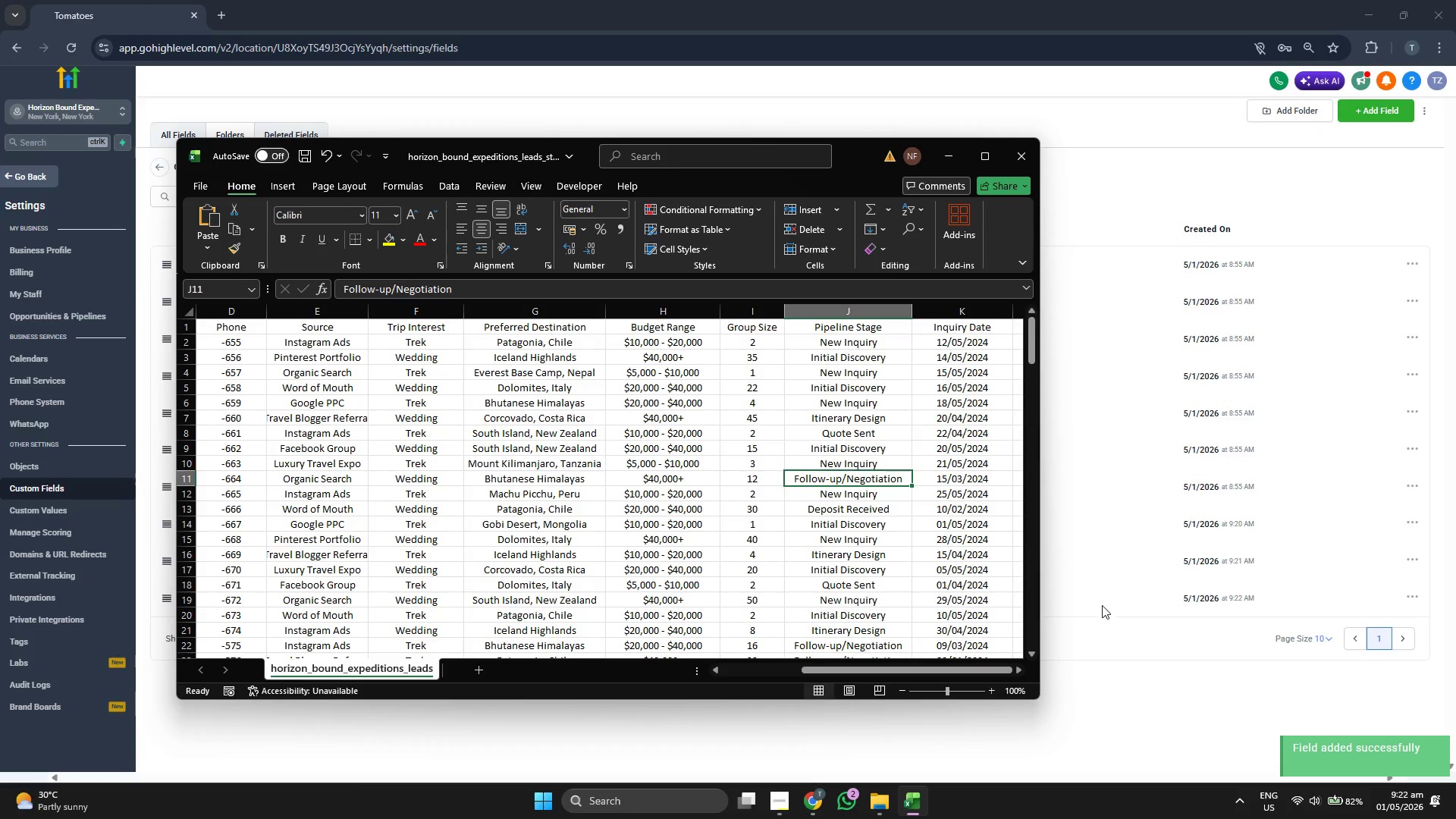 
left_click([1088, 658])
 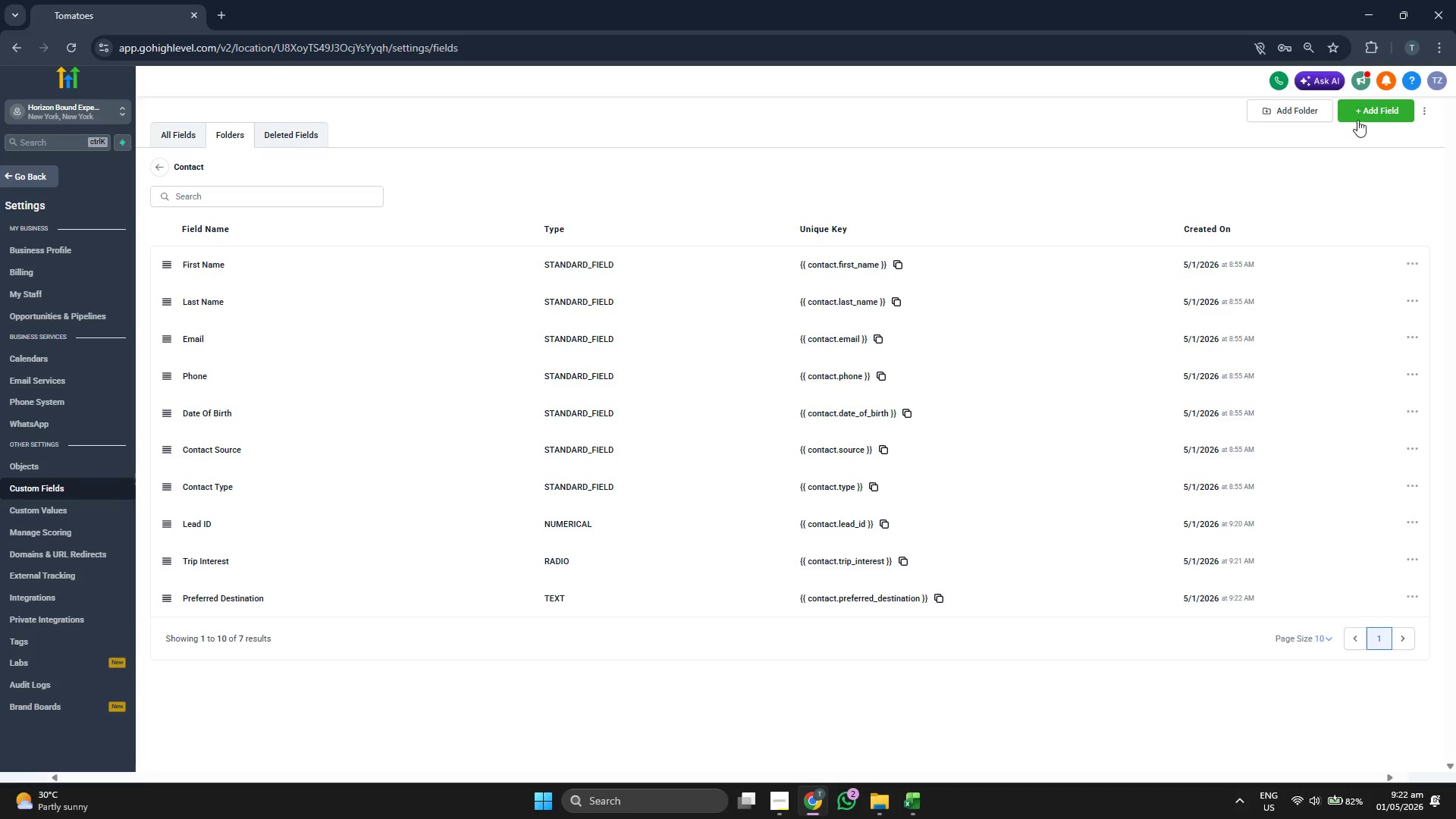 
left_click([1363, 115])
 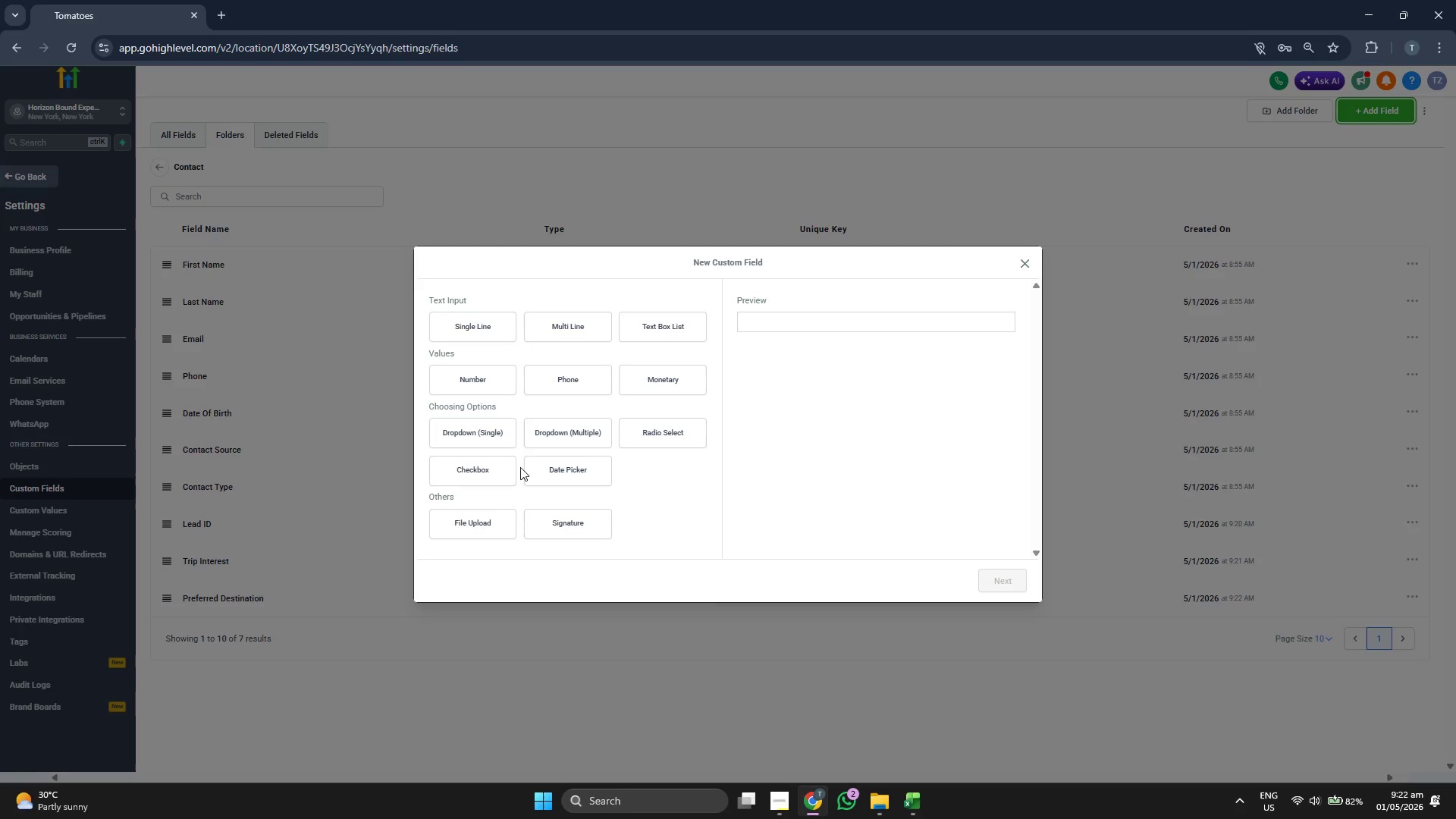 
left_click([488, 428])
 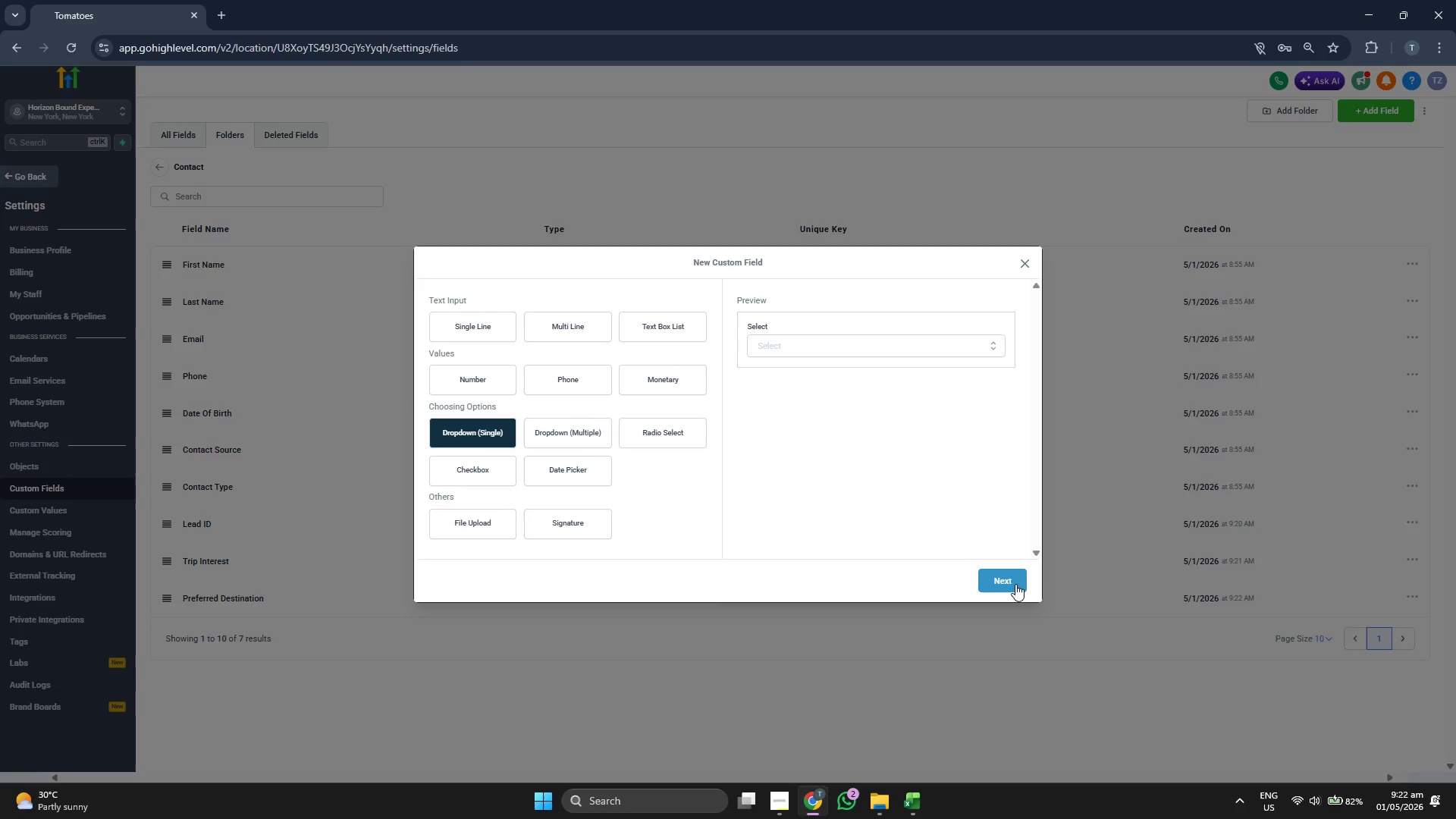 
left_click([1015, 584])
 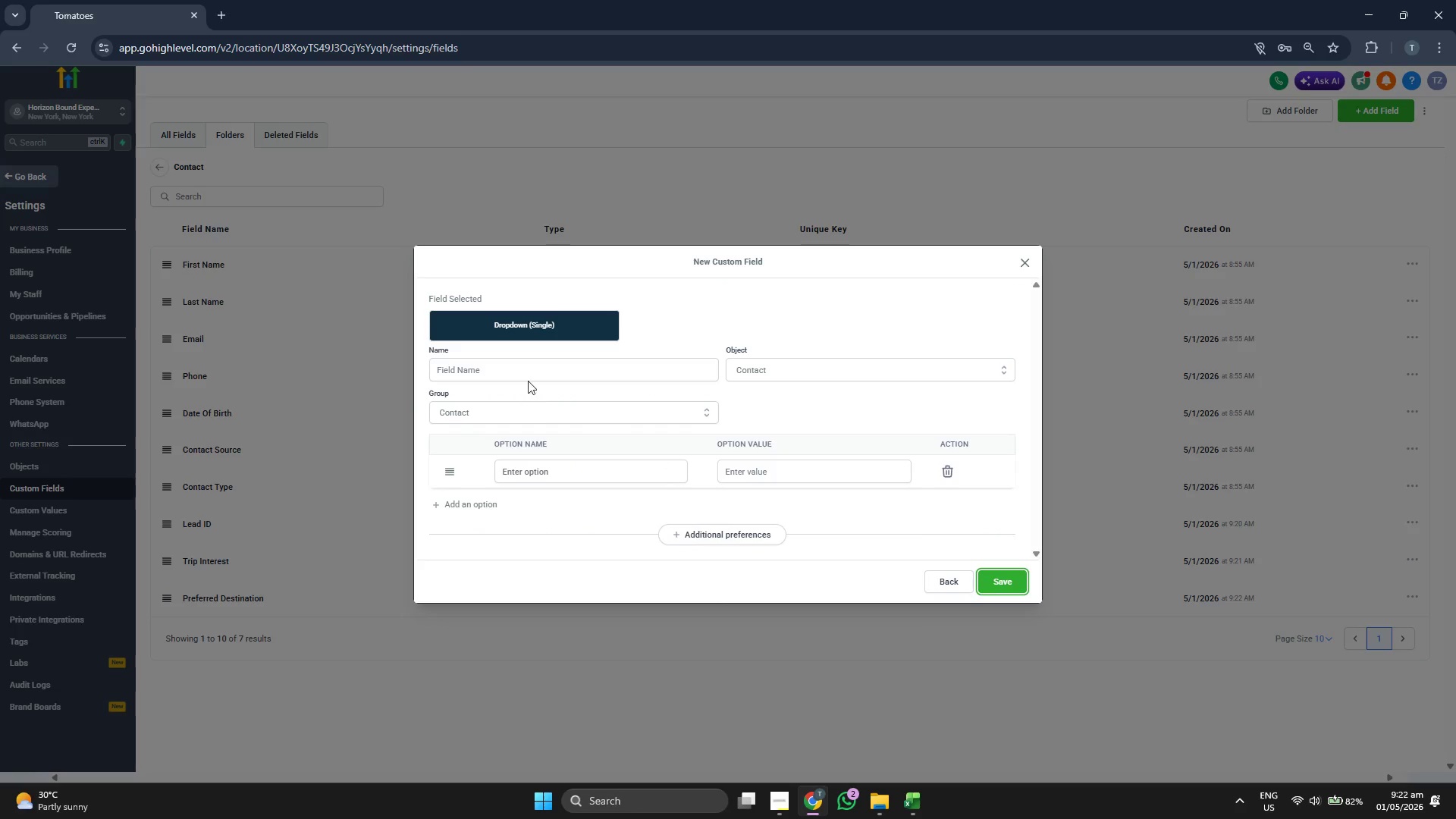 
left_click([529, 369])
 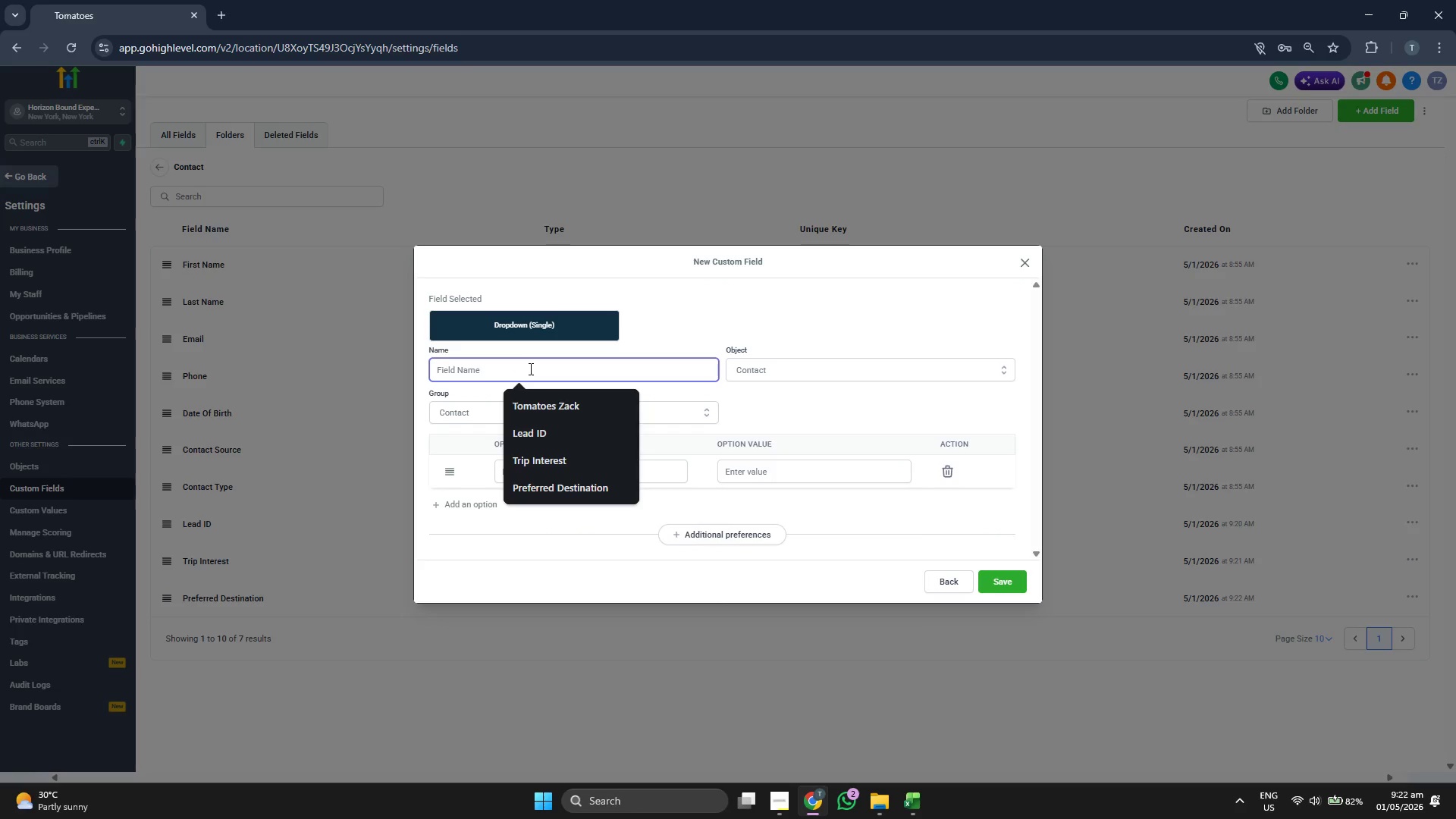 
type(Budget Range)
 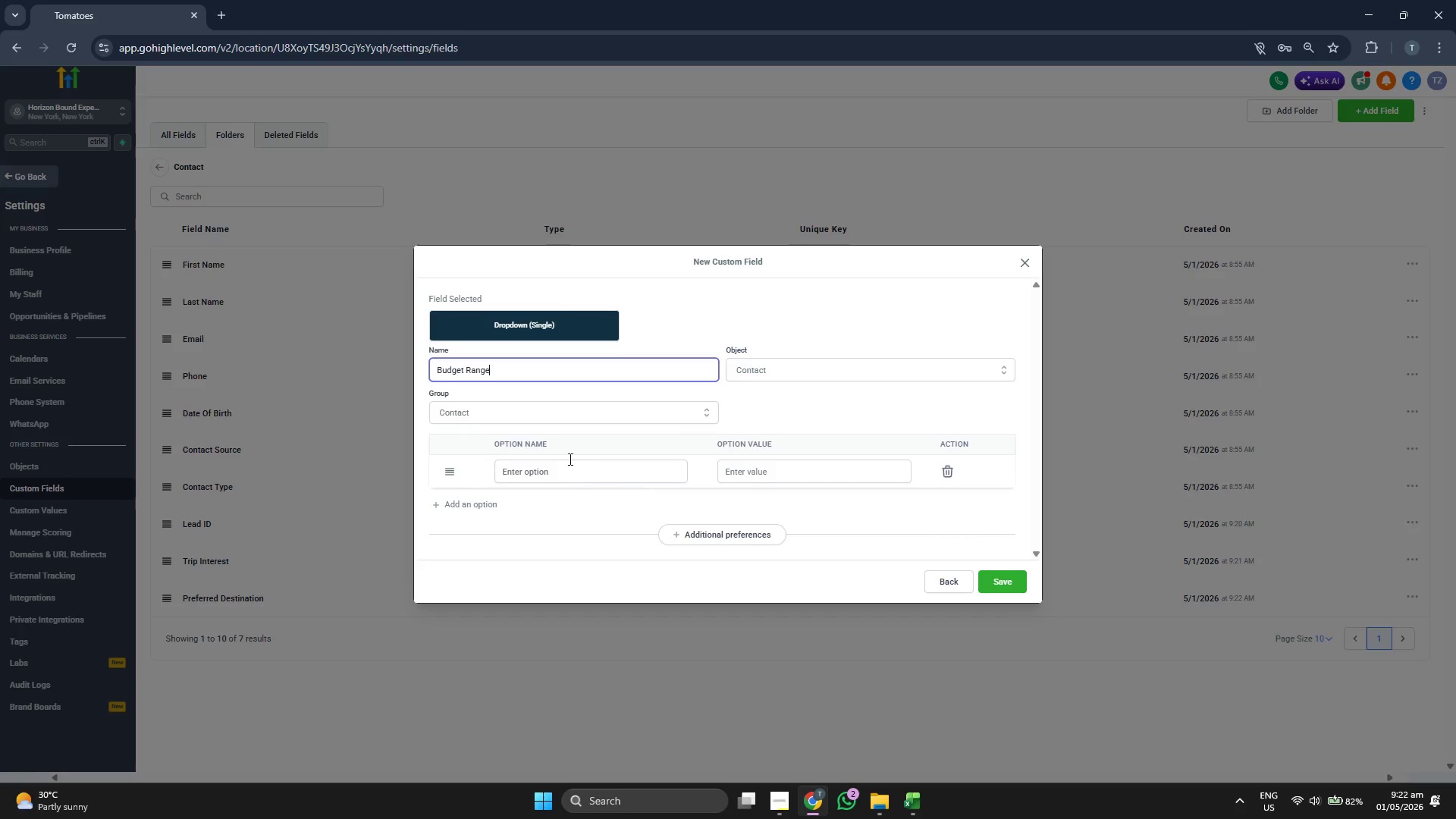 
left_click([472, 502])
 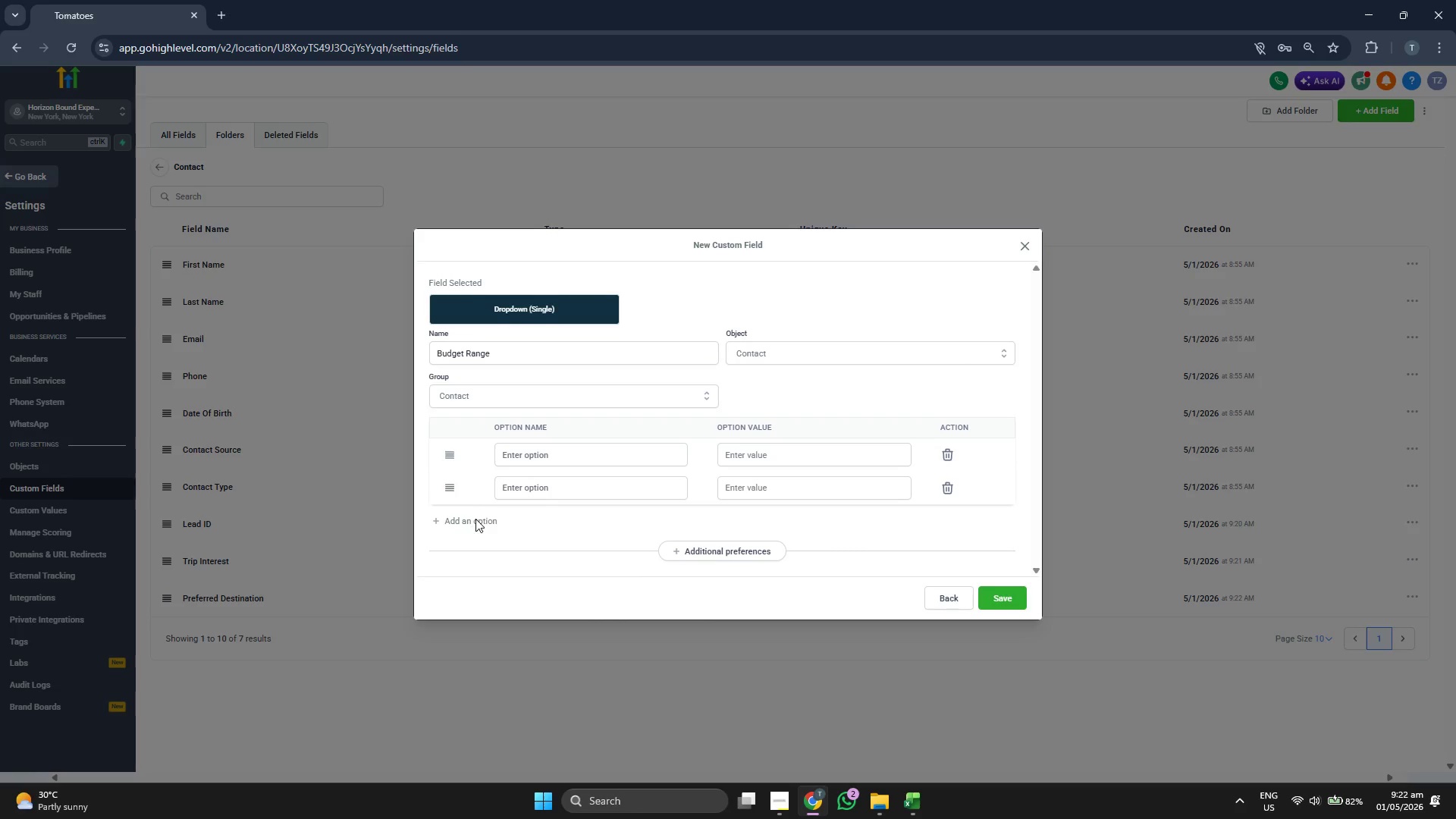 
left_click([475, 519])
 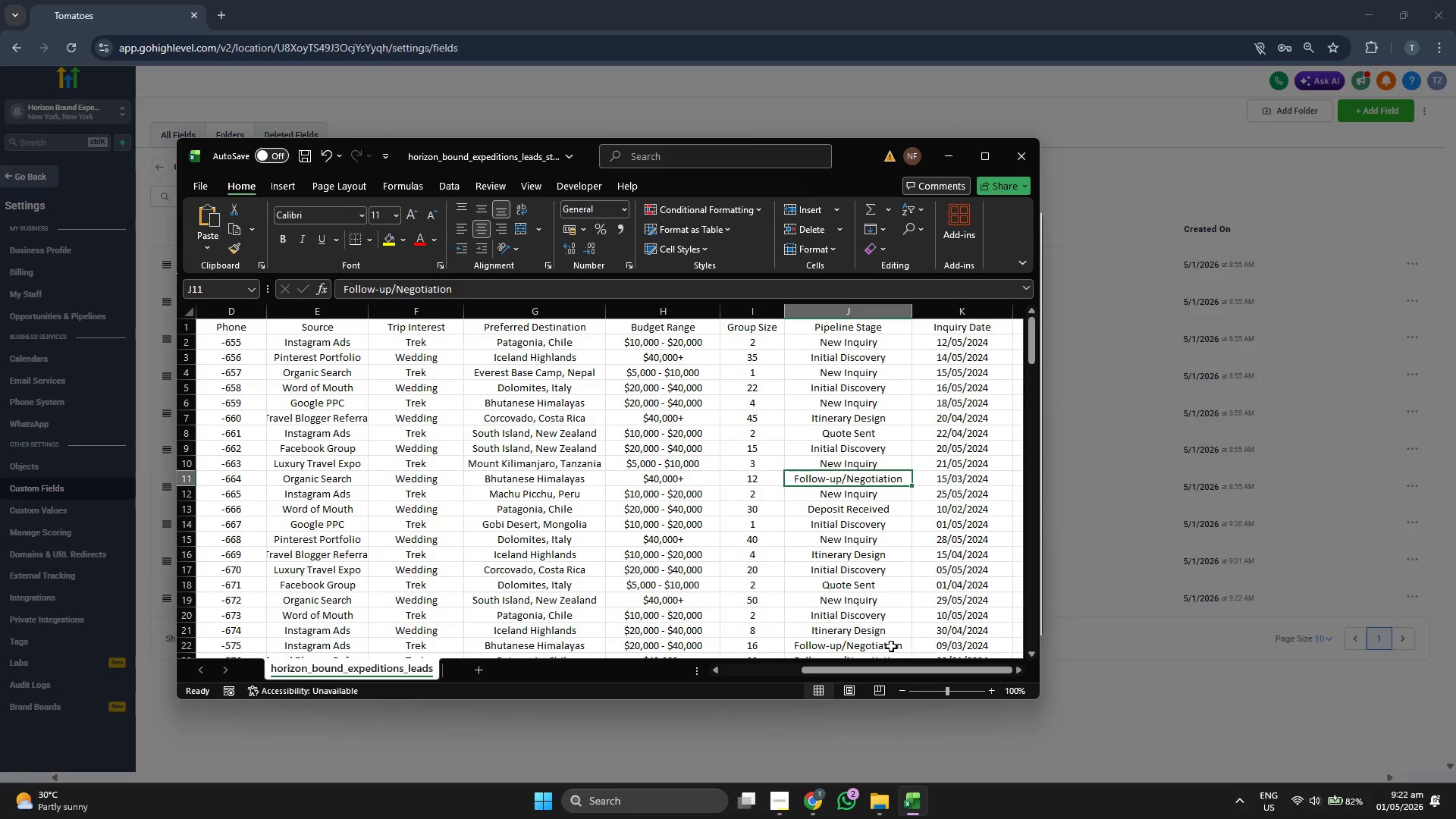 
key(ArrowLeft)
 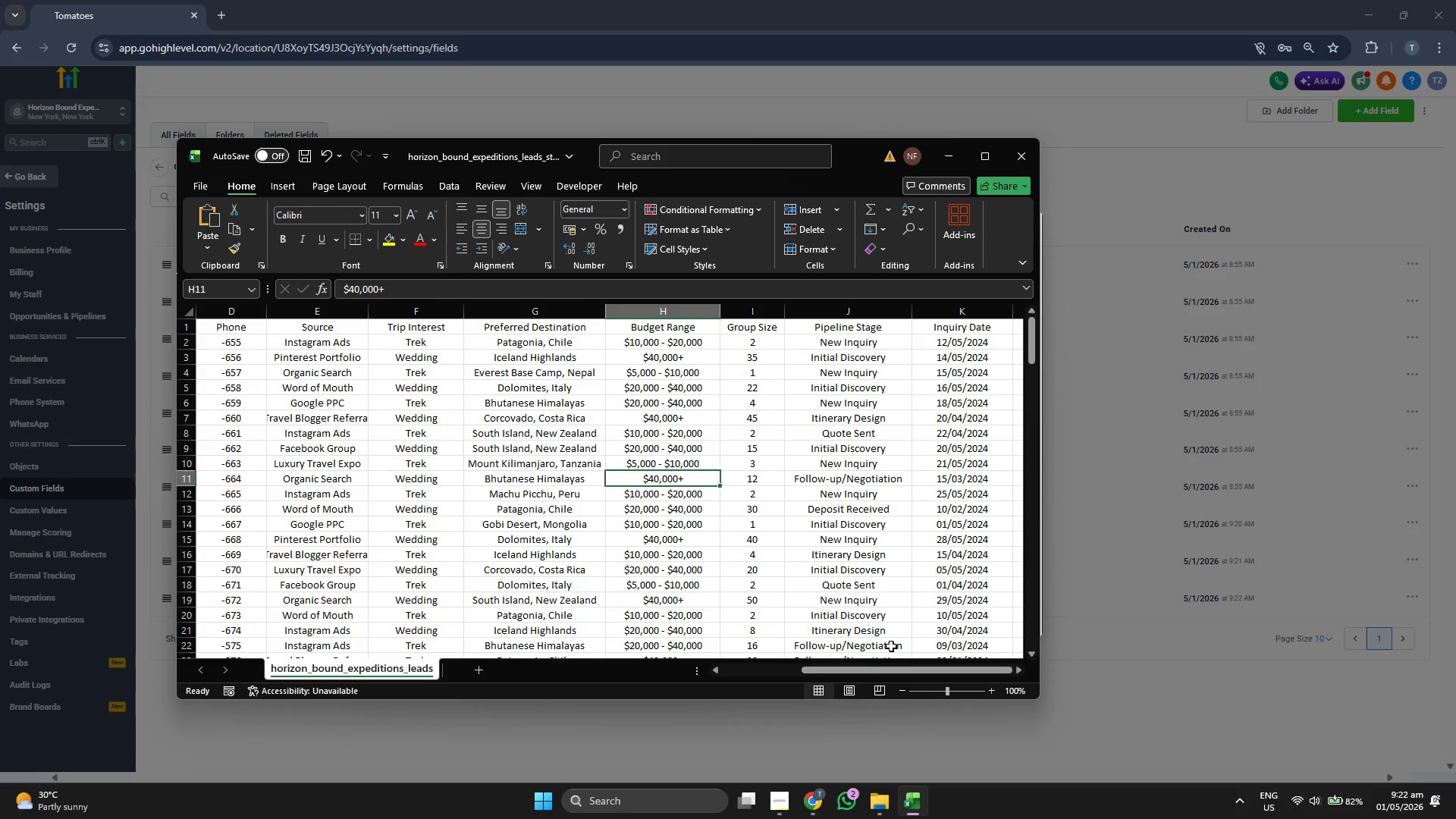 
key(ArrowLeft)
 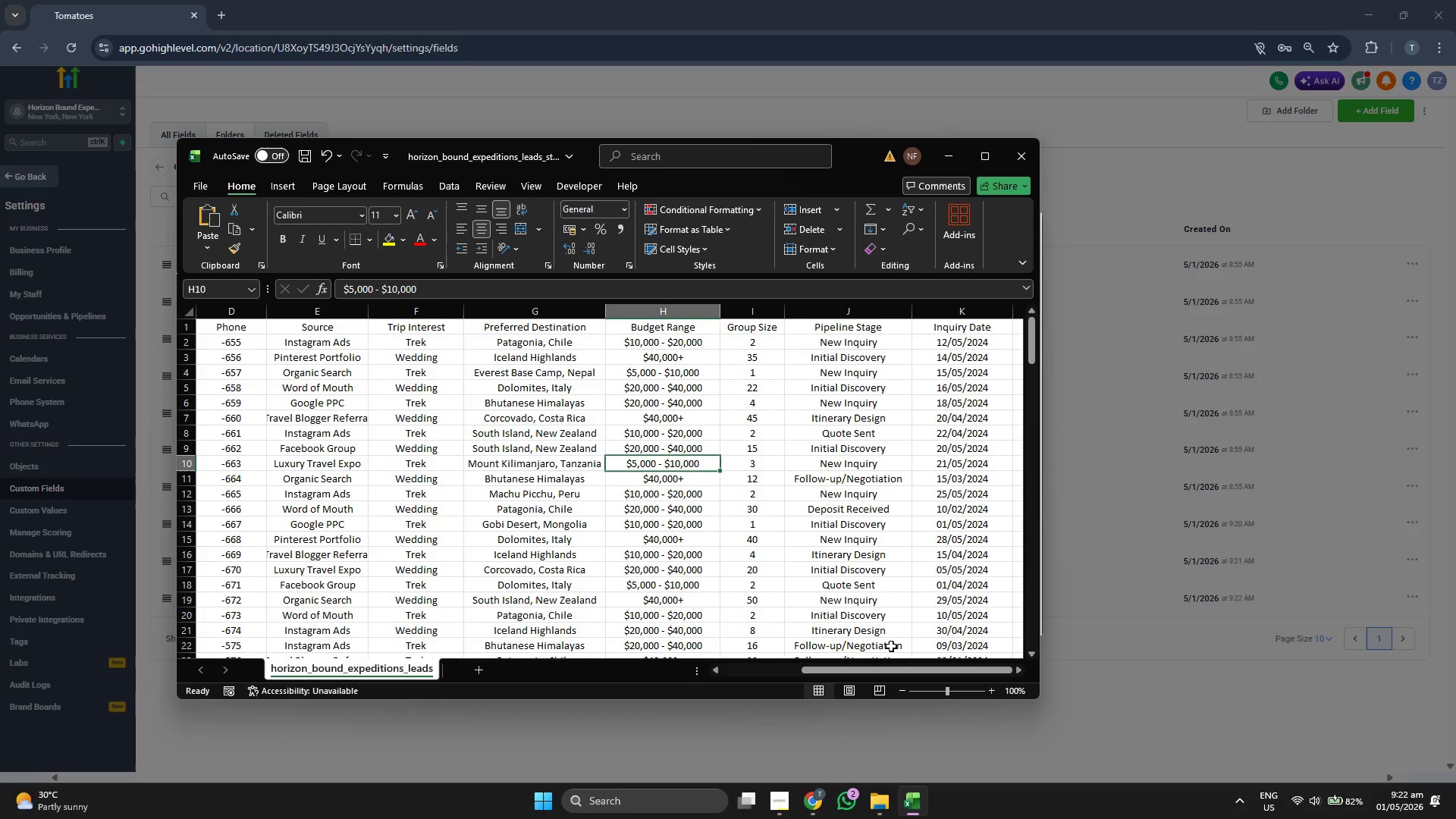 
key(ArrowUp)
 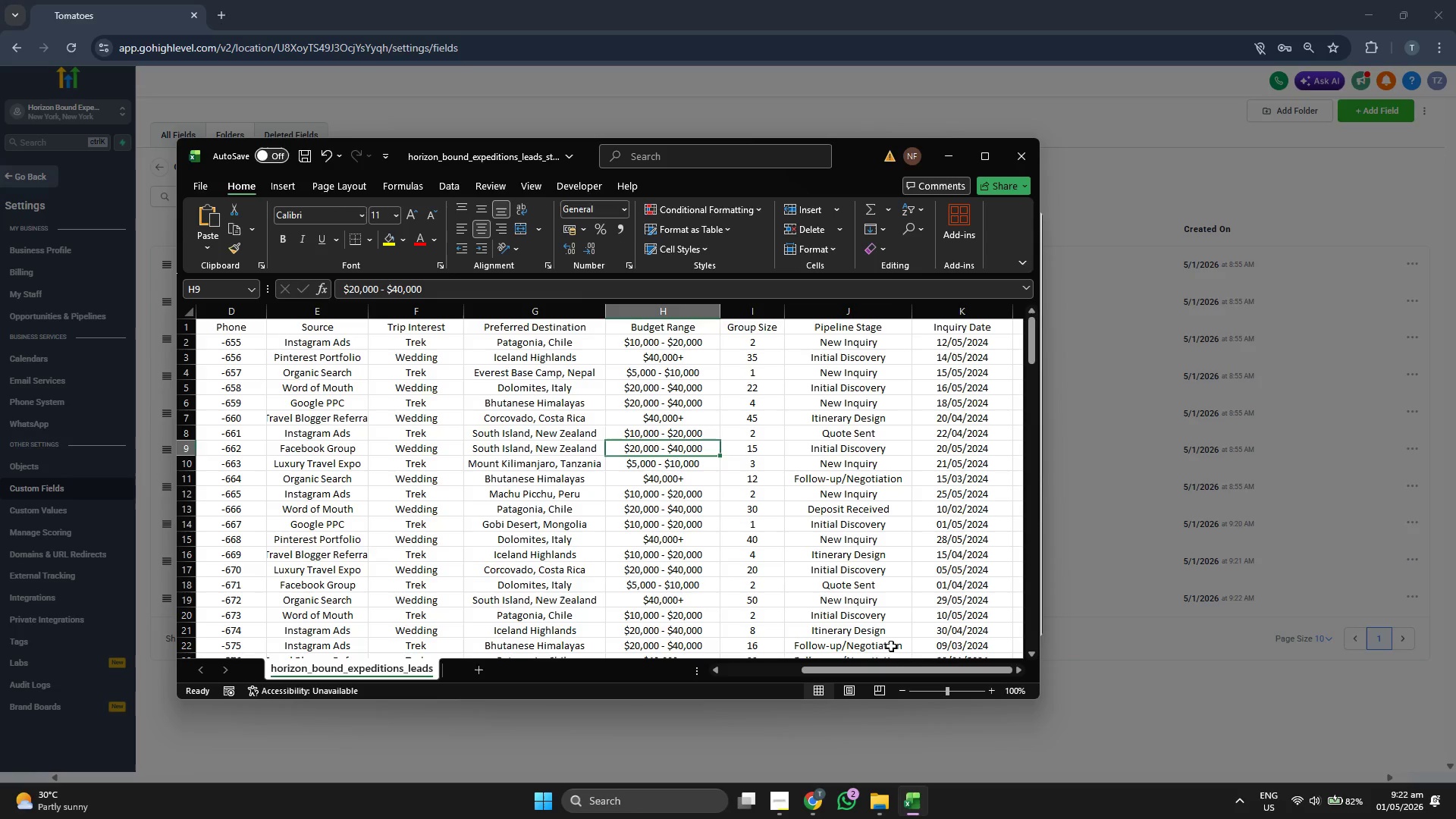 
key(ArrowUp)
 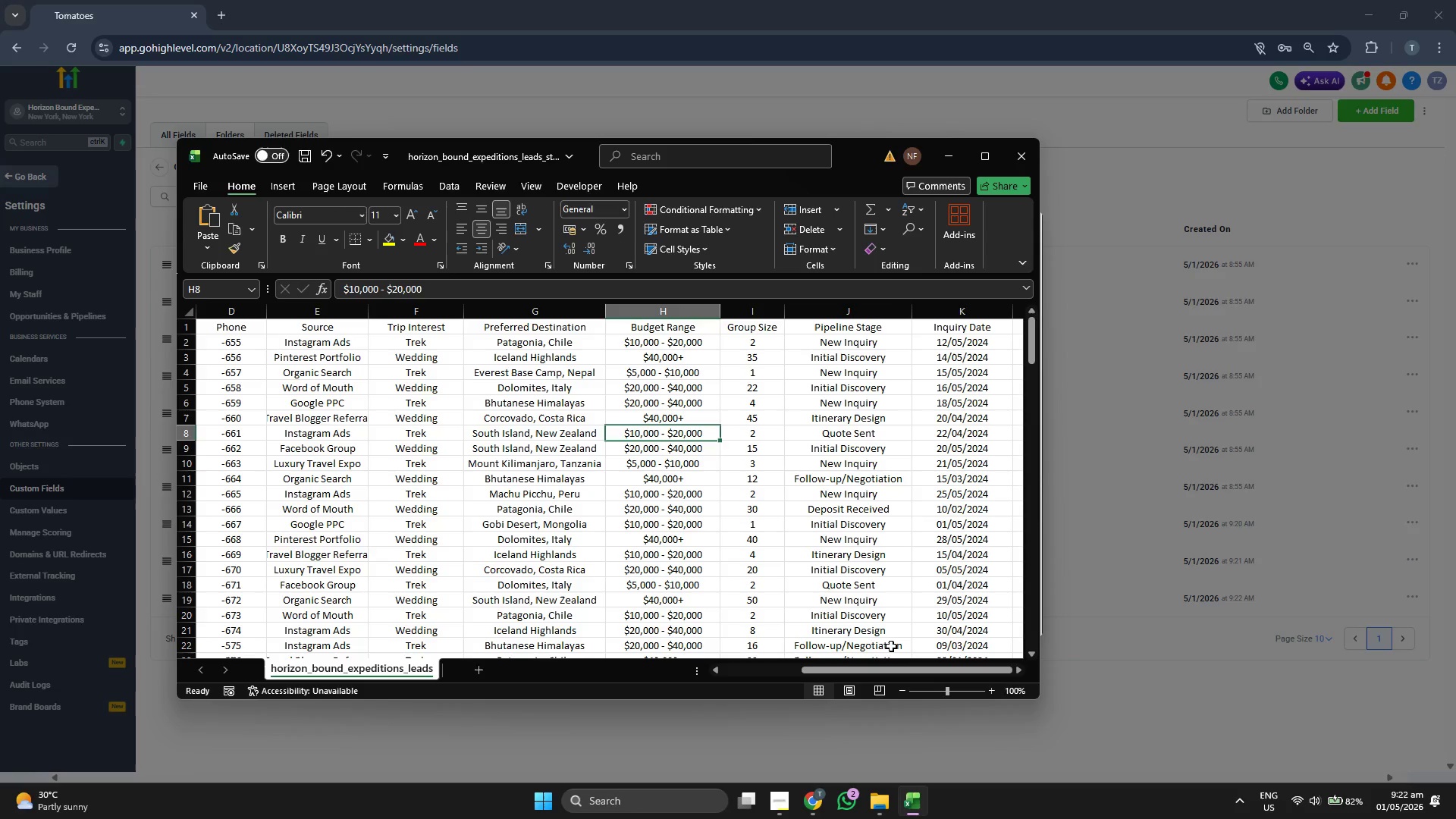 
key(ArrowUp)
 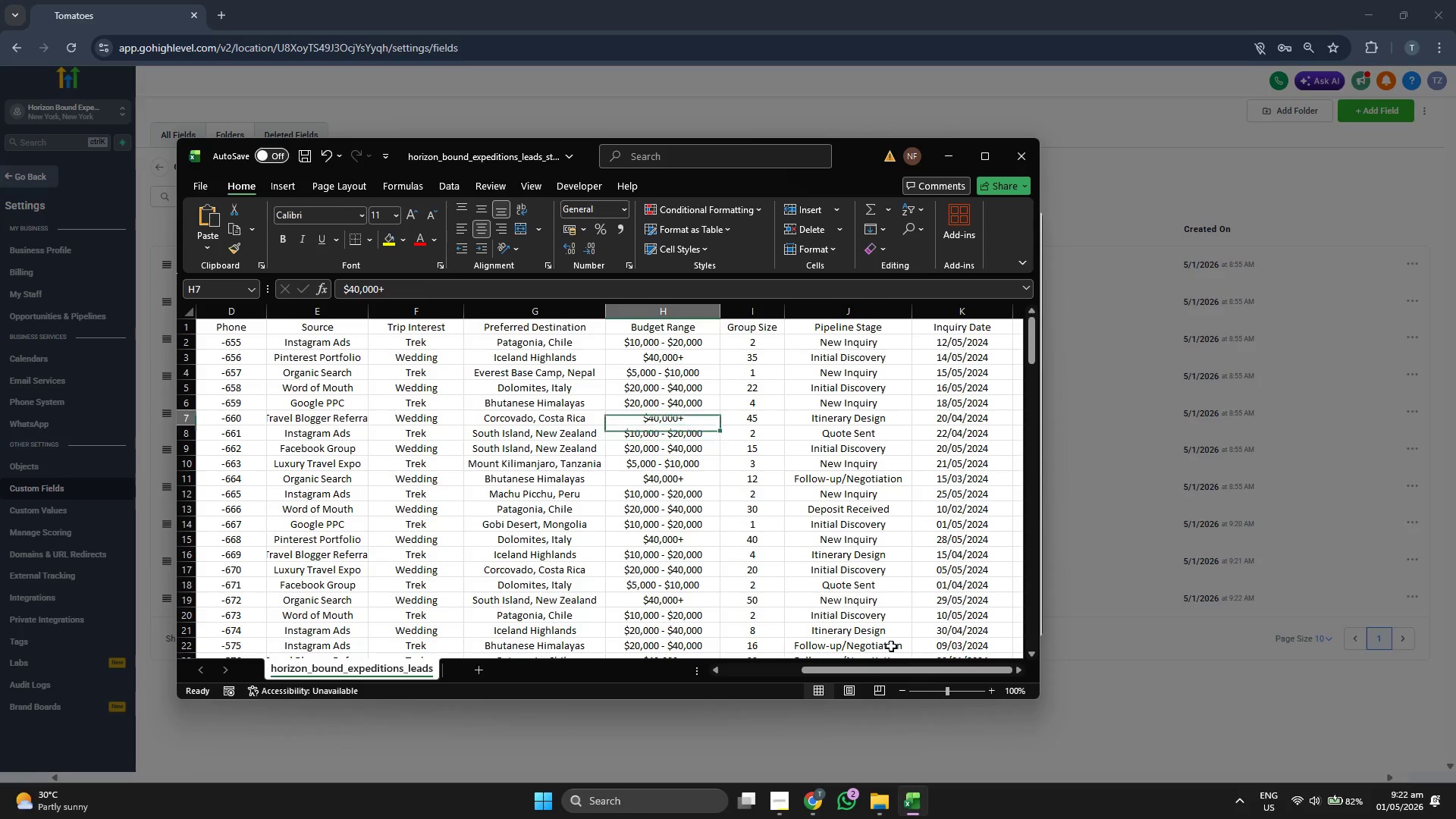 
key(ArrowUp)
 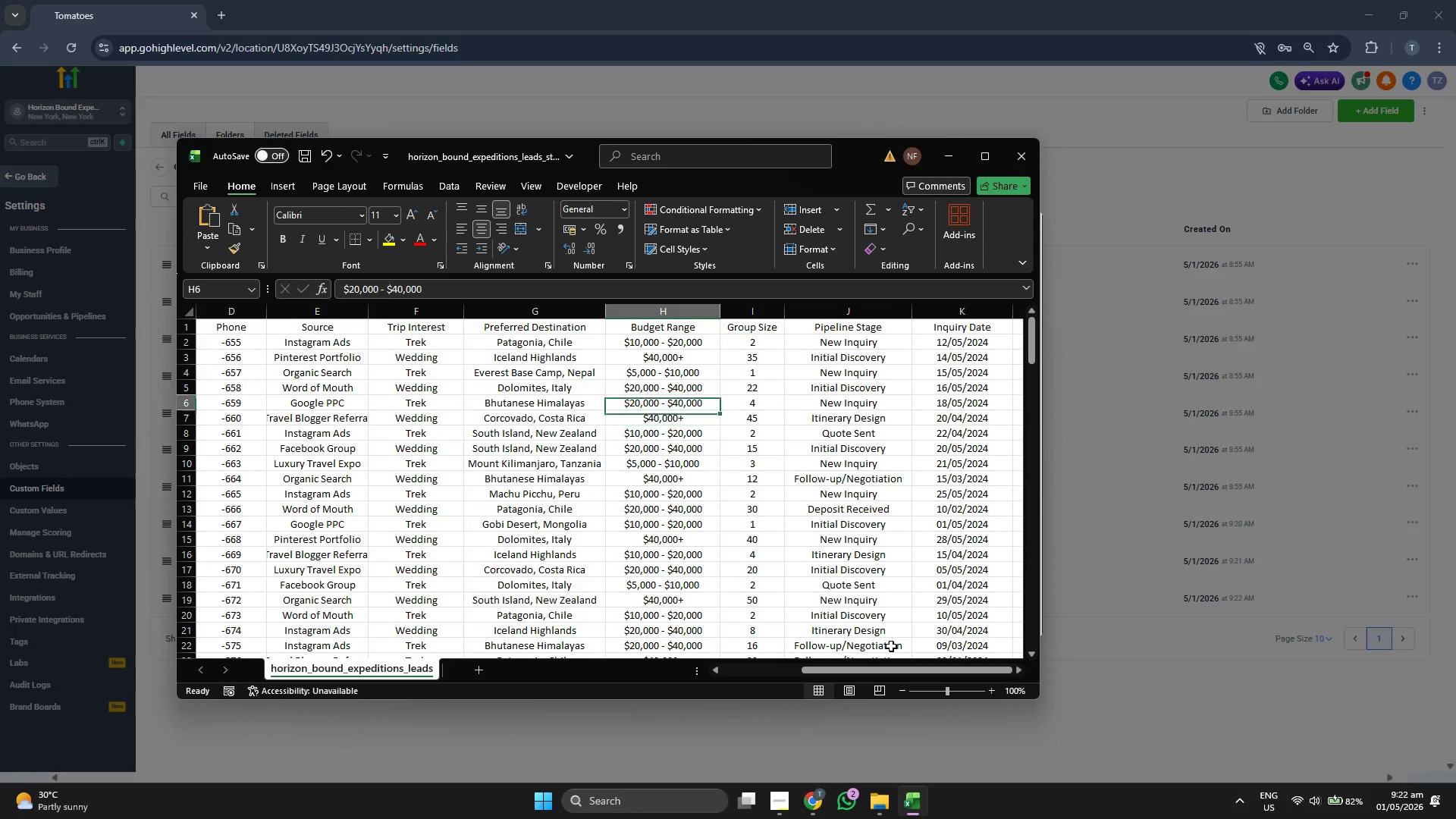 
key(ArrowUp)
 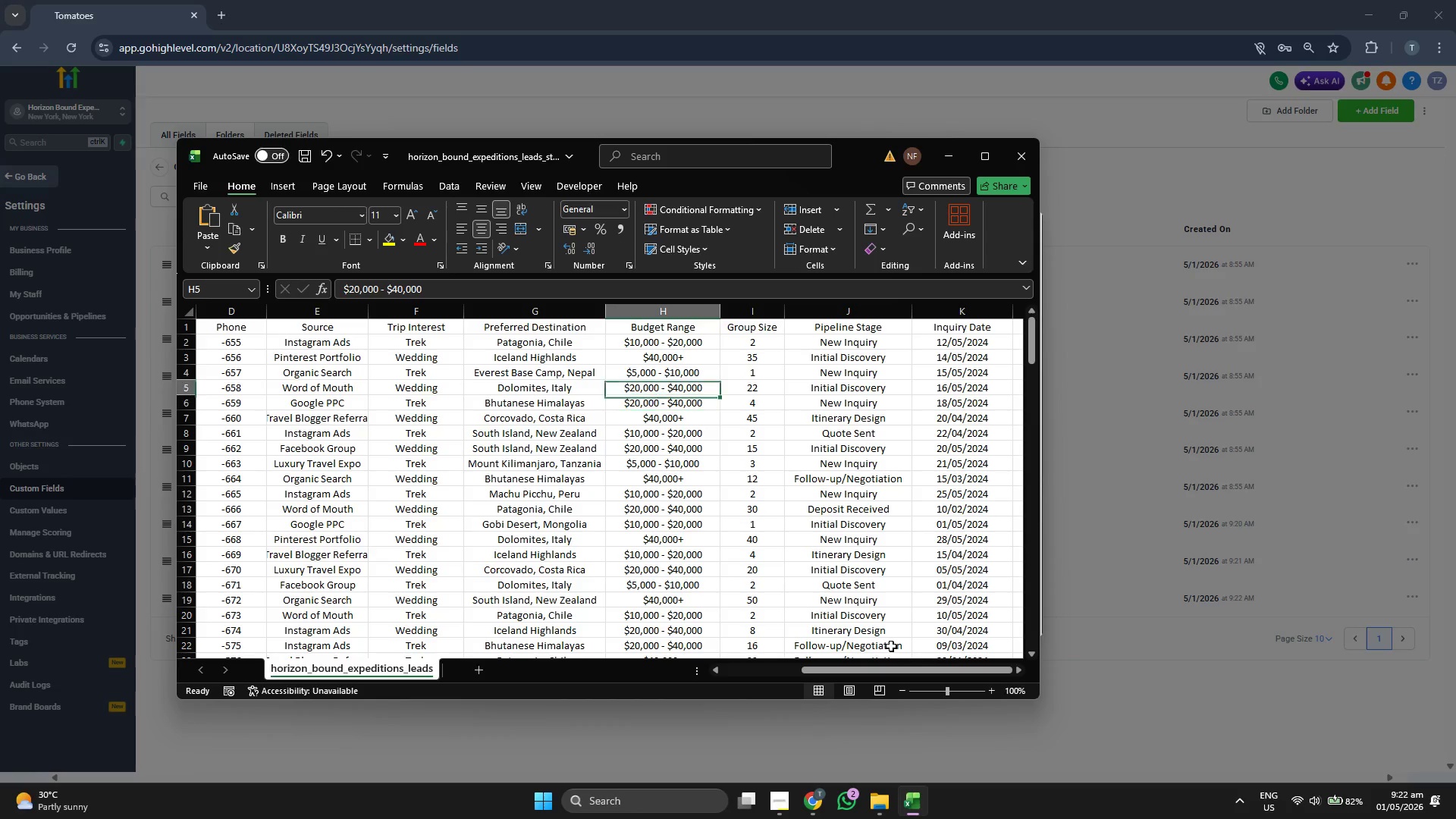 
key(ArrowUp)
 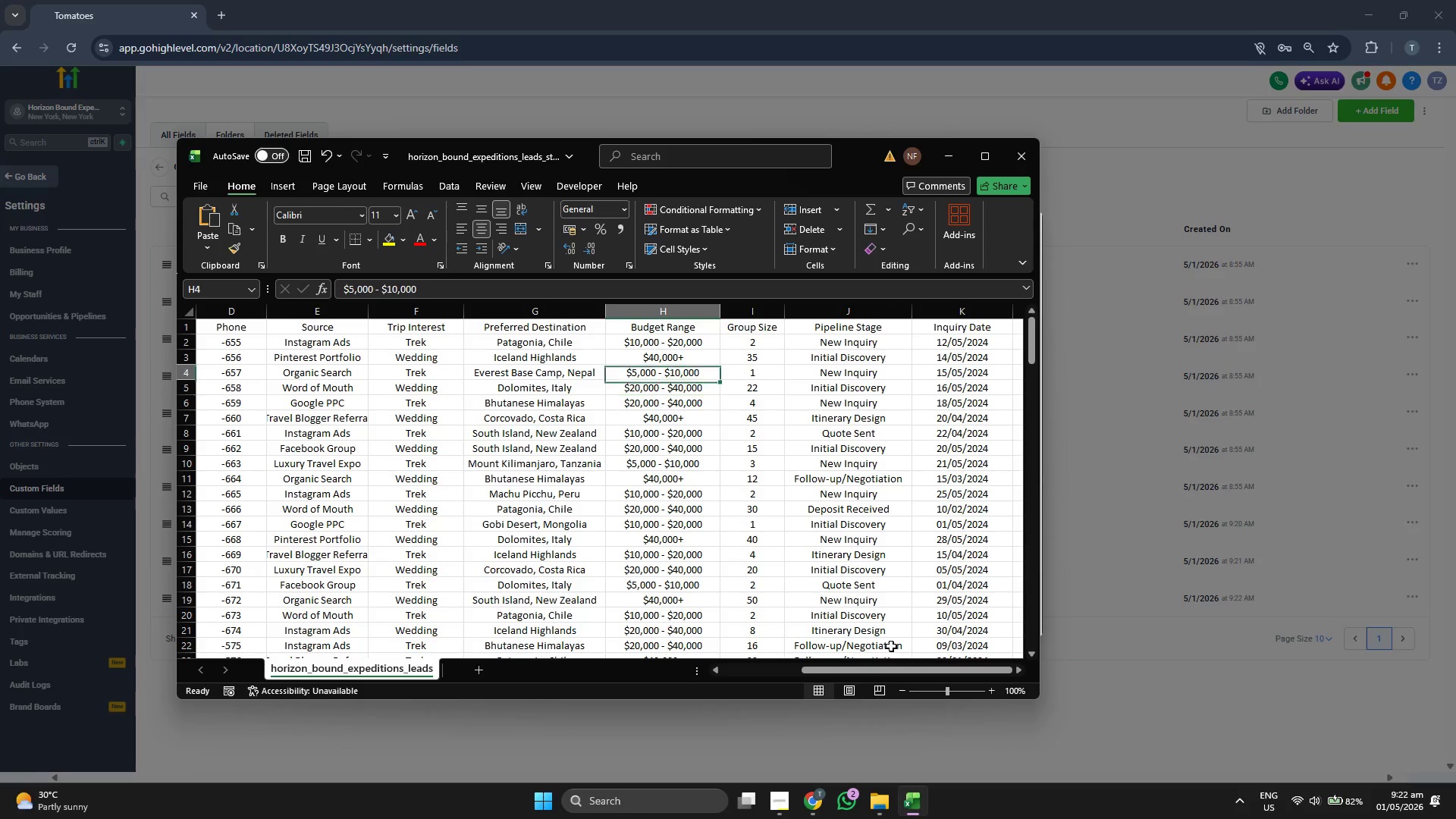 
key(ArrowUp)
 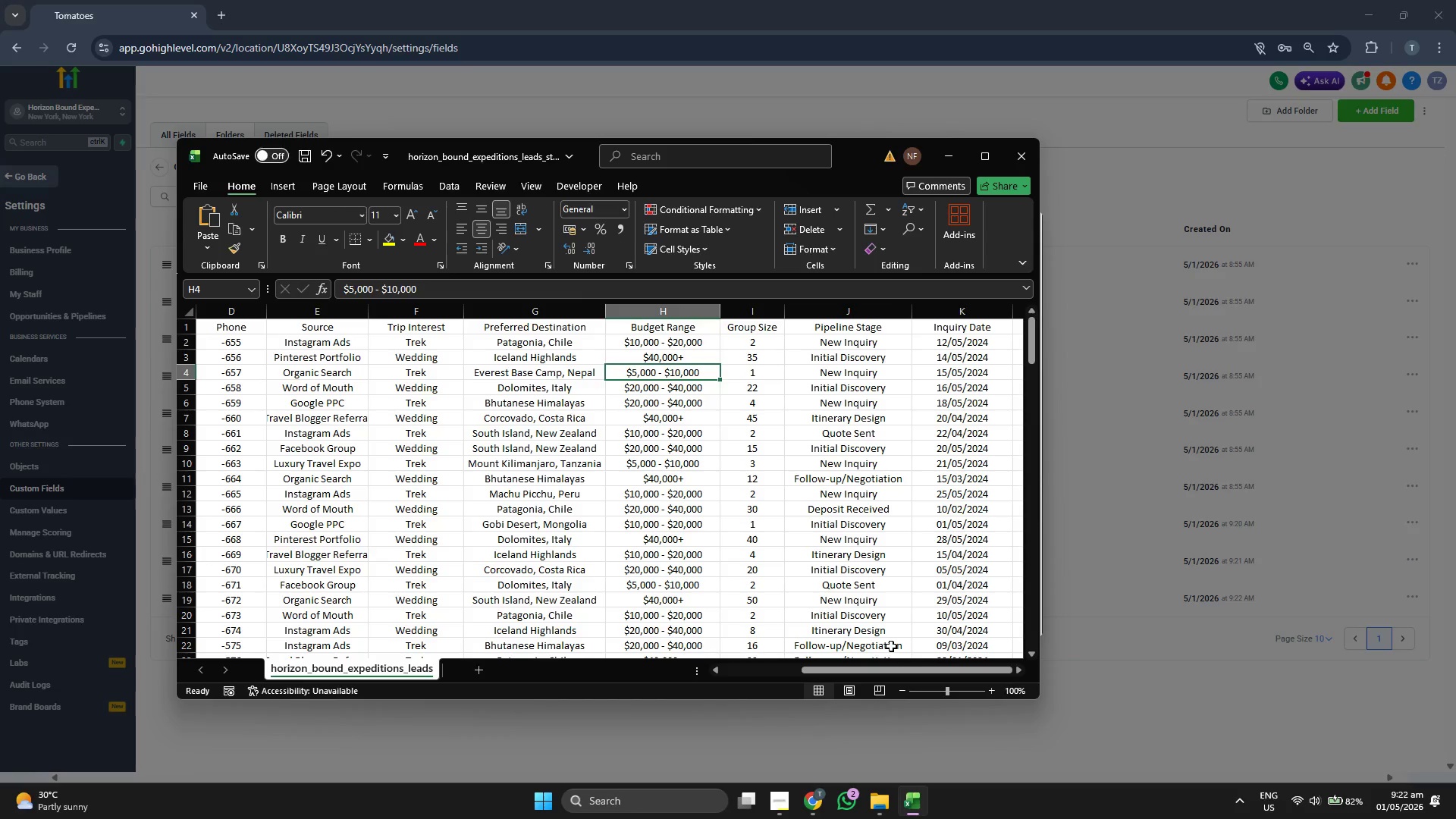 
key(ArrowUp)
 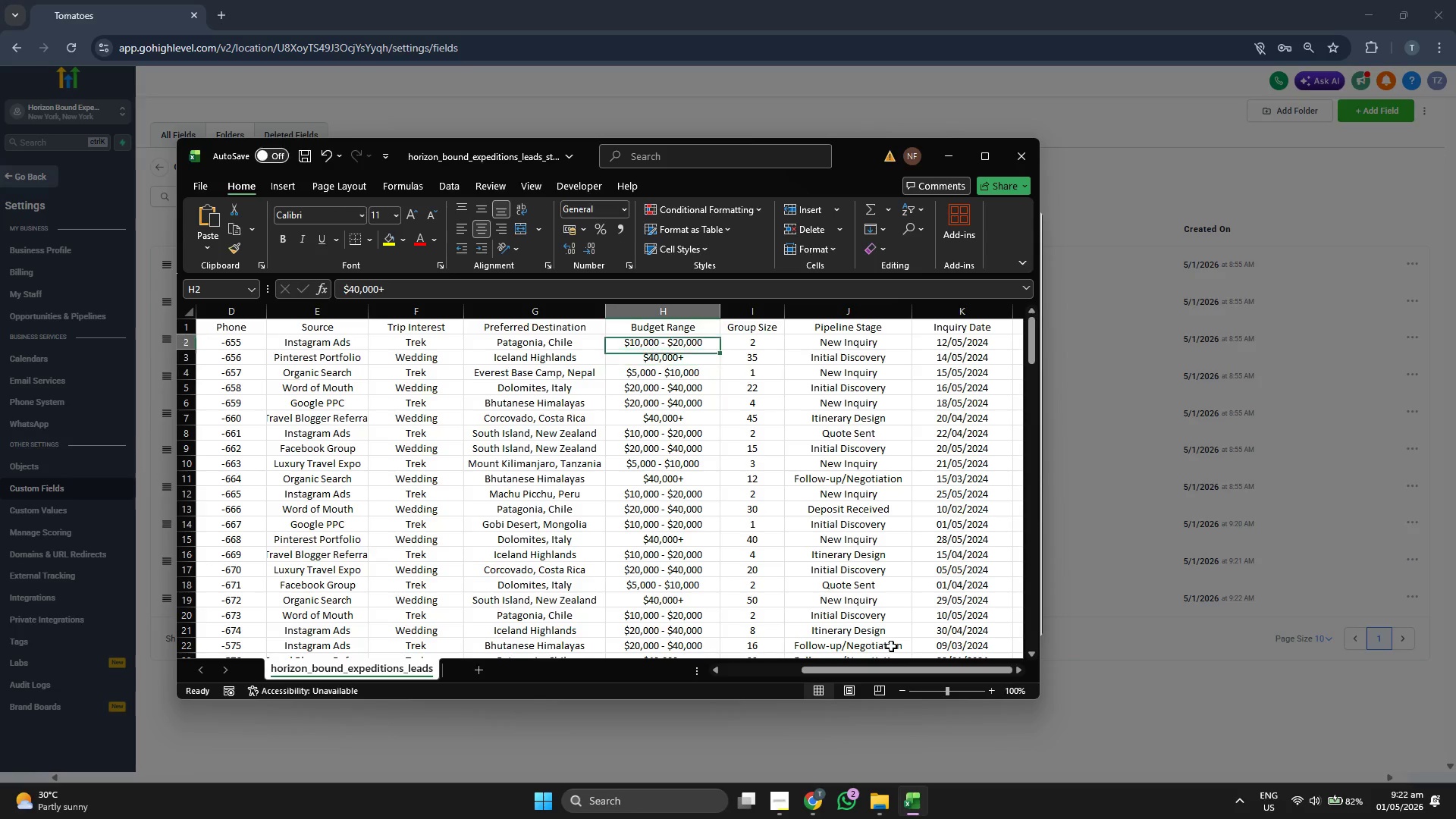 
key(ArrowUp)
 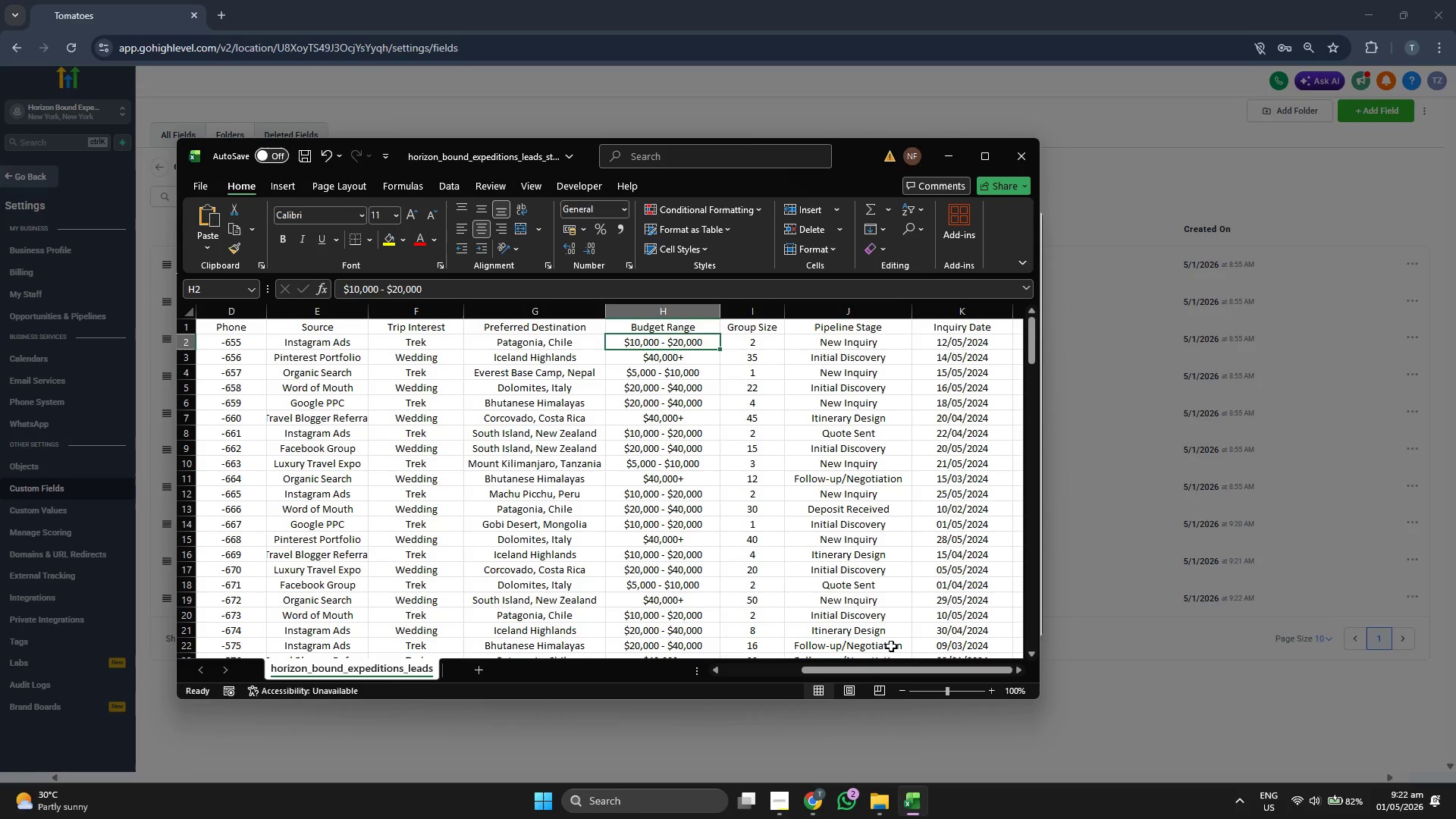 
key(Control+ControlLeft)
 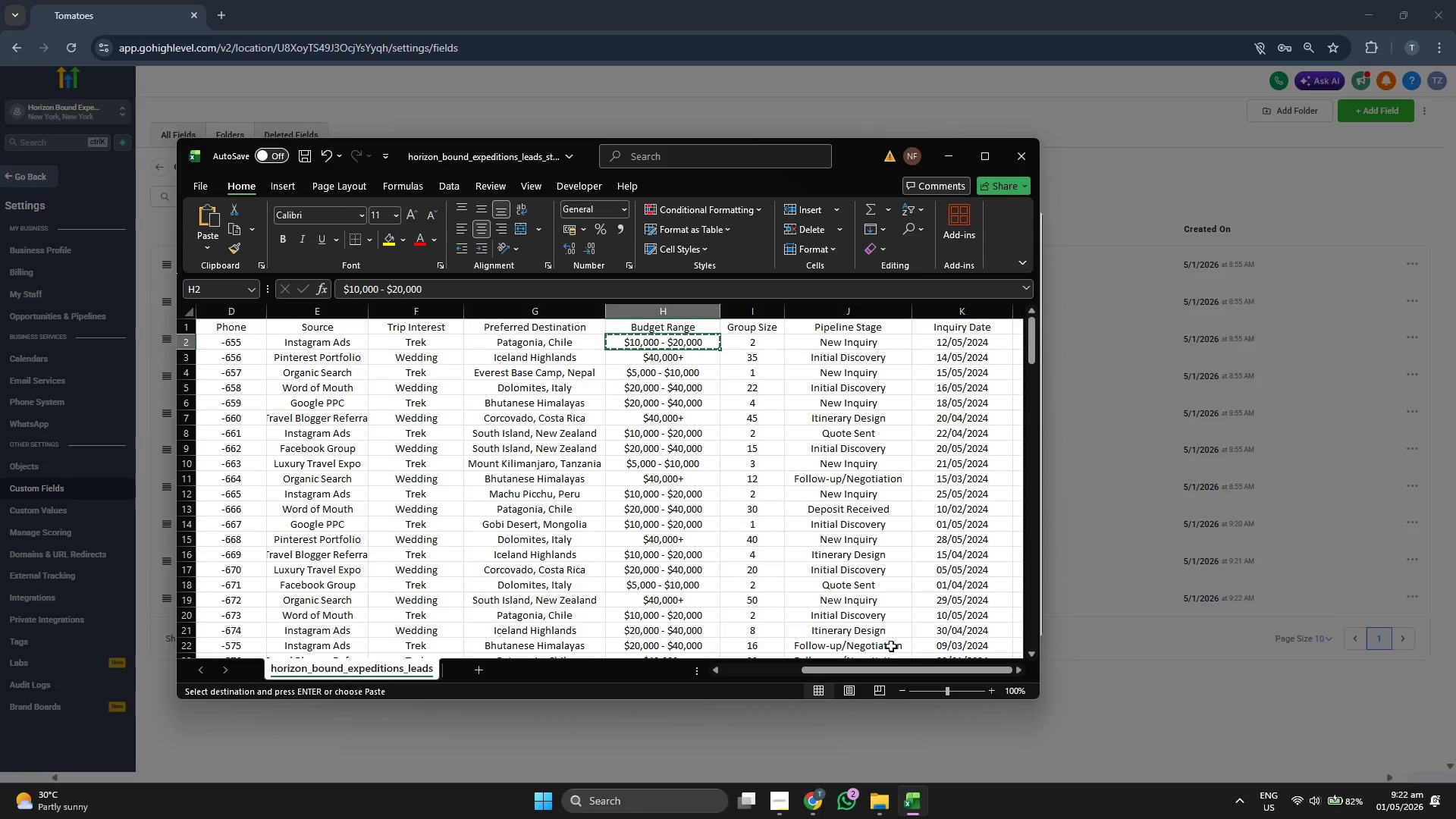 
key(Control+C)
 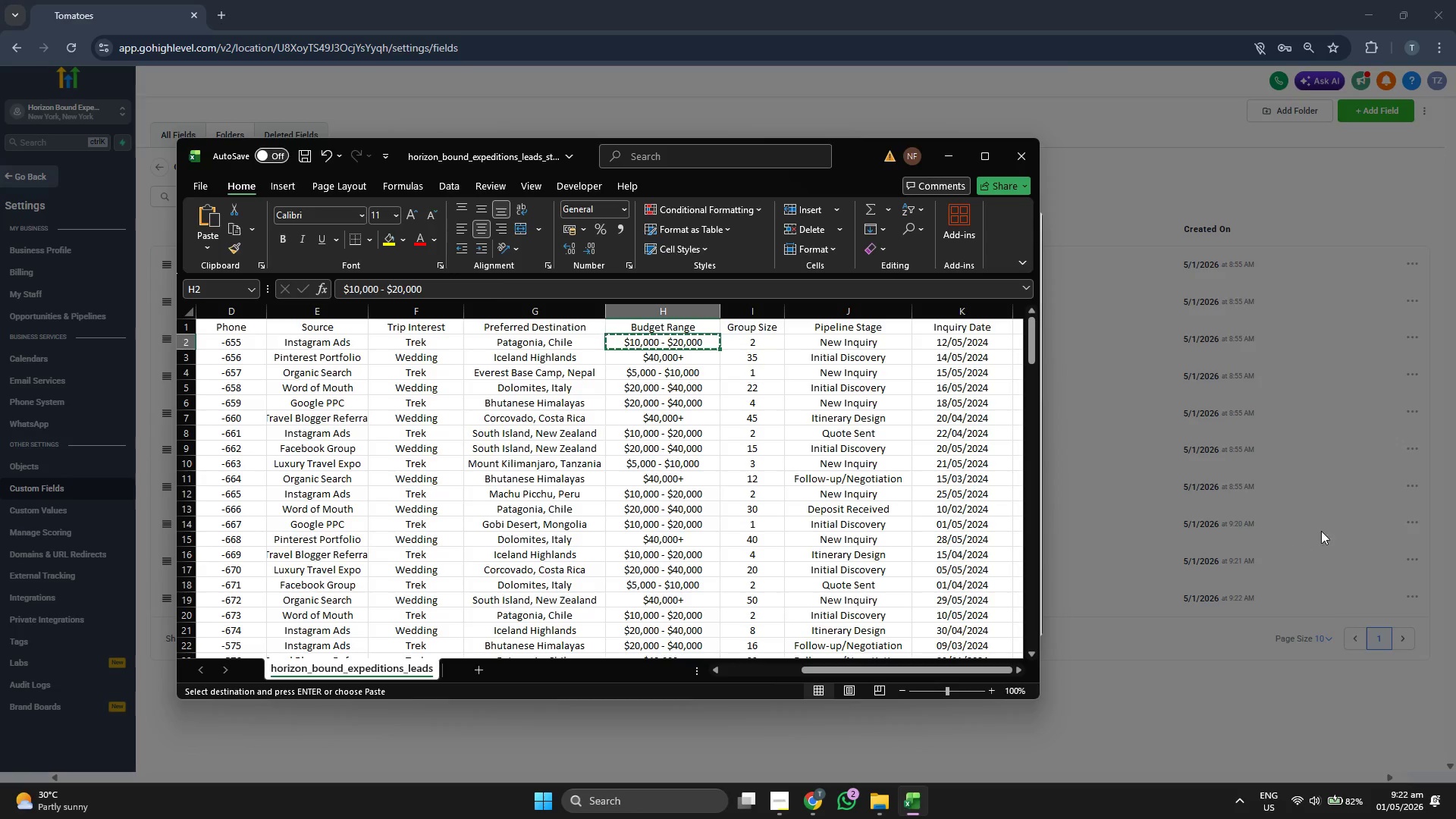 
left_click([1324, 523])
 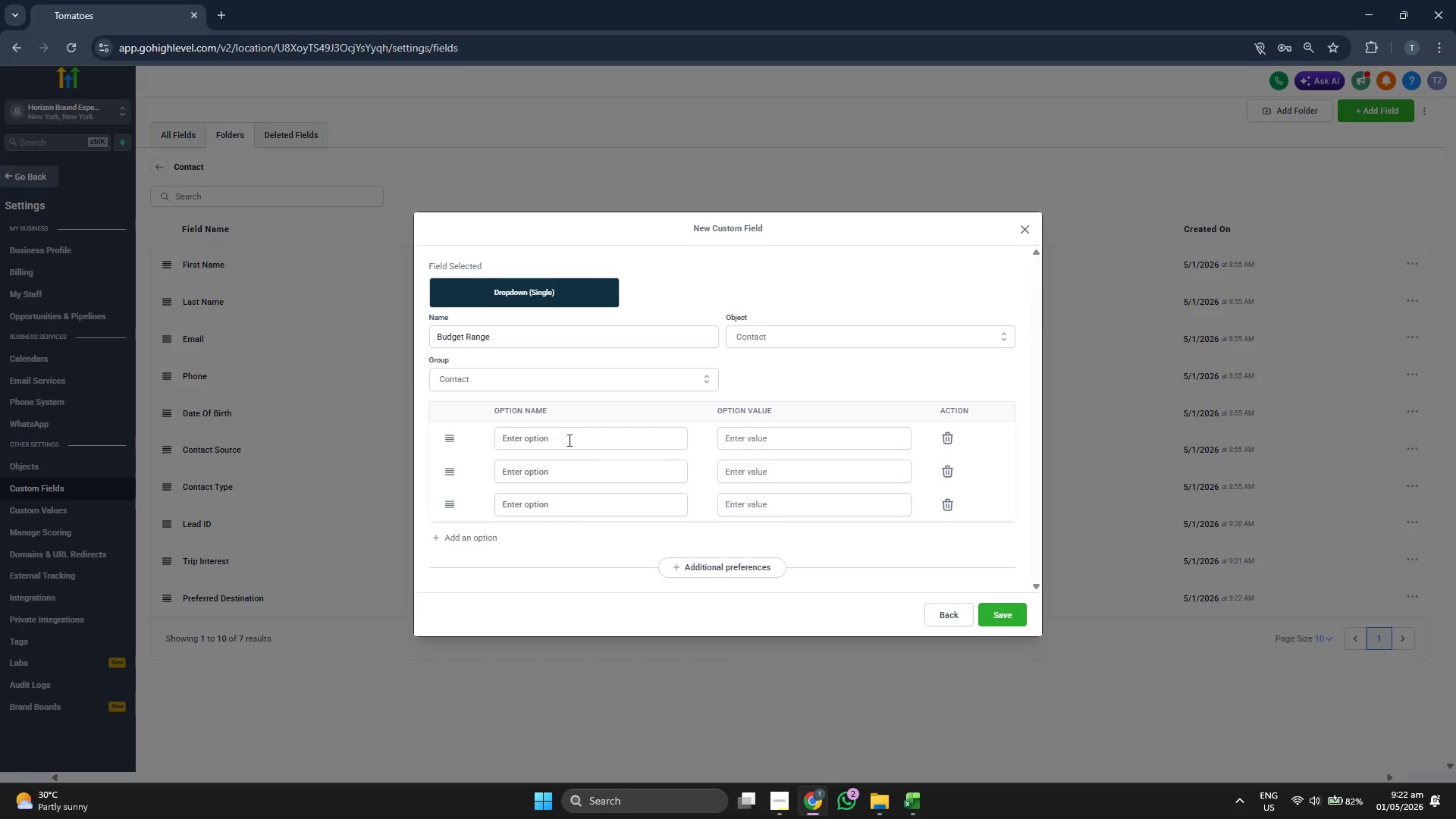 
left_click([568, 440])
 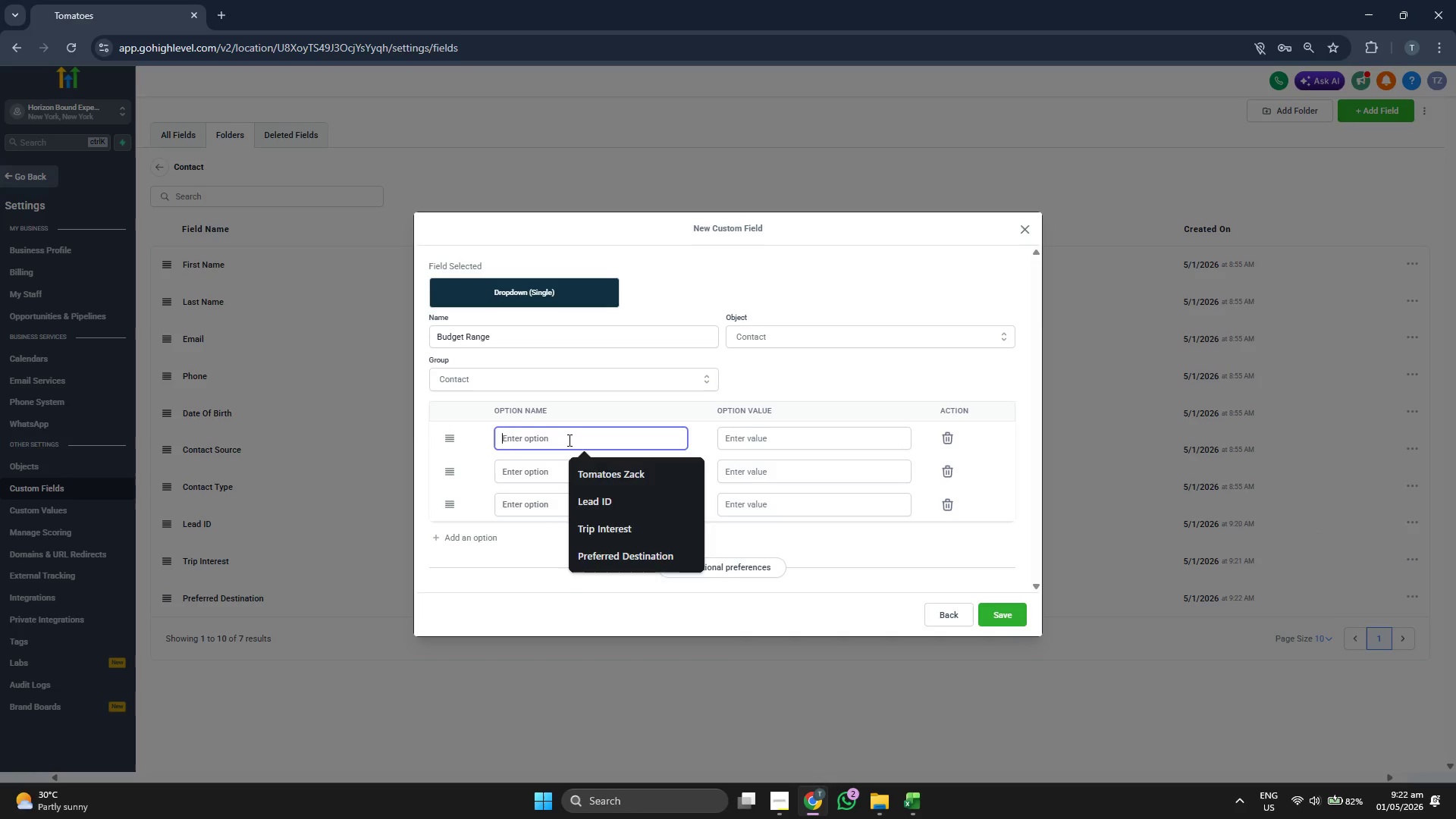 
key(Control+V)
 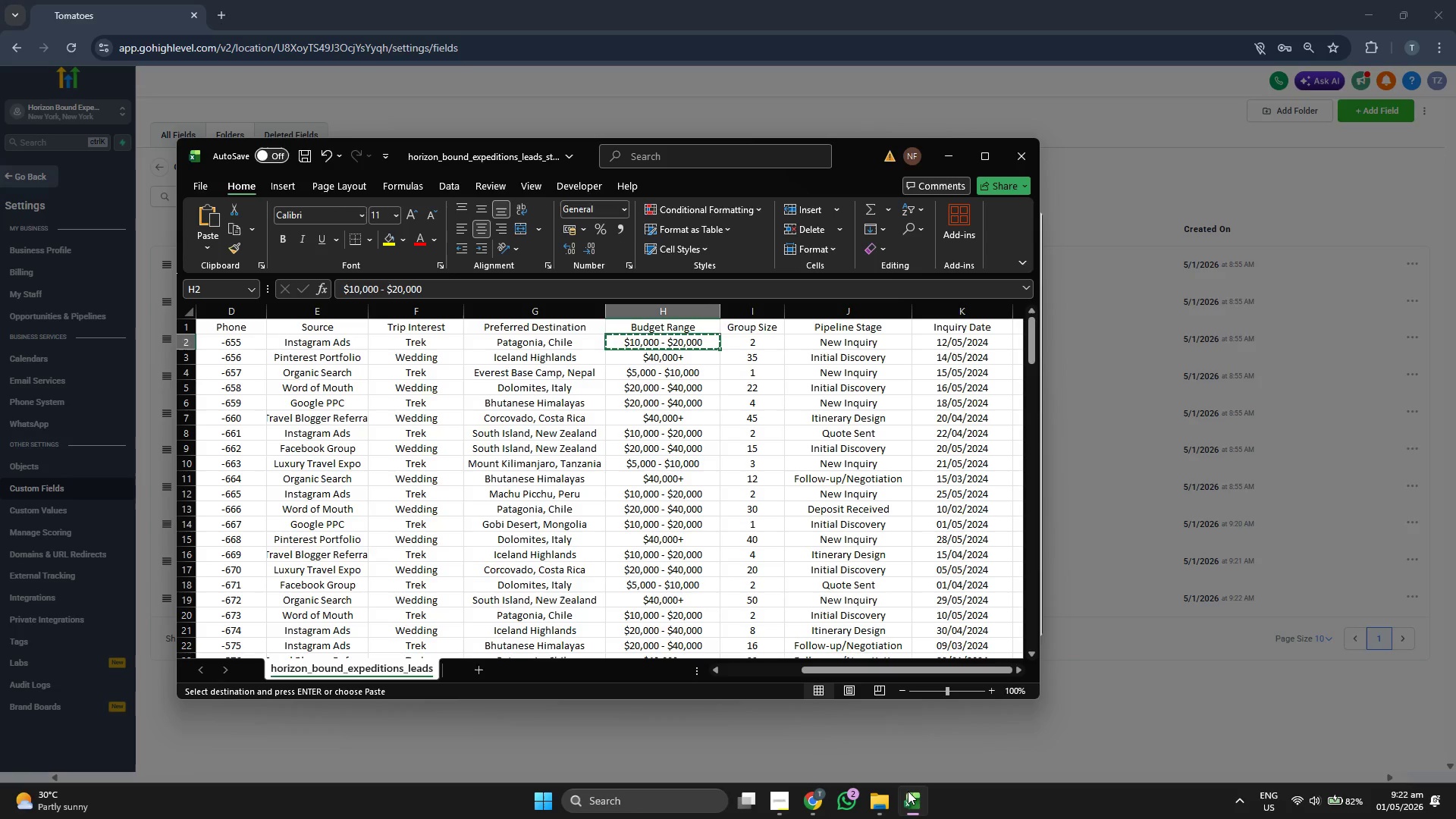 
key(ArrowDown)
 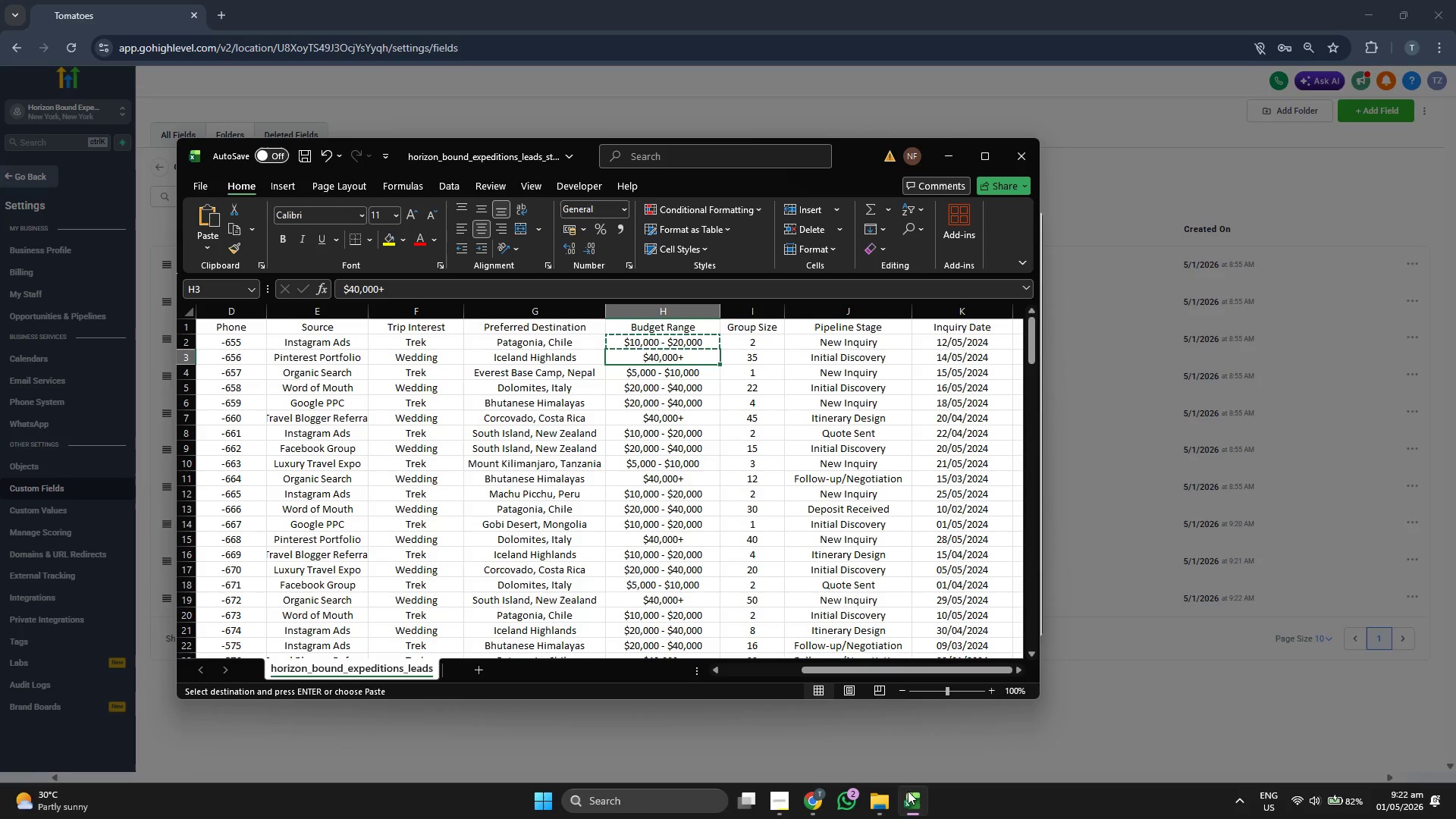 
key(Control+ControlLeft)
 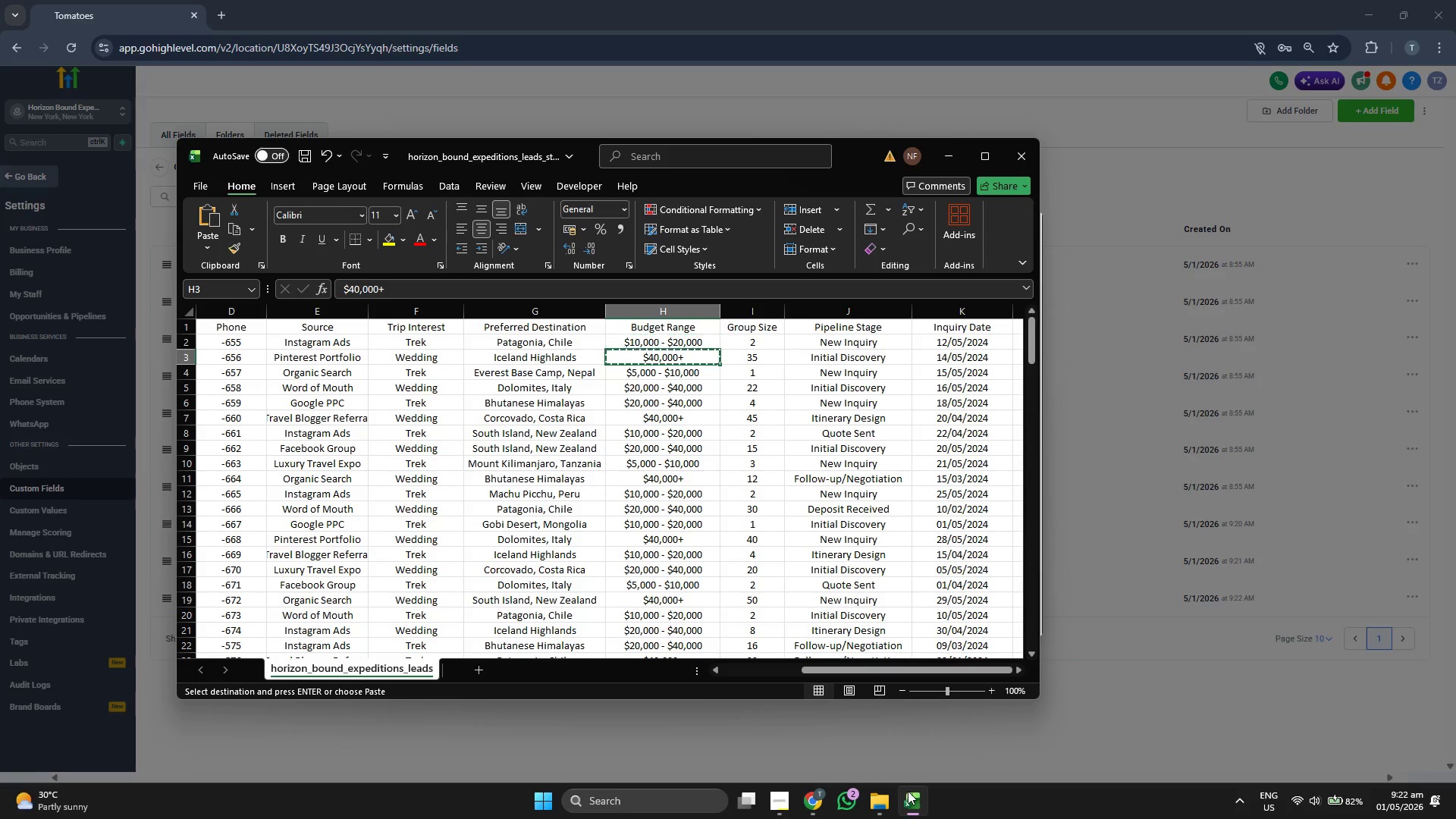 
key(Control+C)
 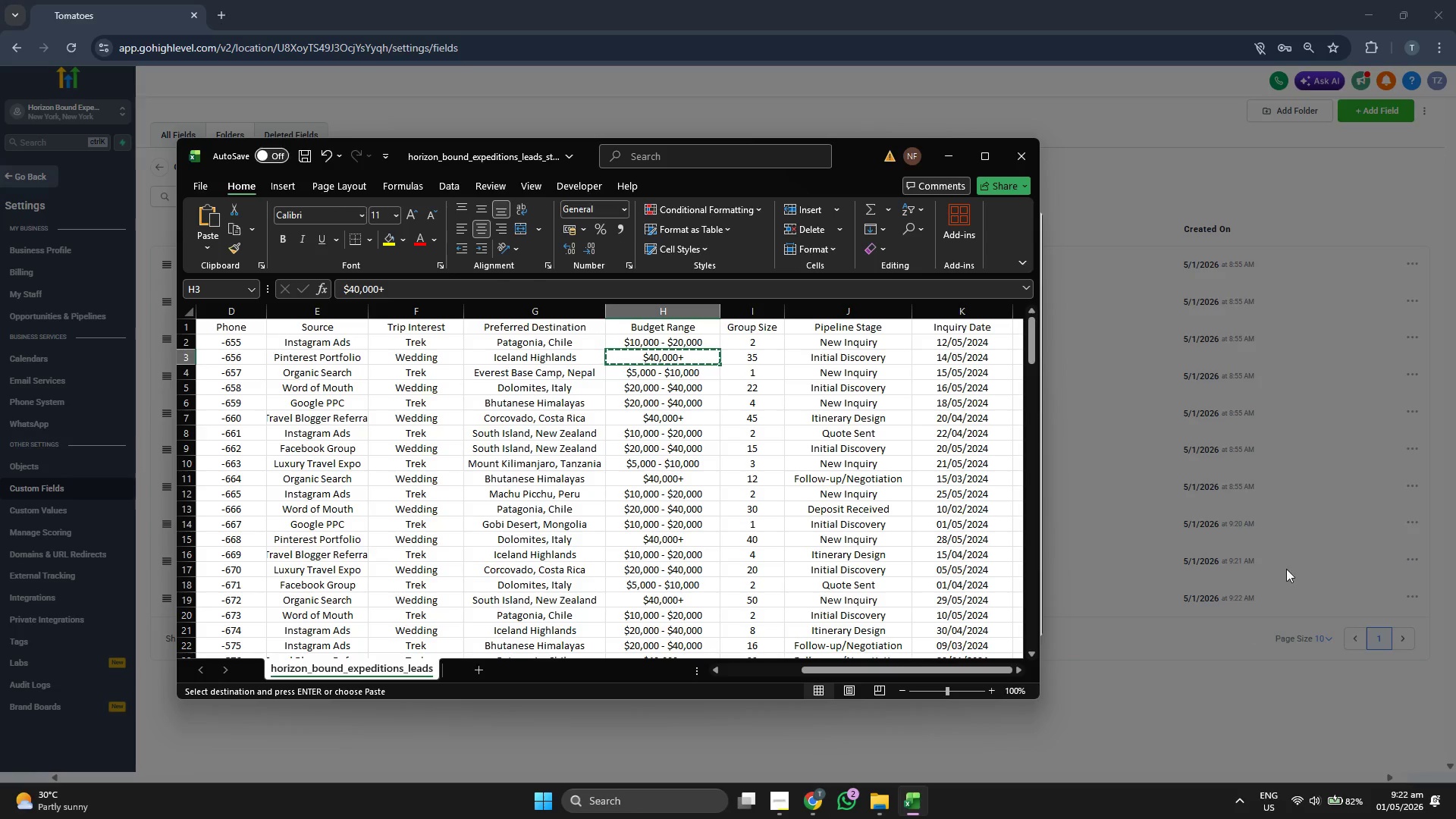 
left_click([1286, 566])
 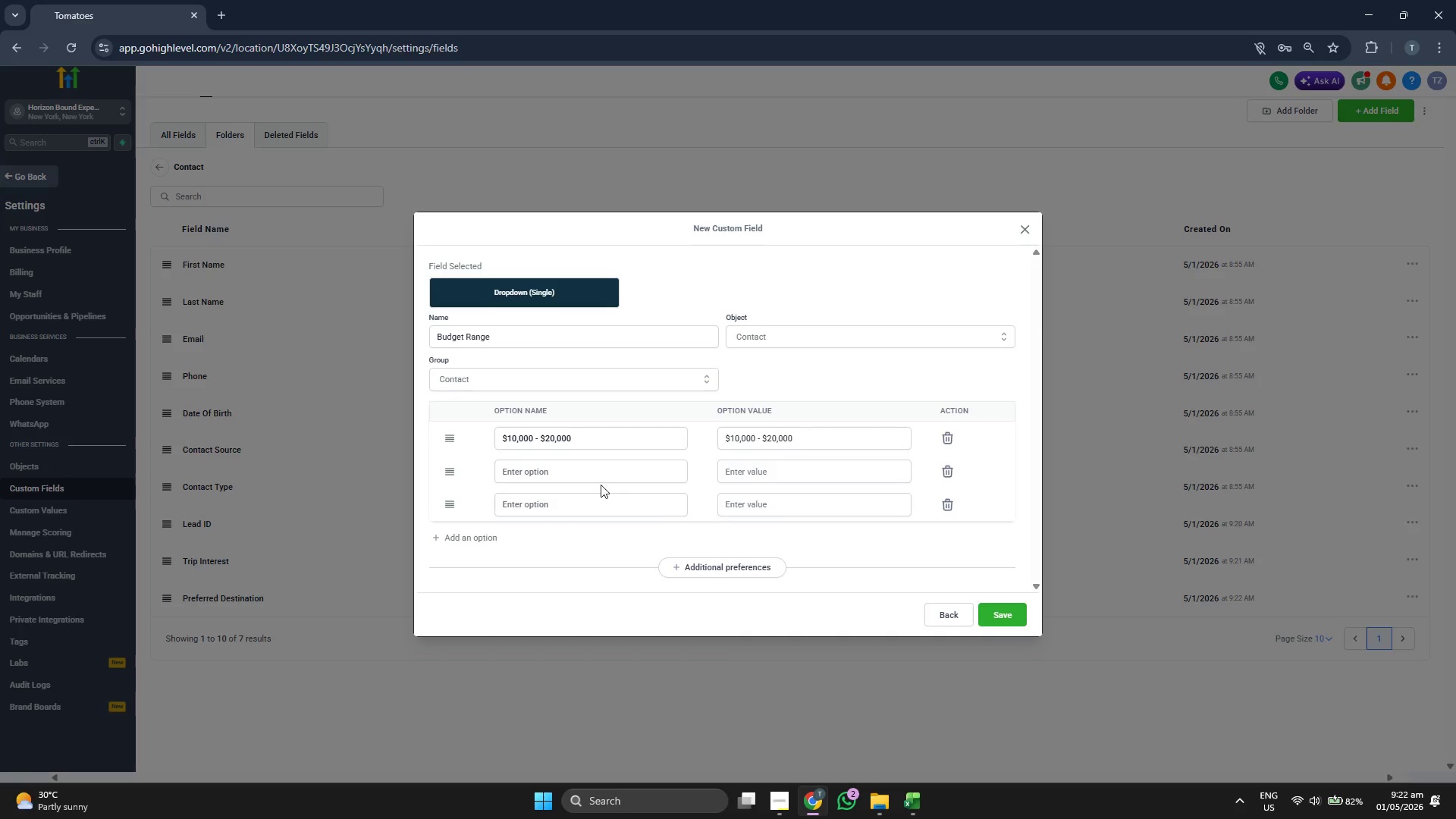 
left_click([595, 479])
 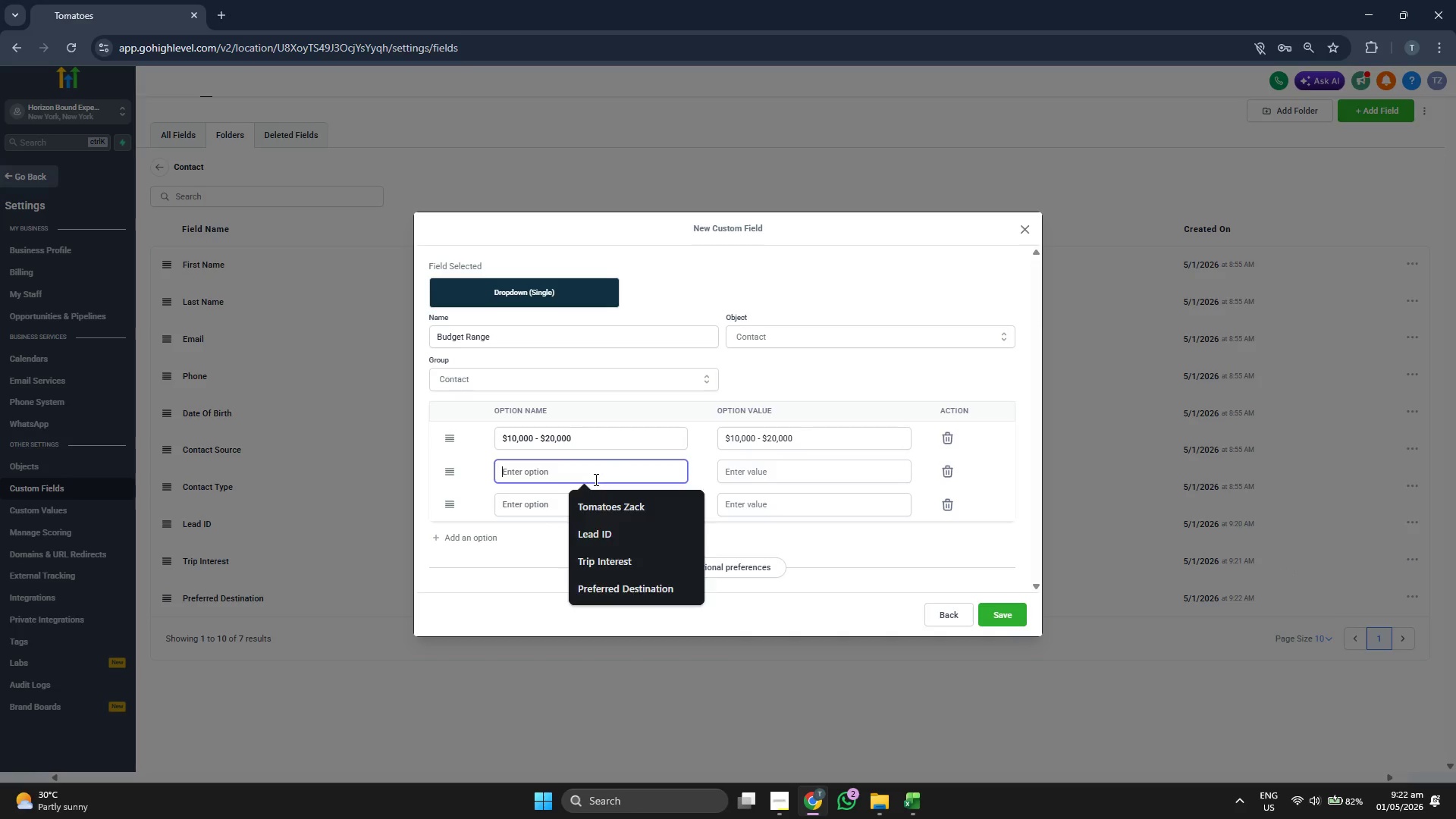 
key(Control+V)
 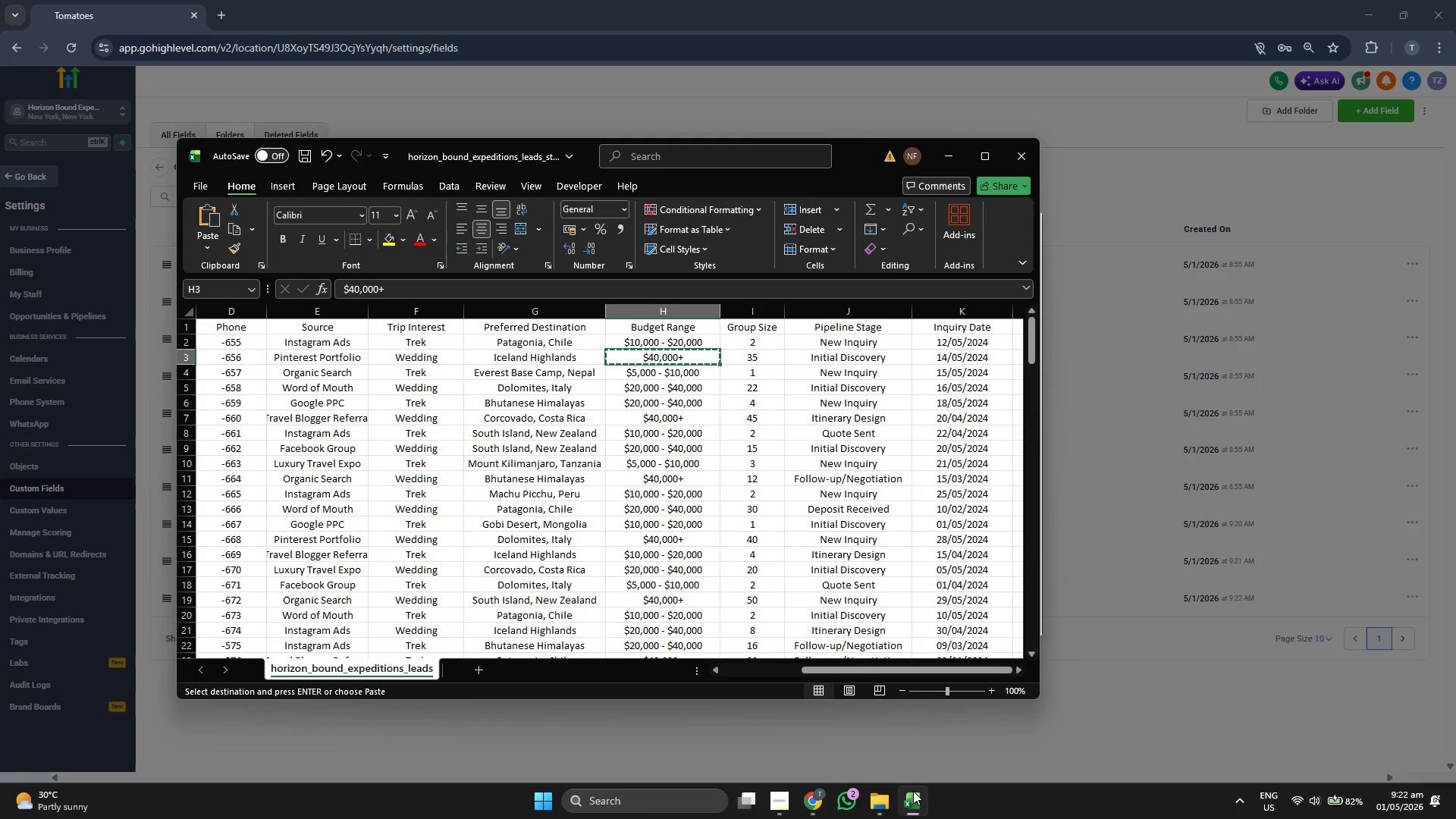 
key(ArrowDown)
 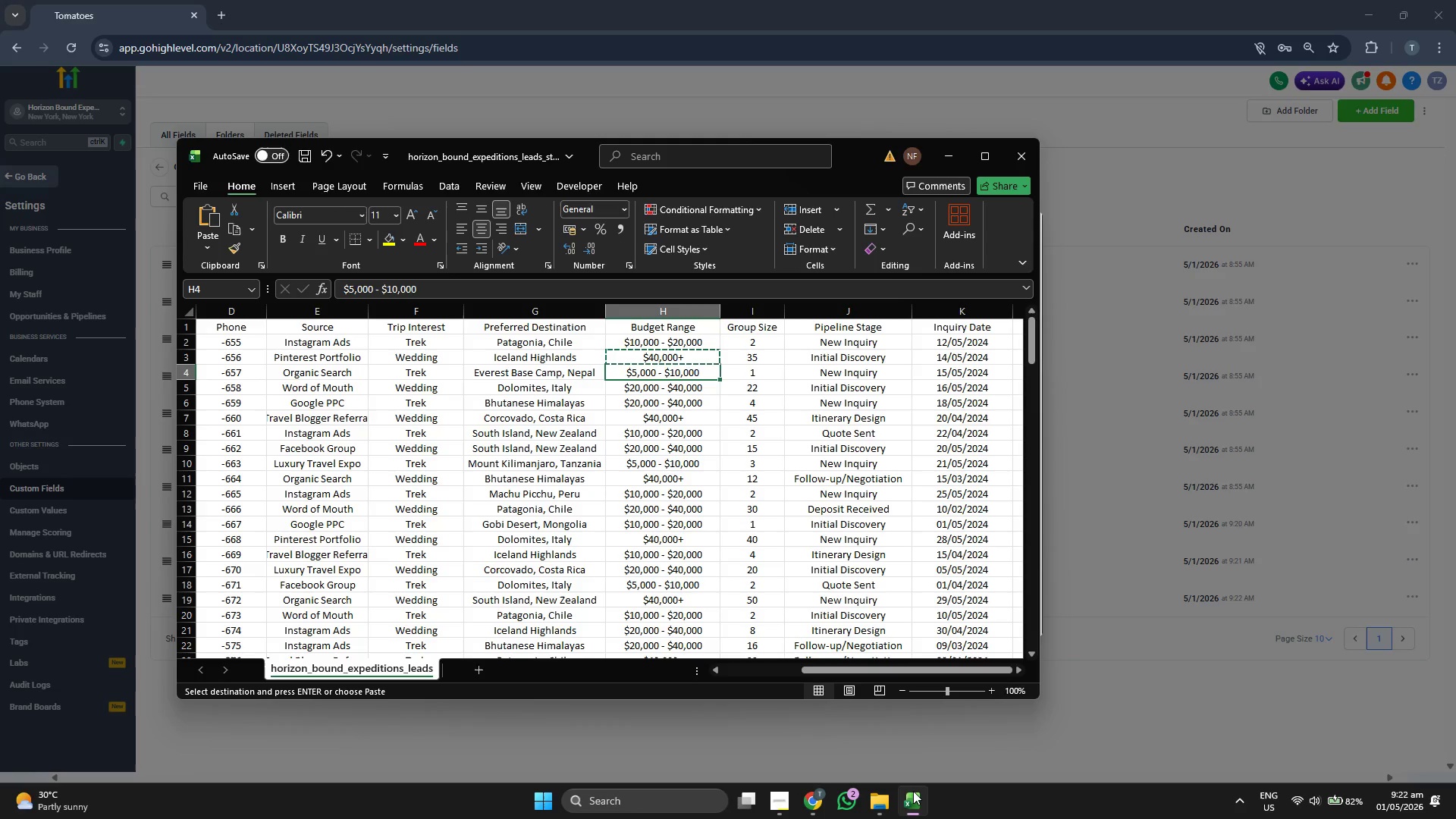 
key(Control+C)
 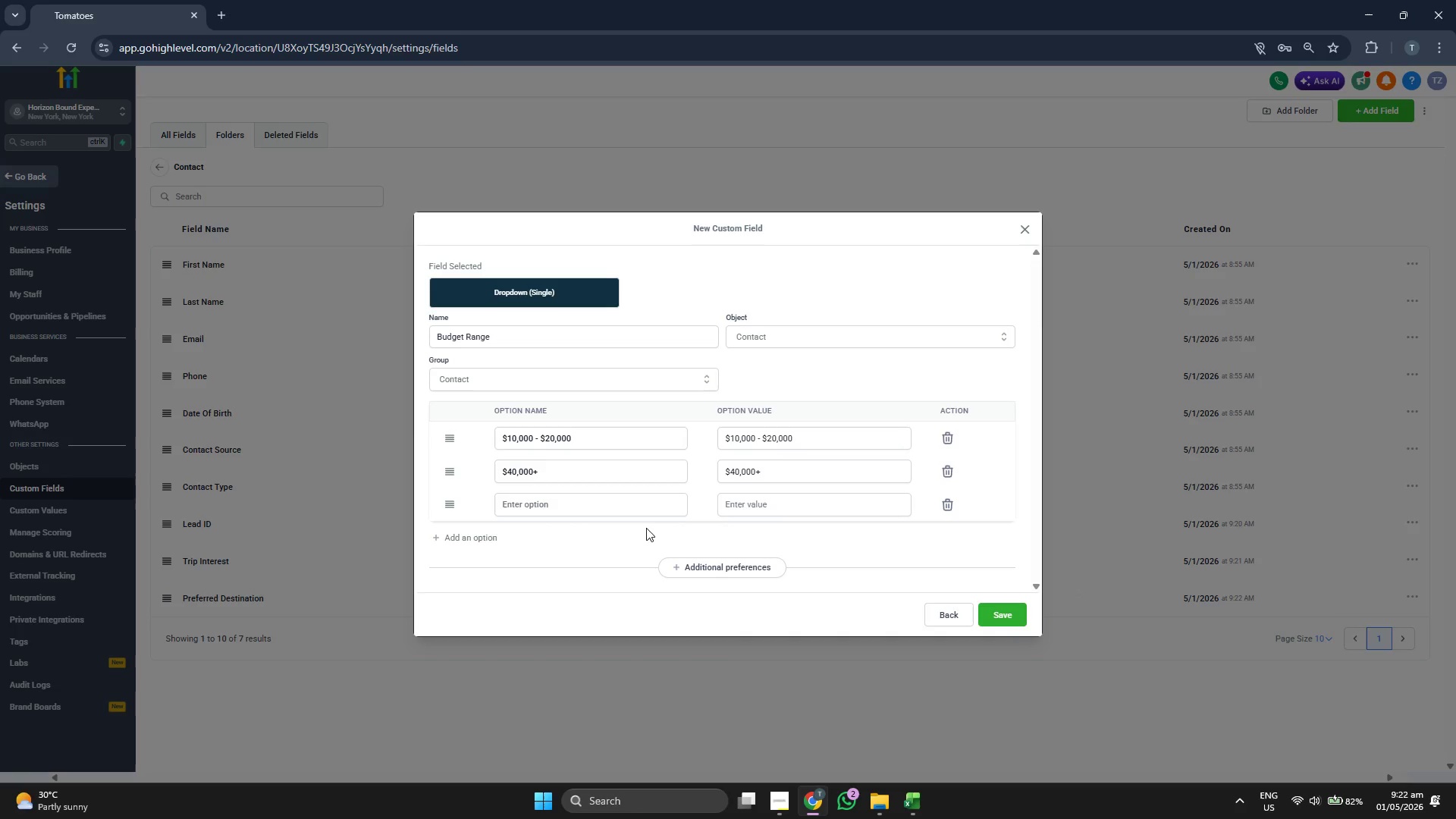 
left_click([579, 510])
 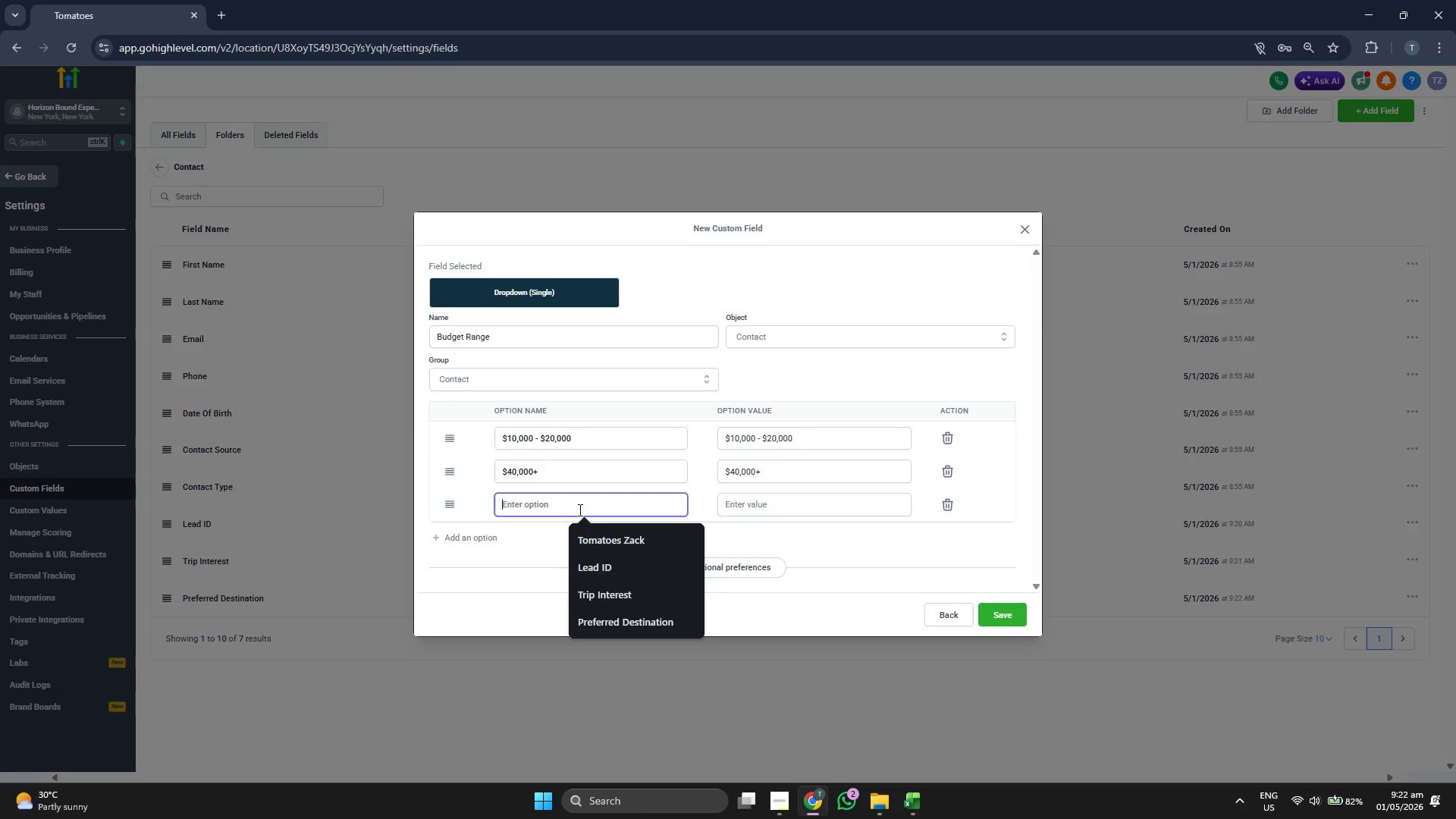 
key(Control+ControlLeft)
 